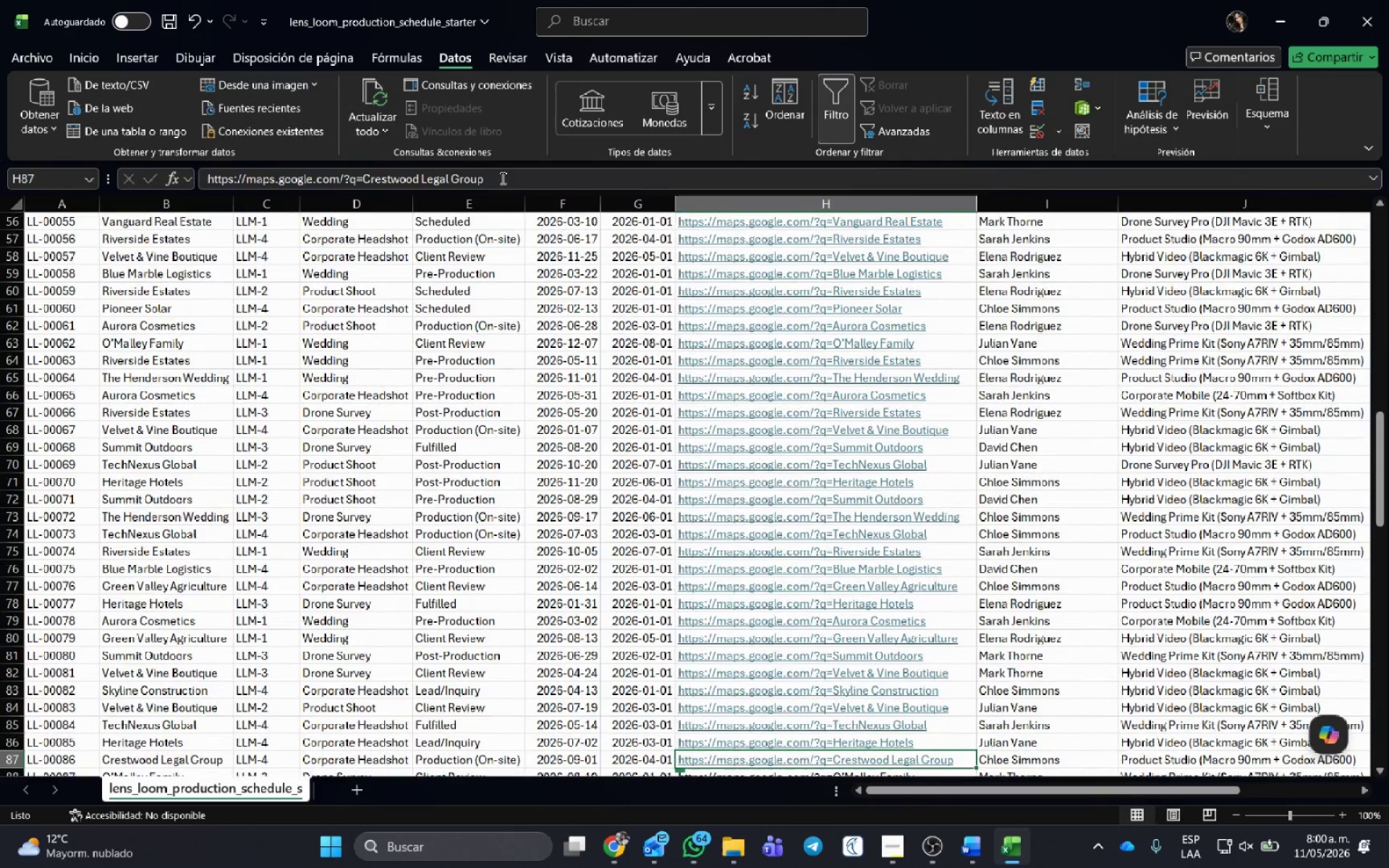 
left_click([501, 178])
 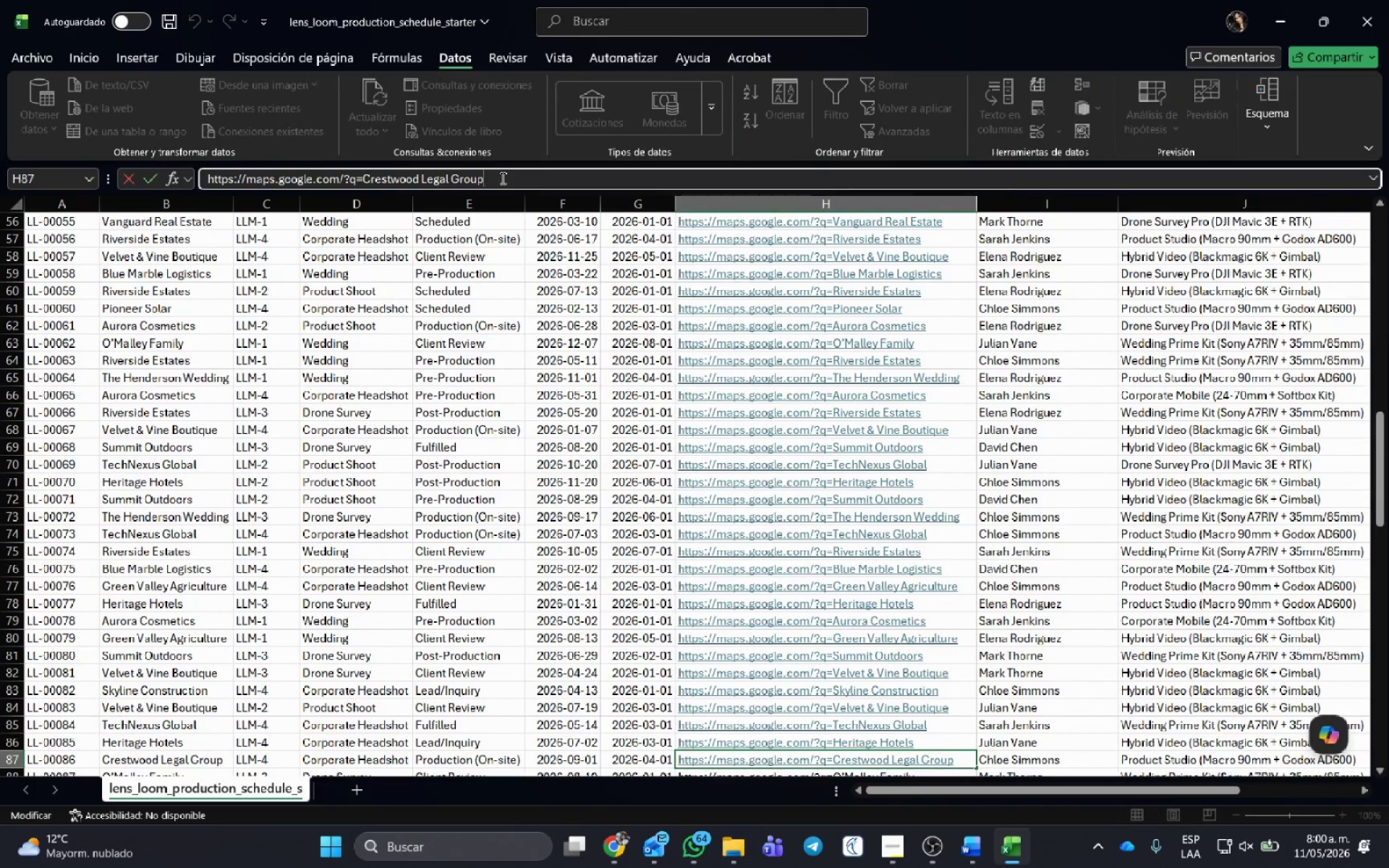 
key(Enter)
 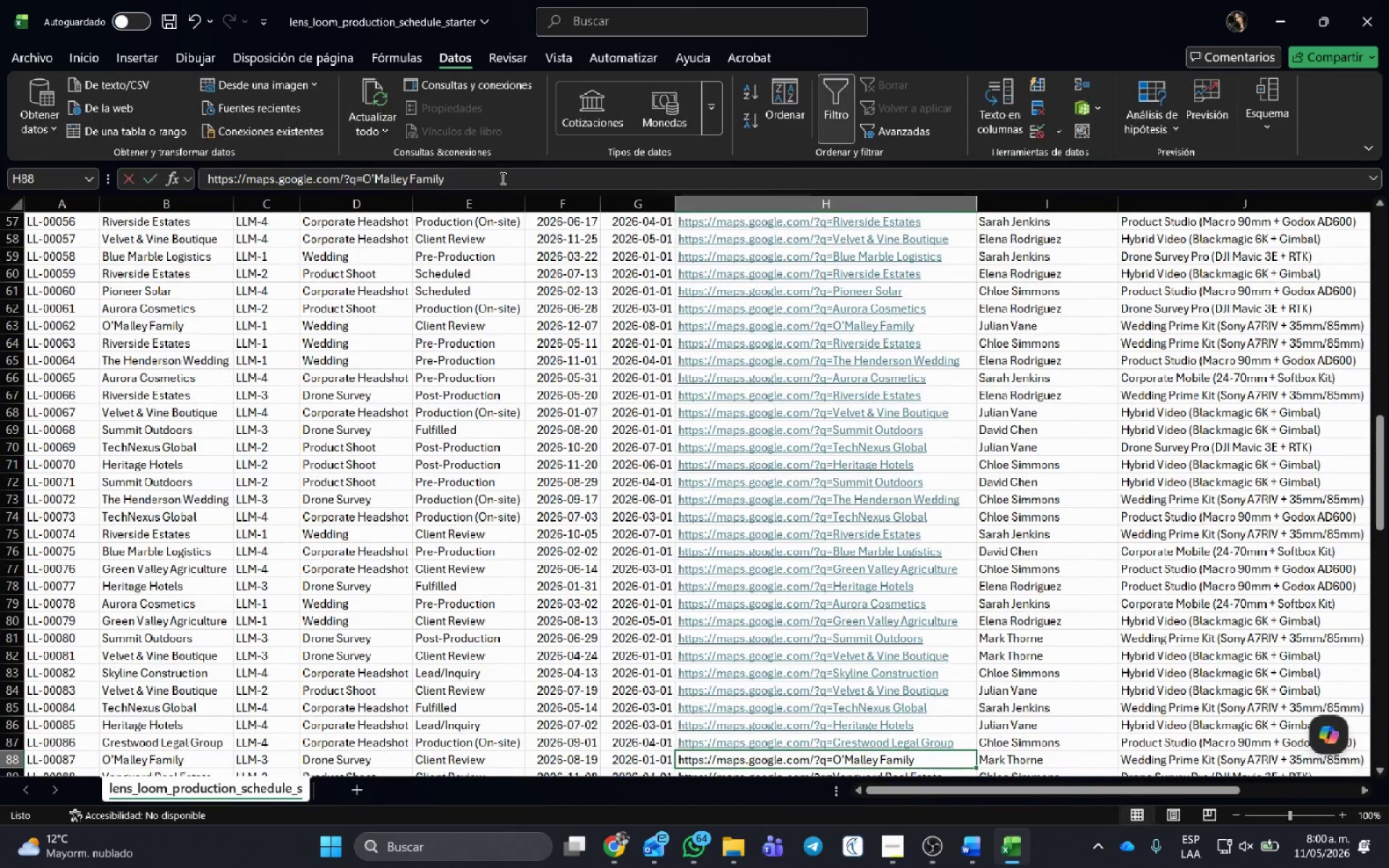 
left_click([501, 178])
 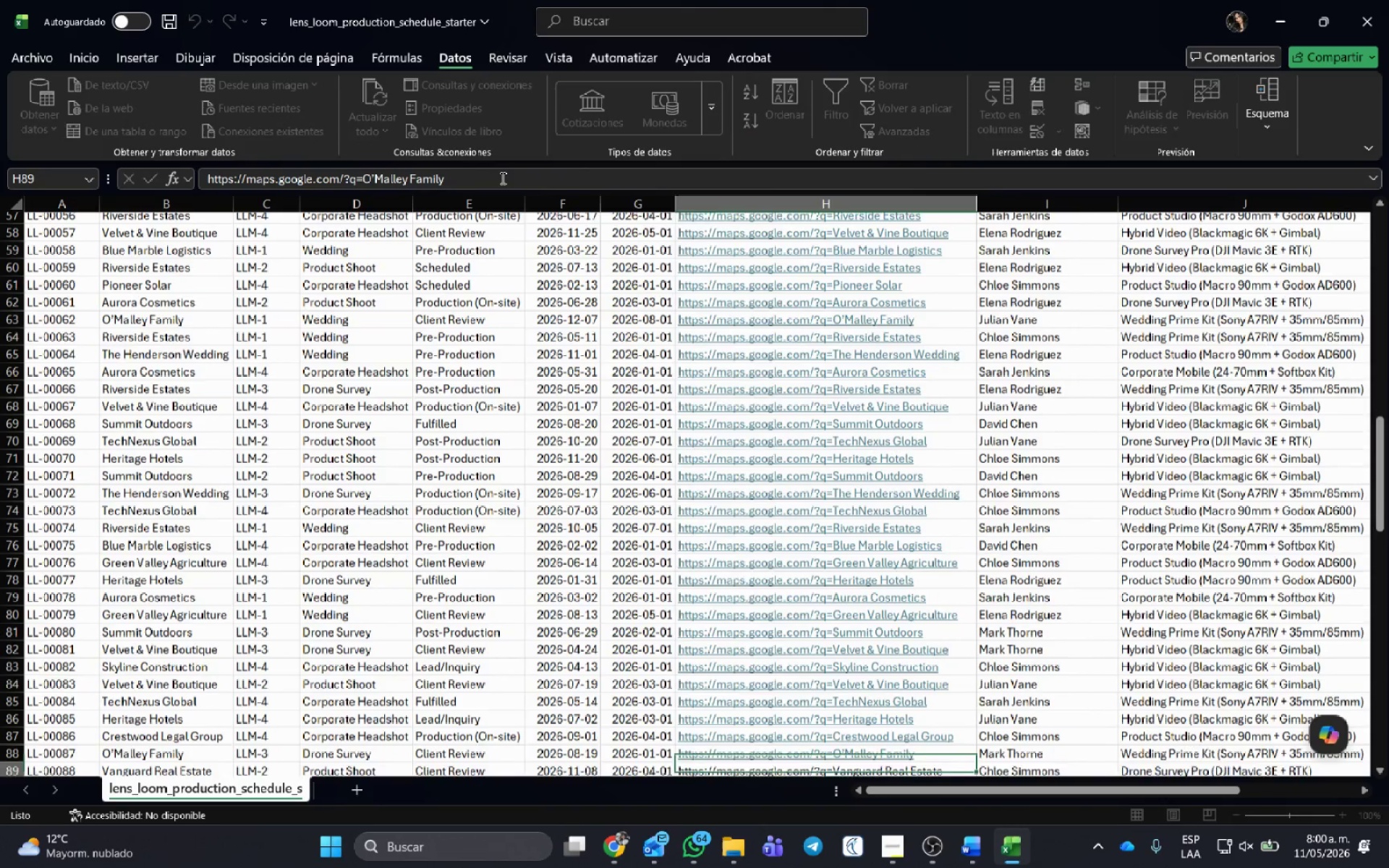 
key(Enter)
 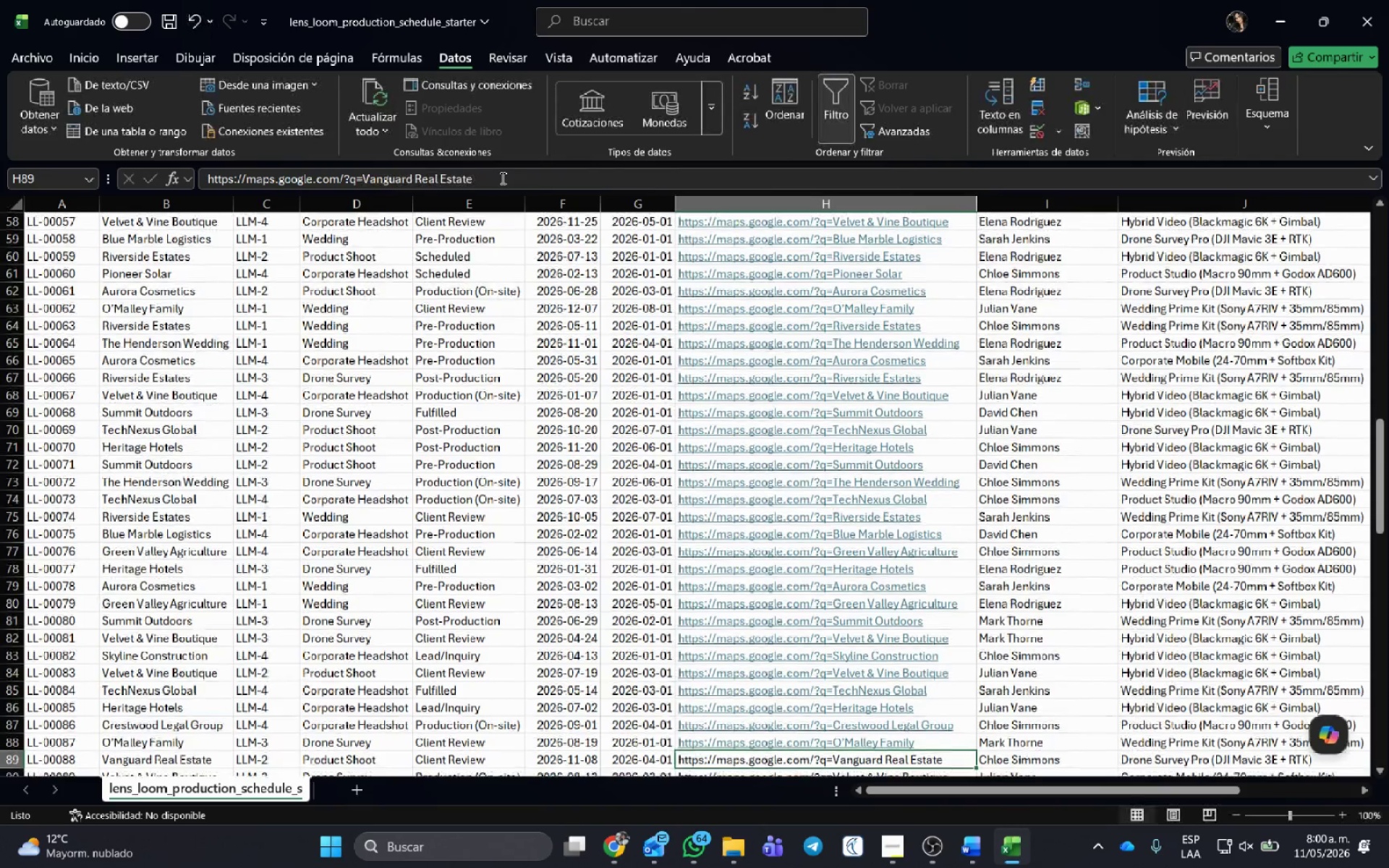 
left_click([501, 178])
 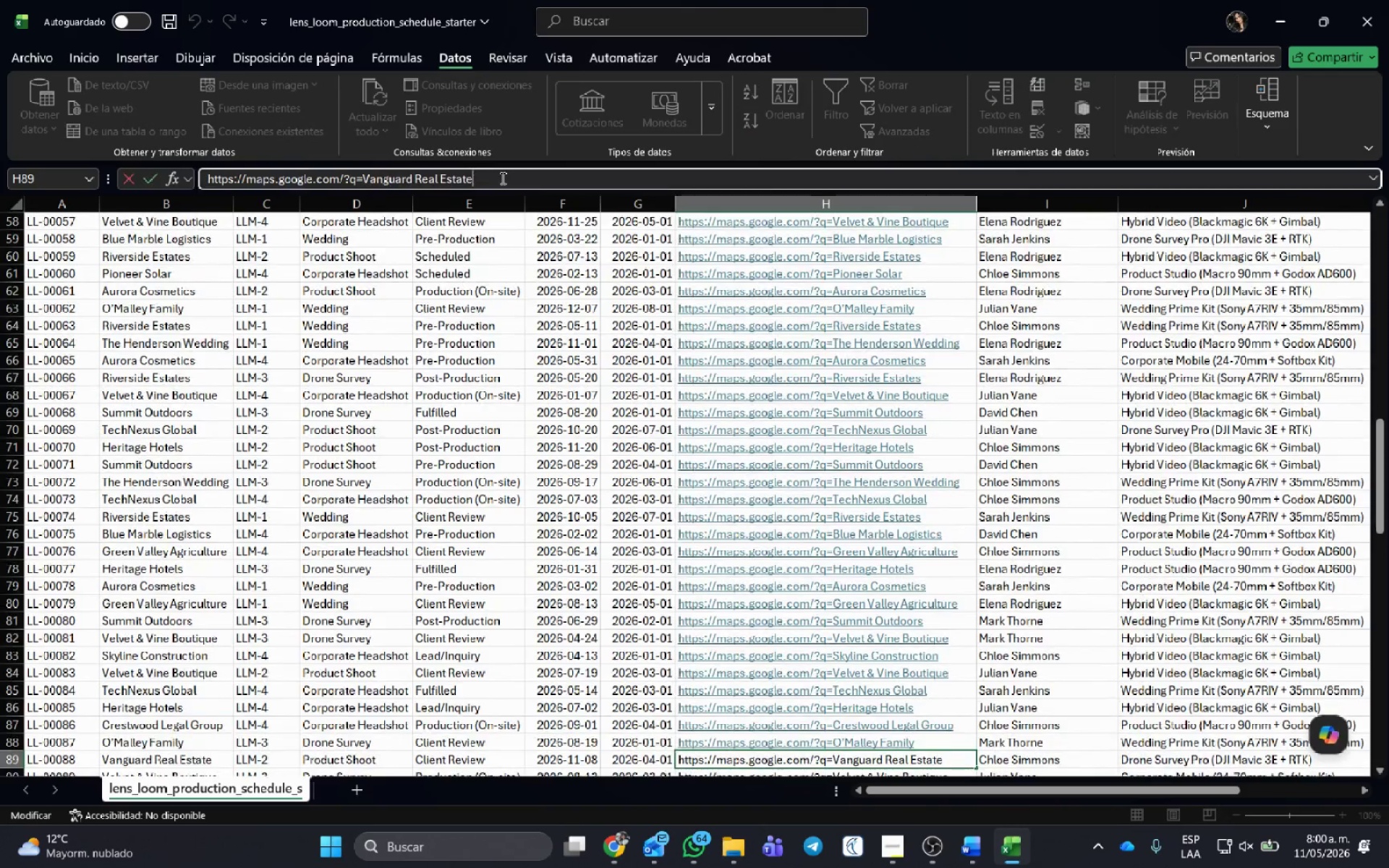 
key(Enter)
 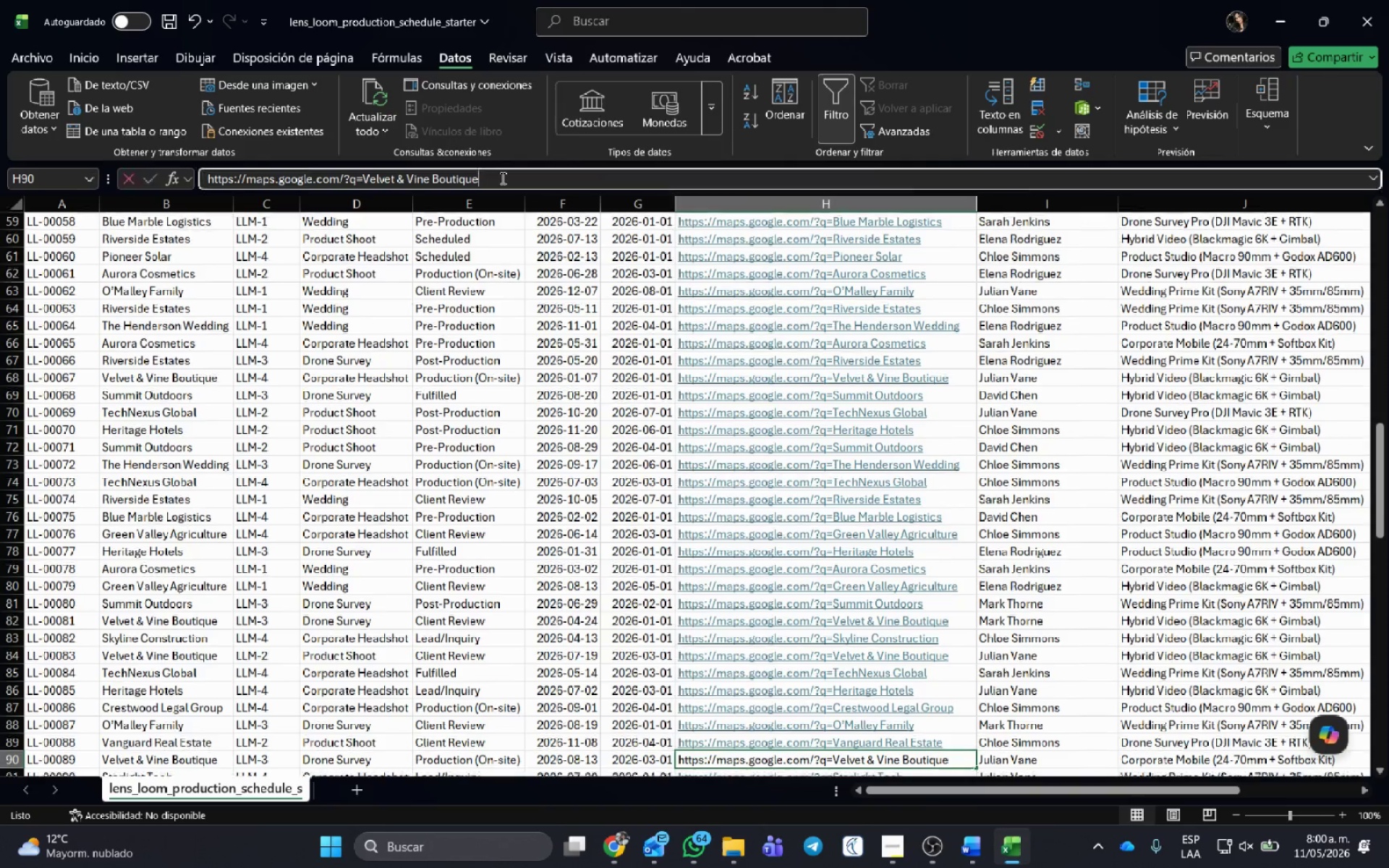 
left_click([501, 178])
 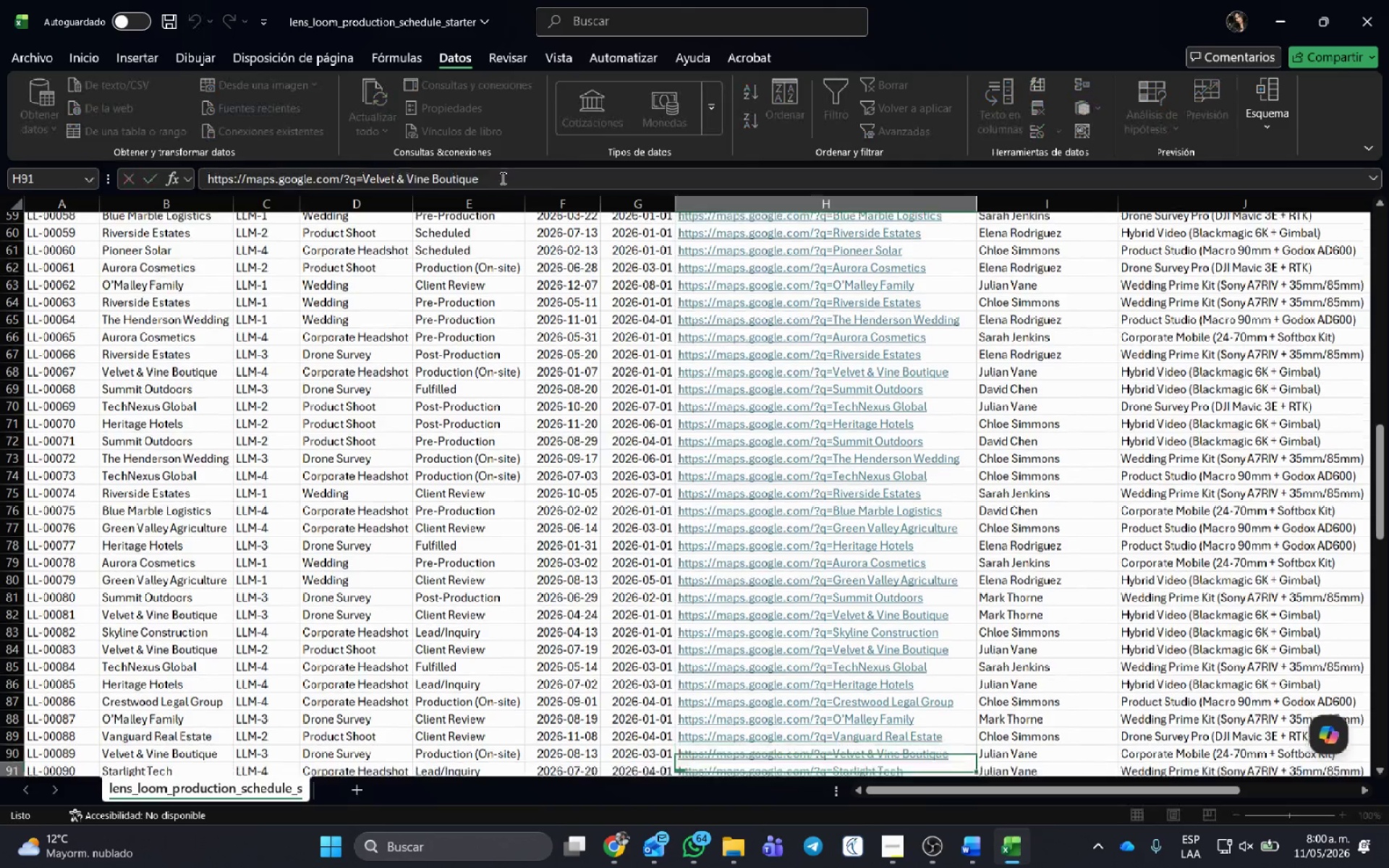 
key(Enter)
 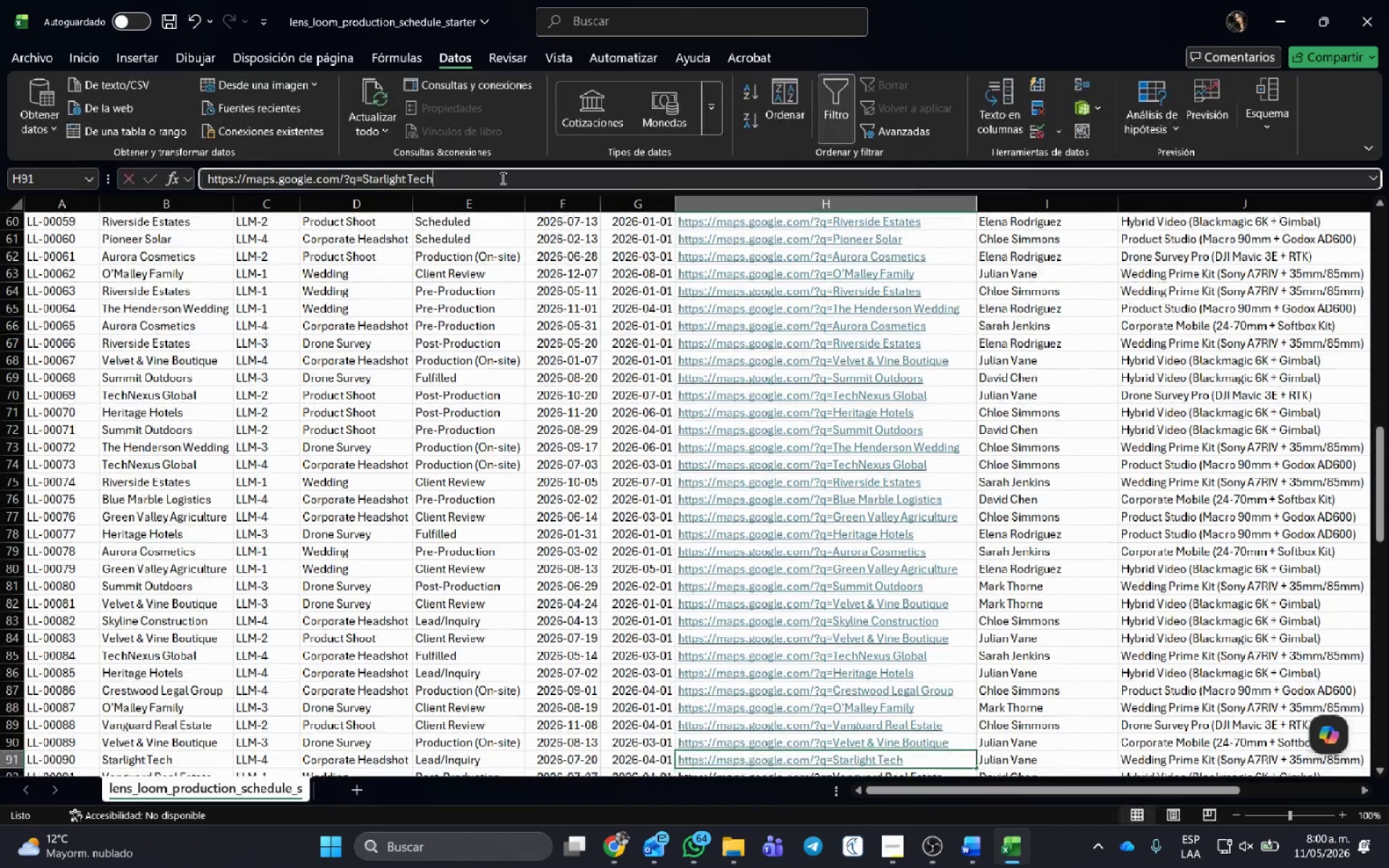 
left_click([501, 178])
 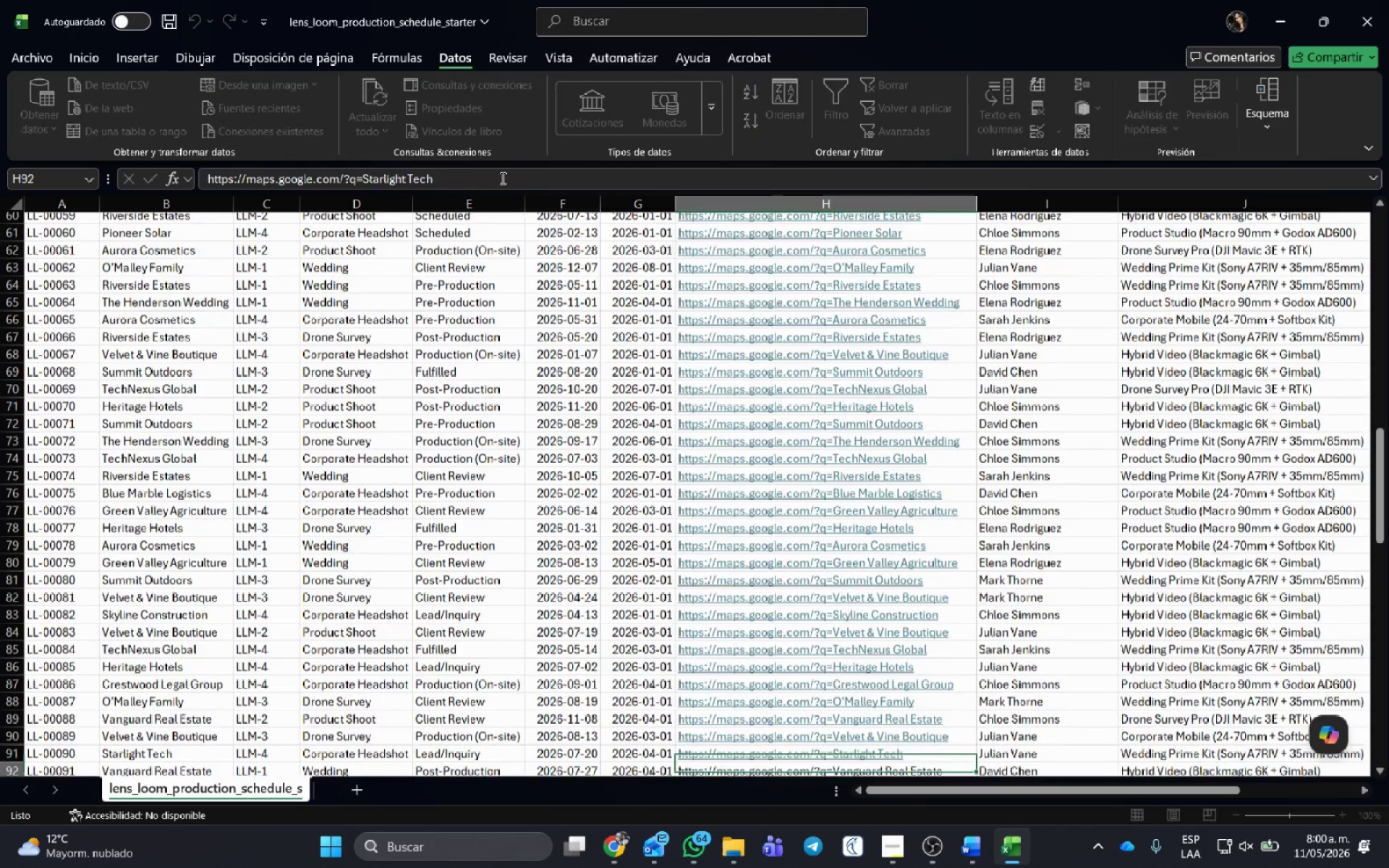 
key(Enter)
 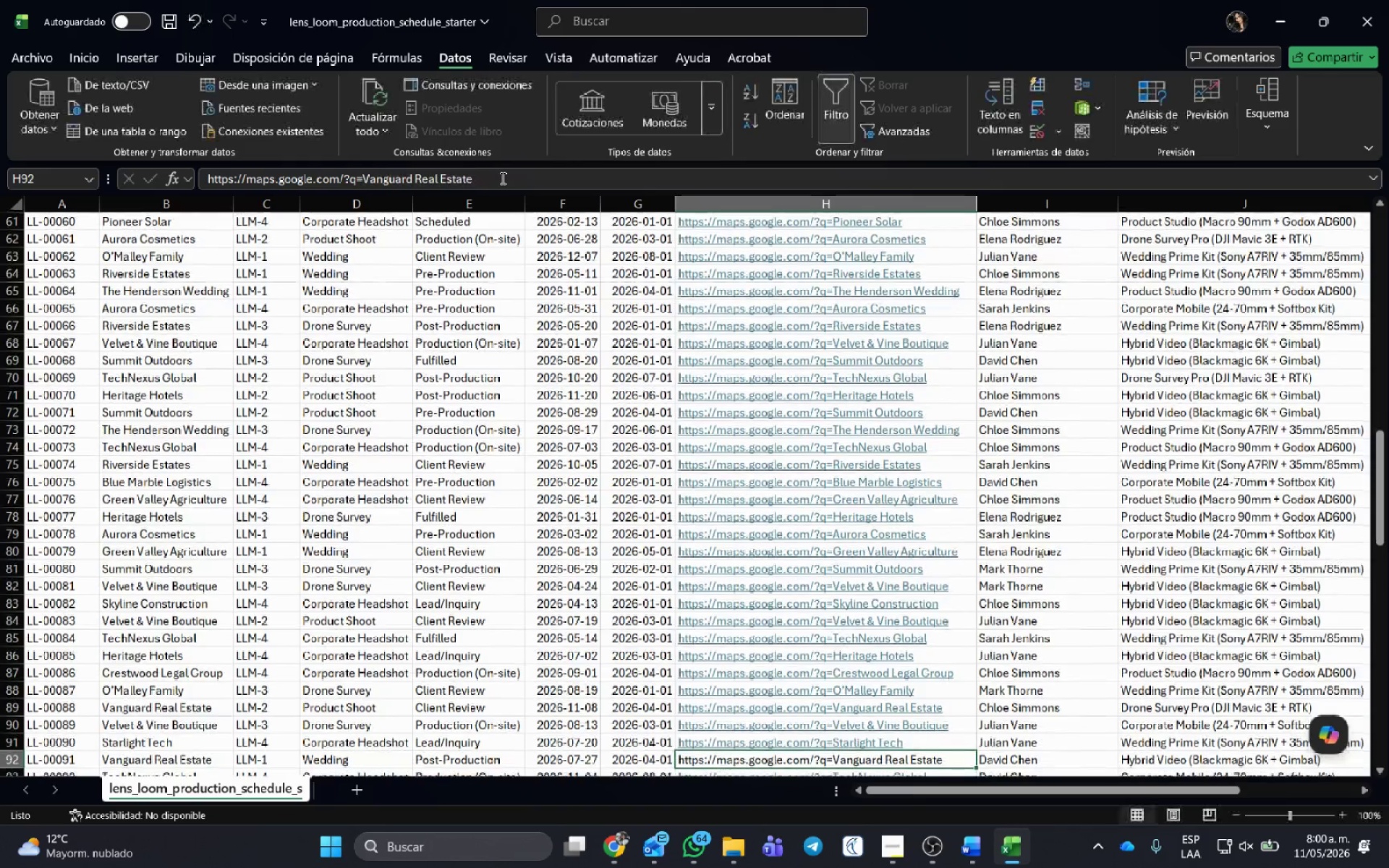 
left_click([501, 178])
 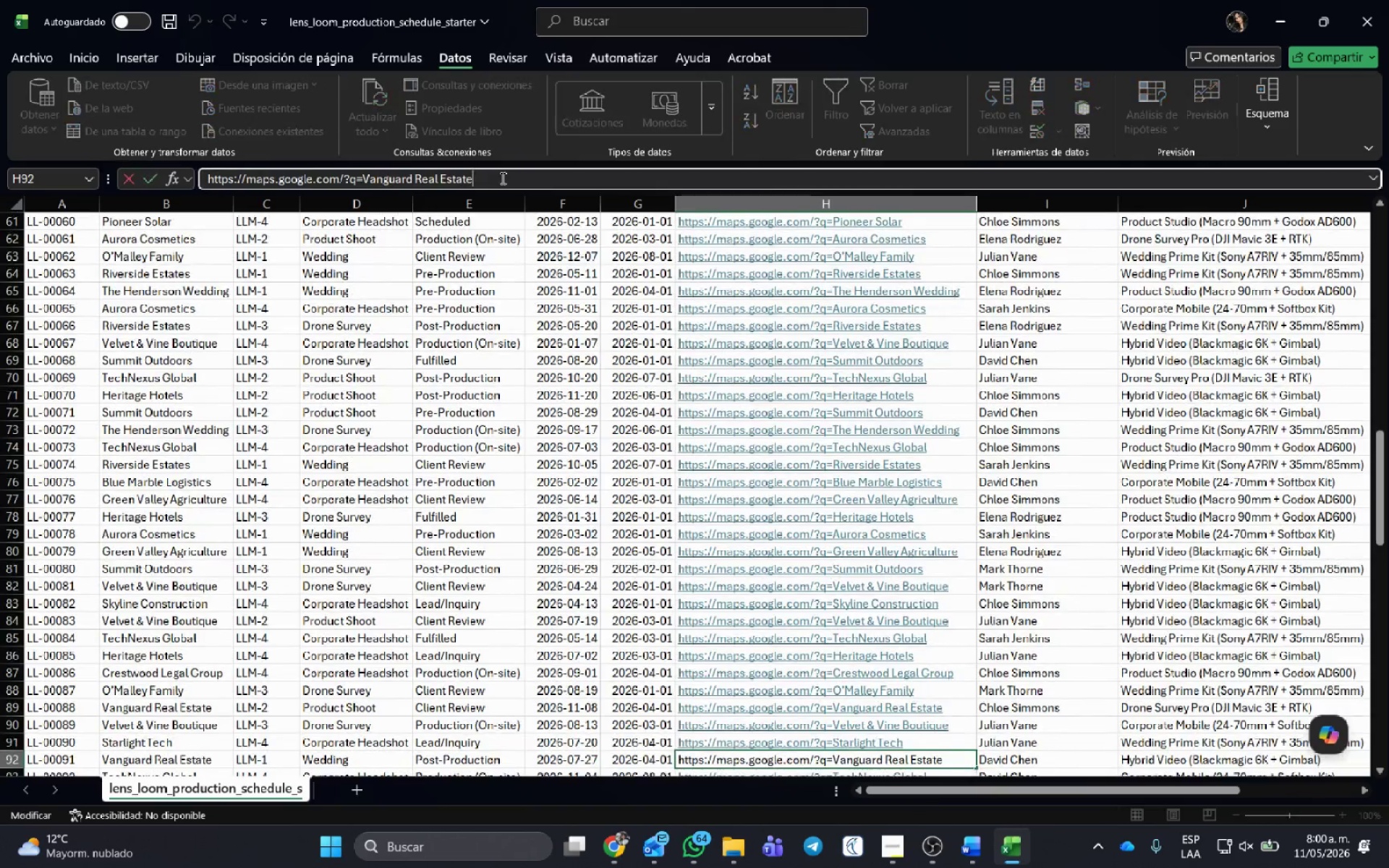 
key(Enter)
 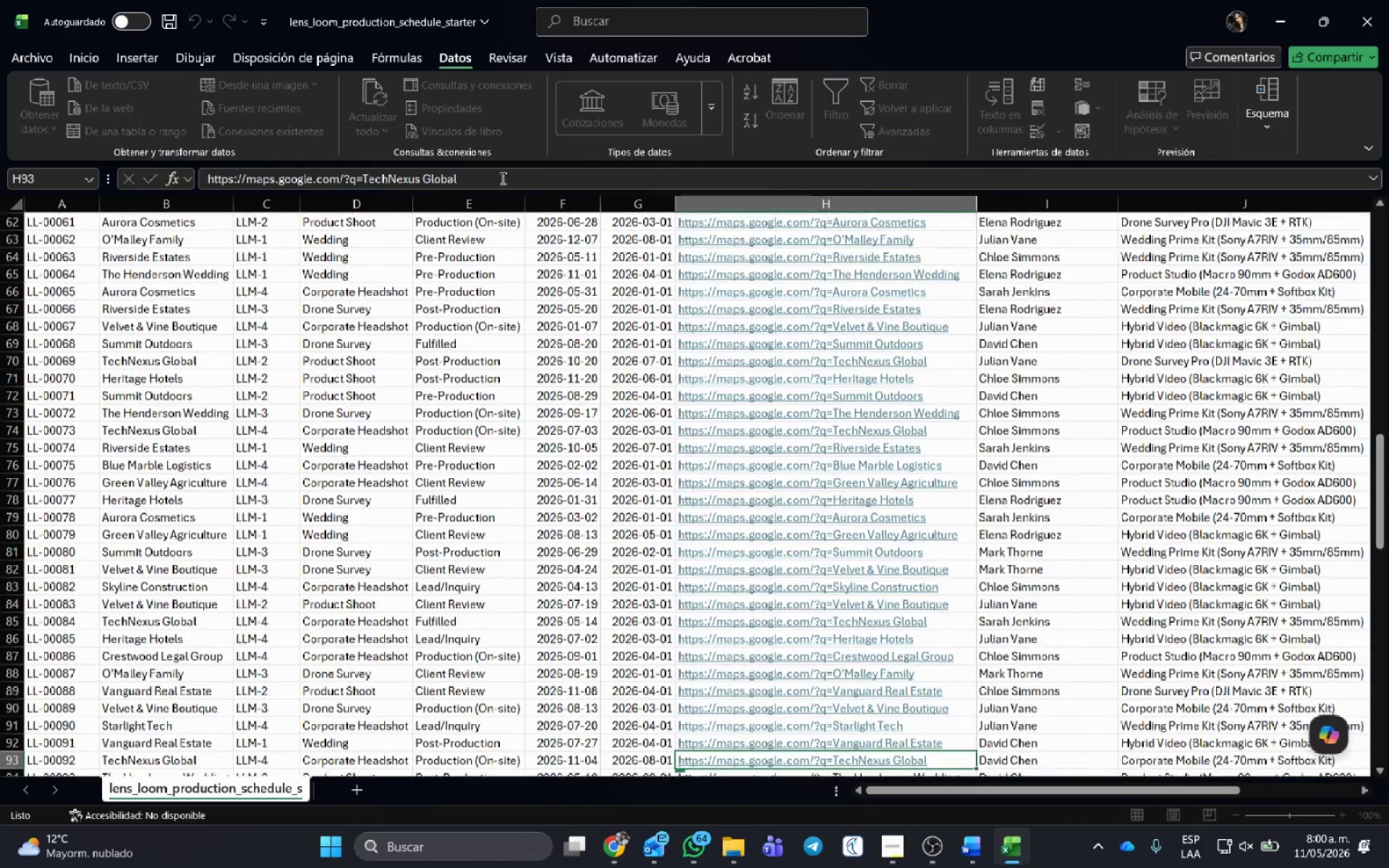 
left_click([501, 178])
 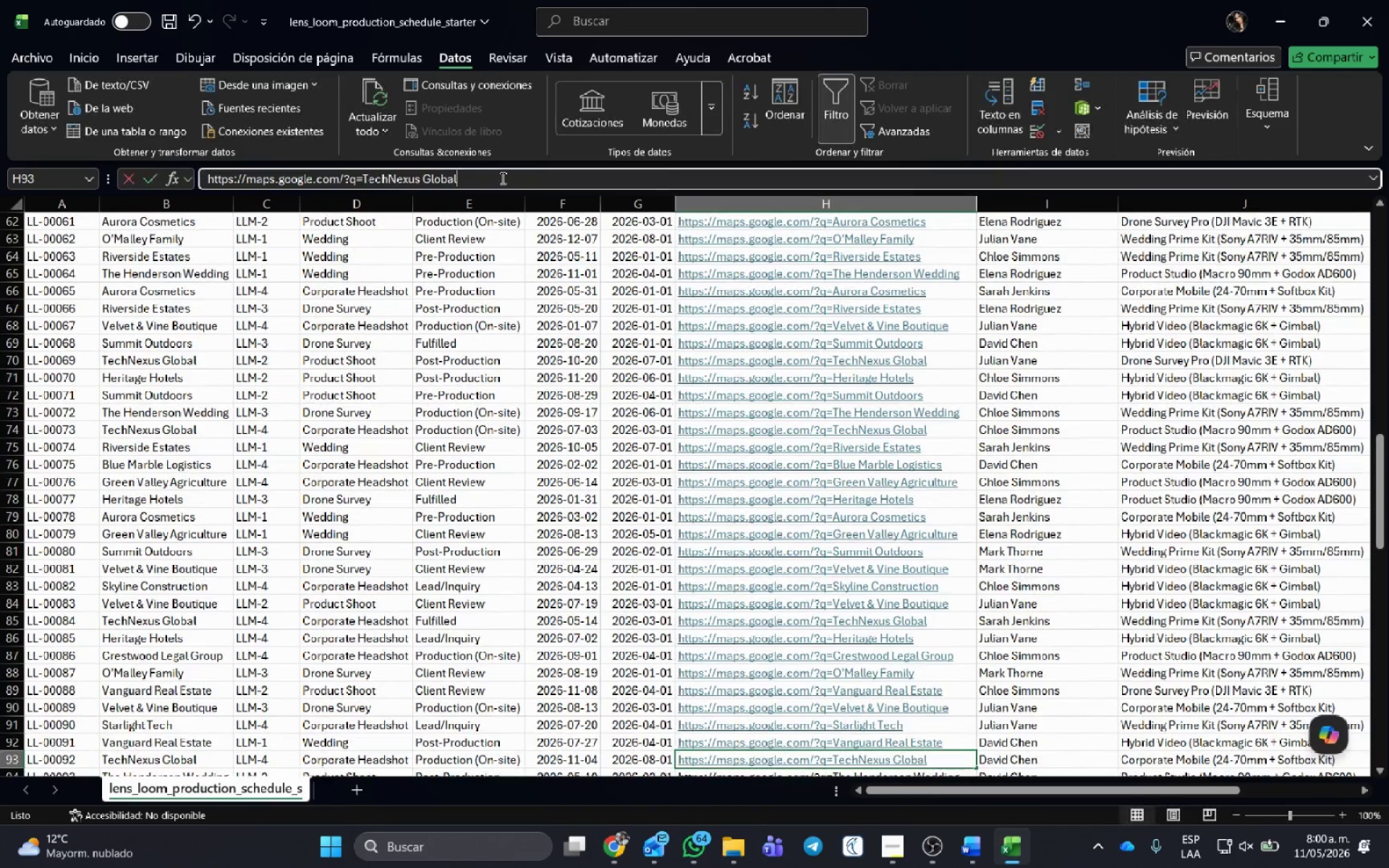 
key(Enter)
 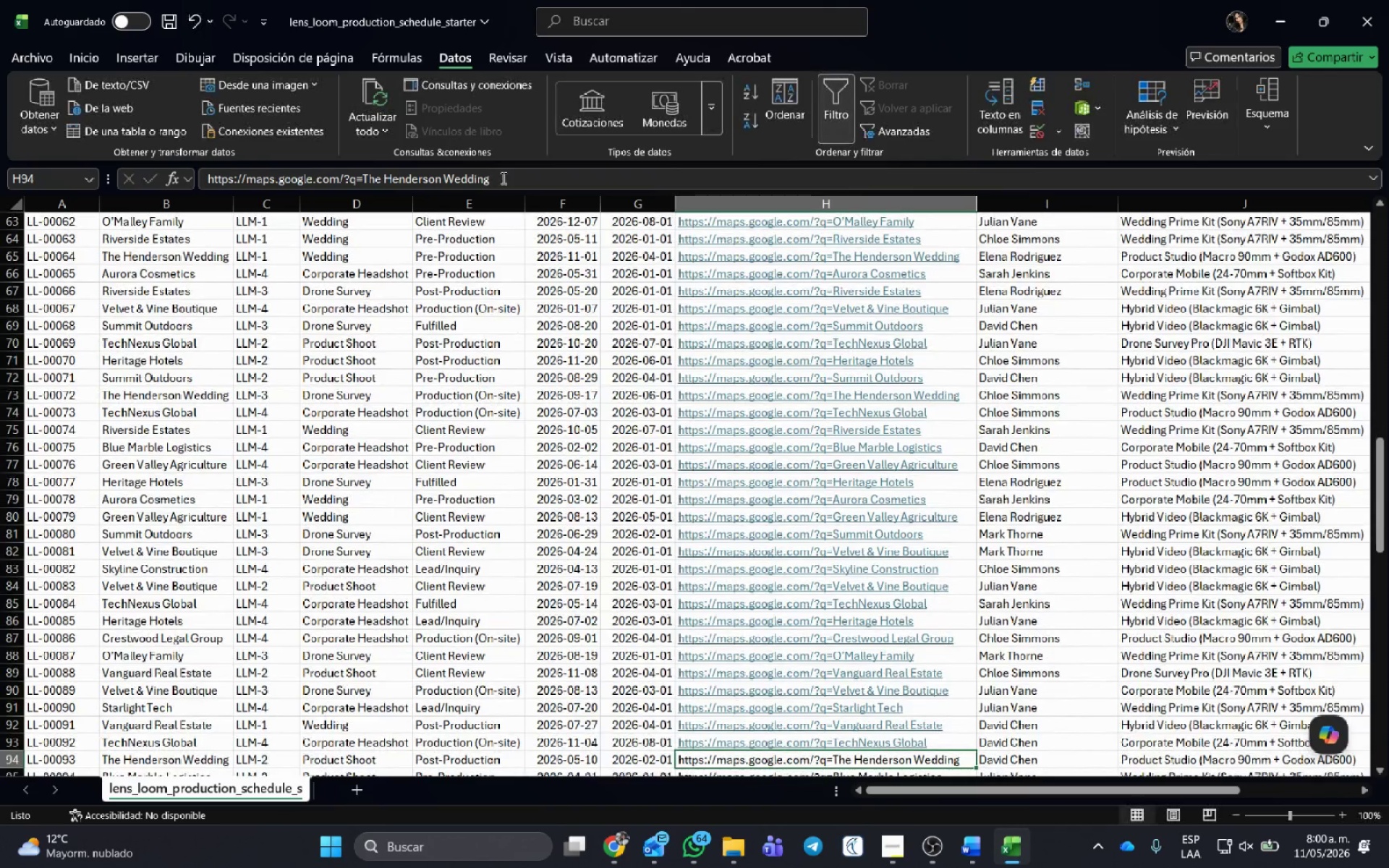 
key(Enter)
 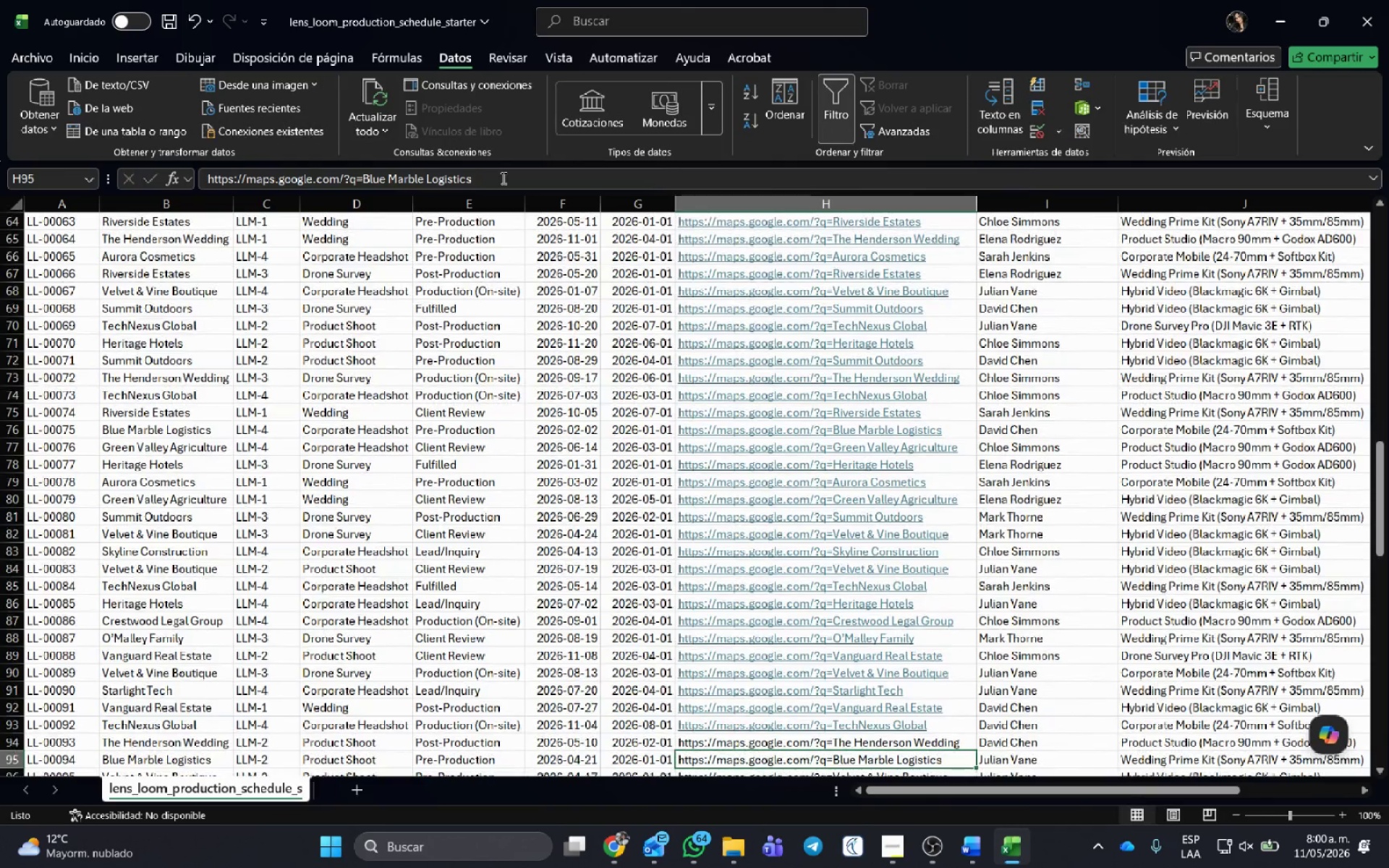 
left_click([502, 178])
 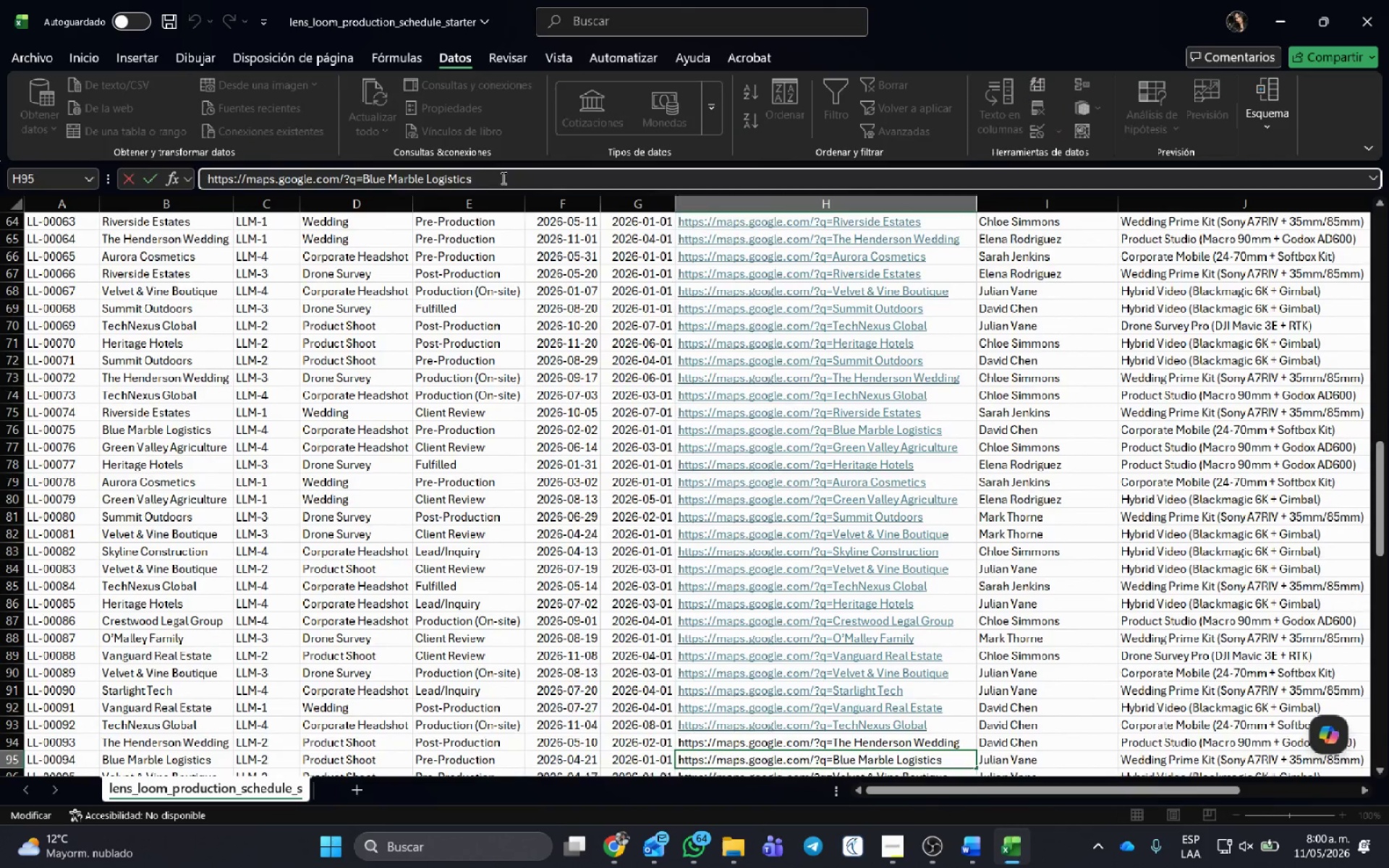 
key(Enter)
 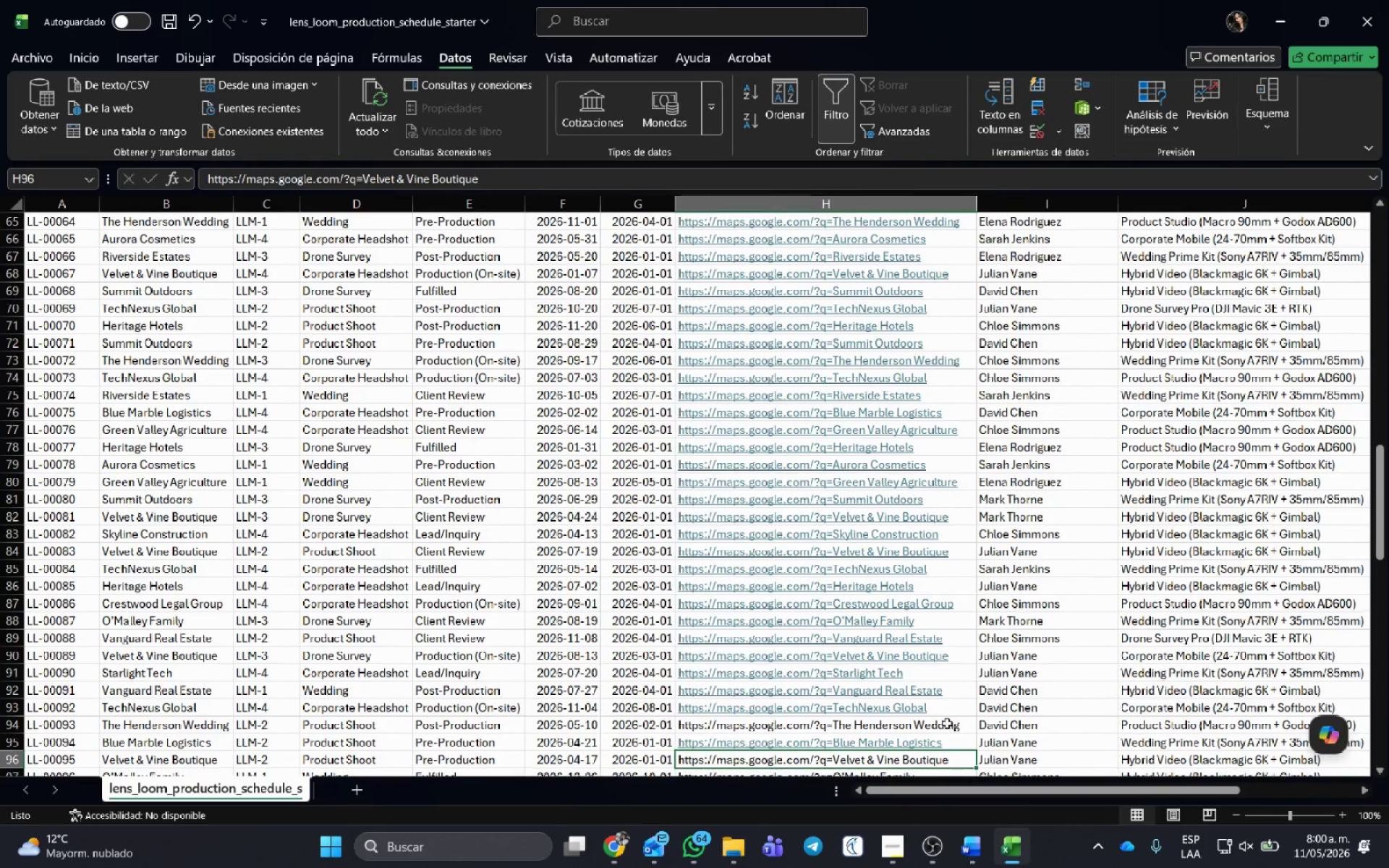 
left_click([943, 713])
 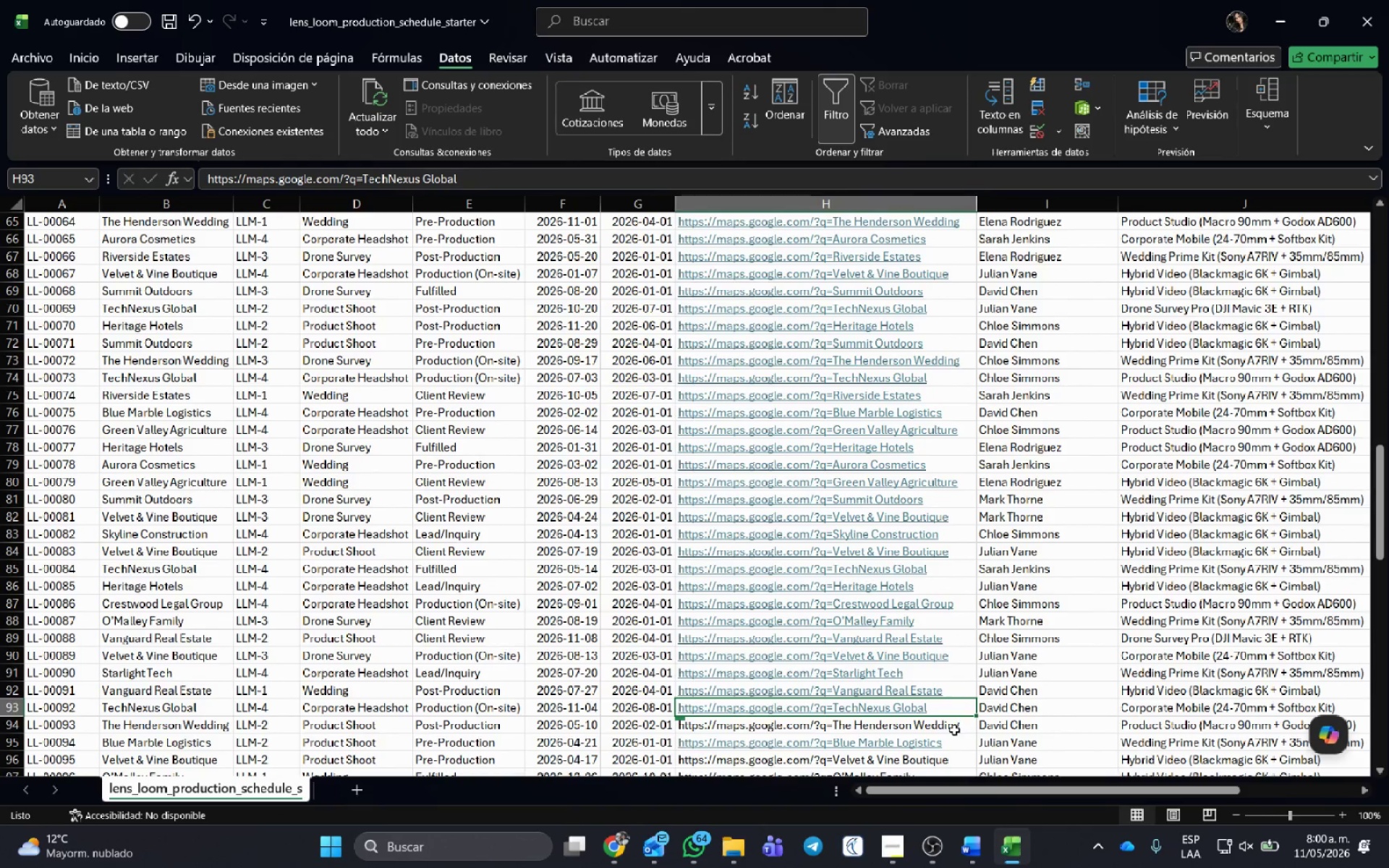 
left_click([954, 730])
 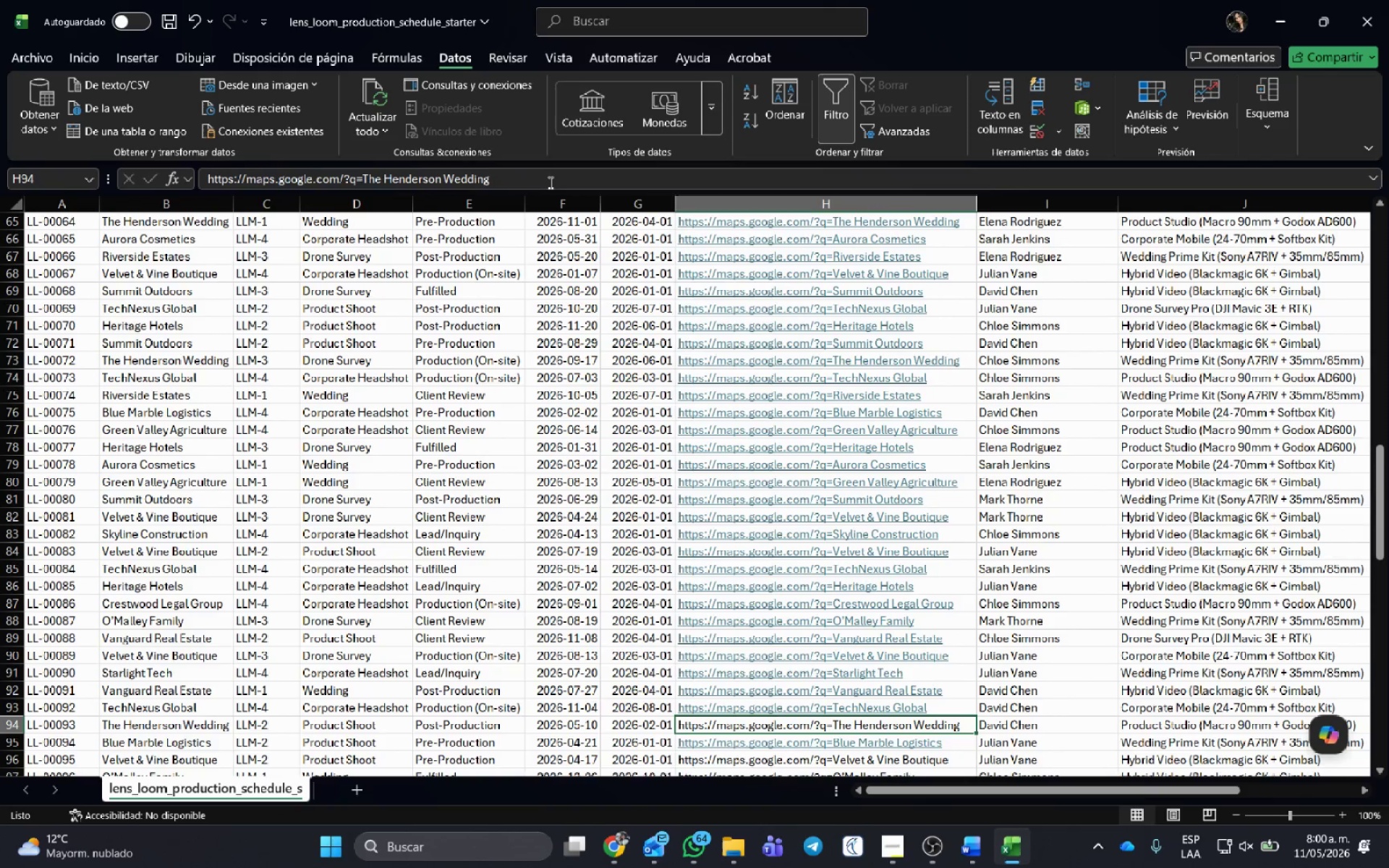 
left_click([549, 182])
 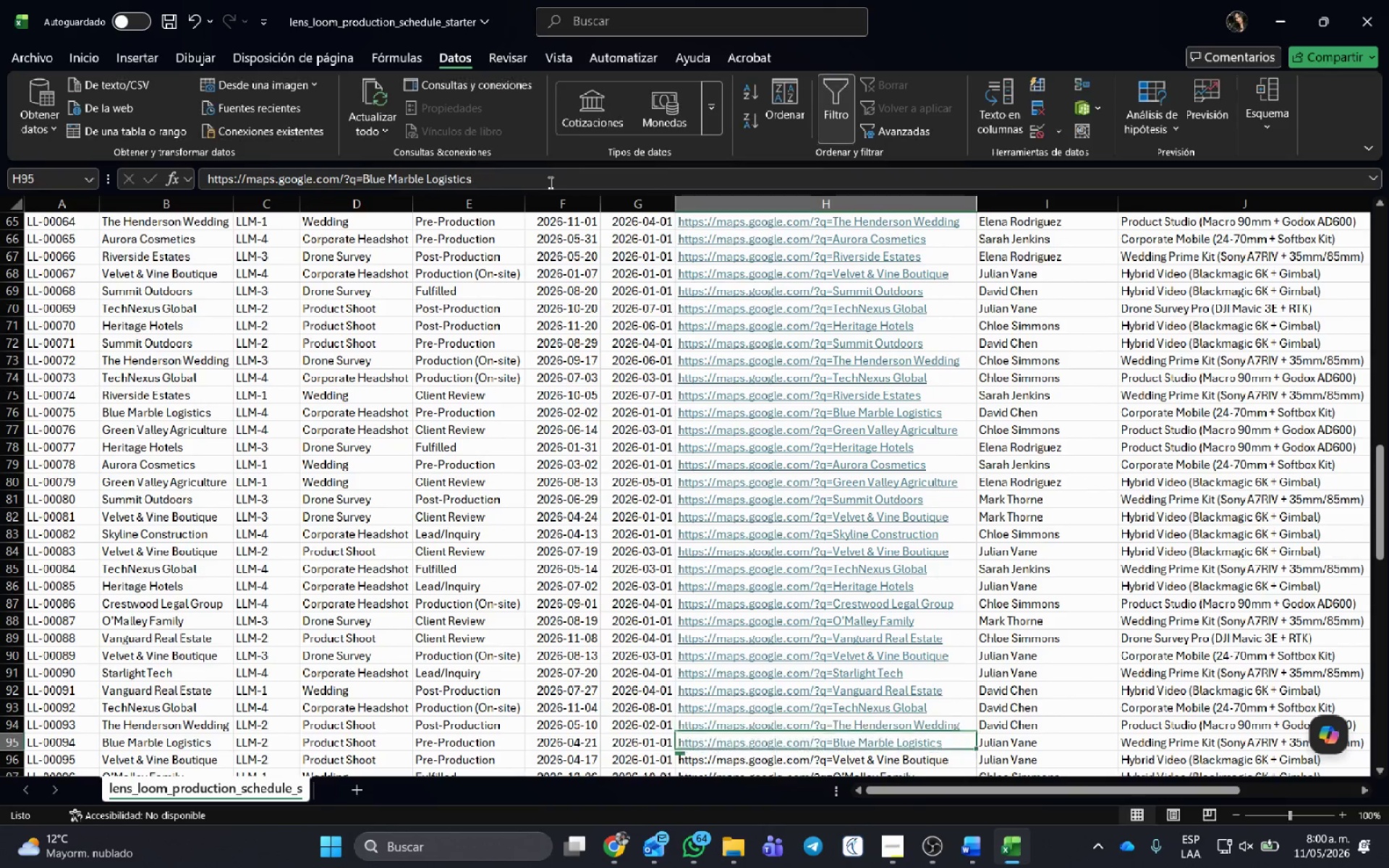 
key(Enter)
 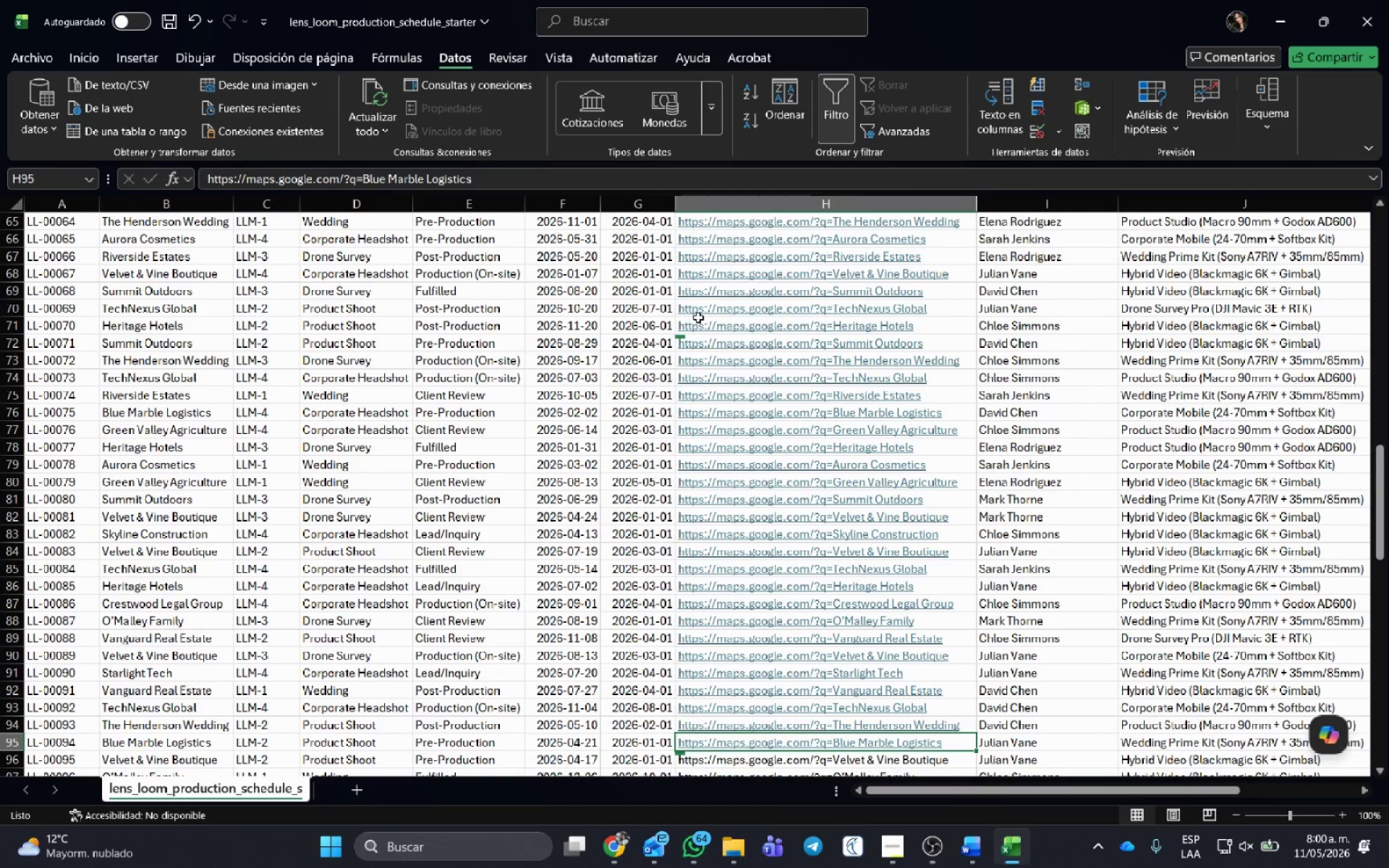 
scroll: coordinate [698, 318], scroll_direction: down, amount: 2.0
 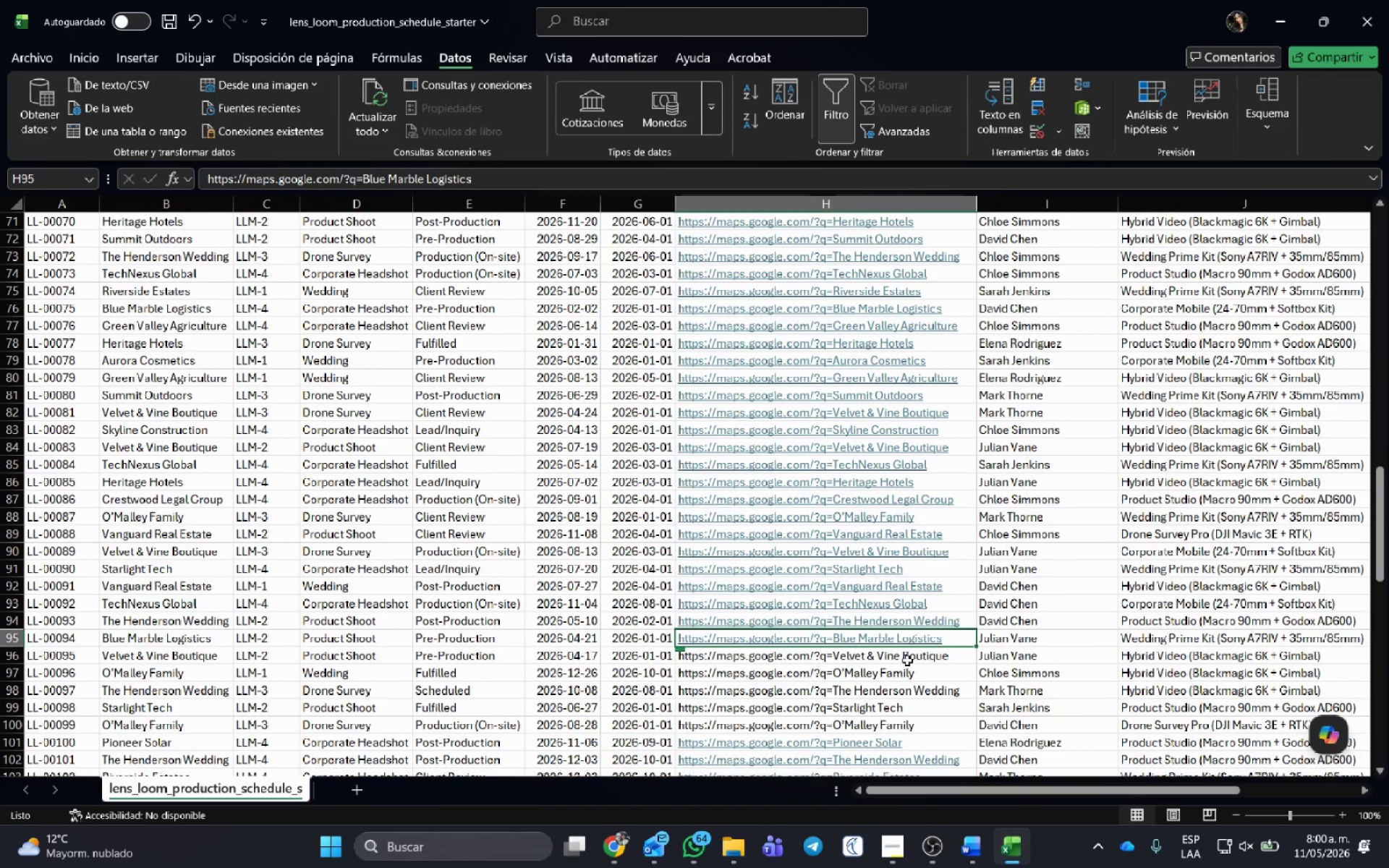 
left_click([906, 659])
 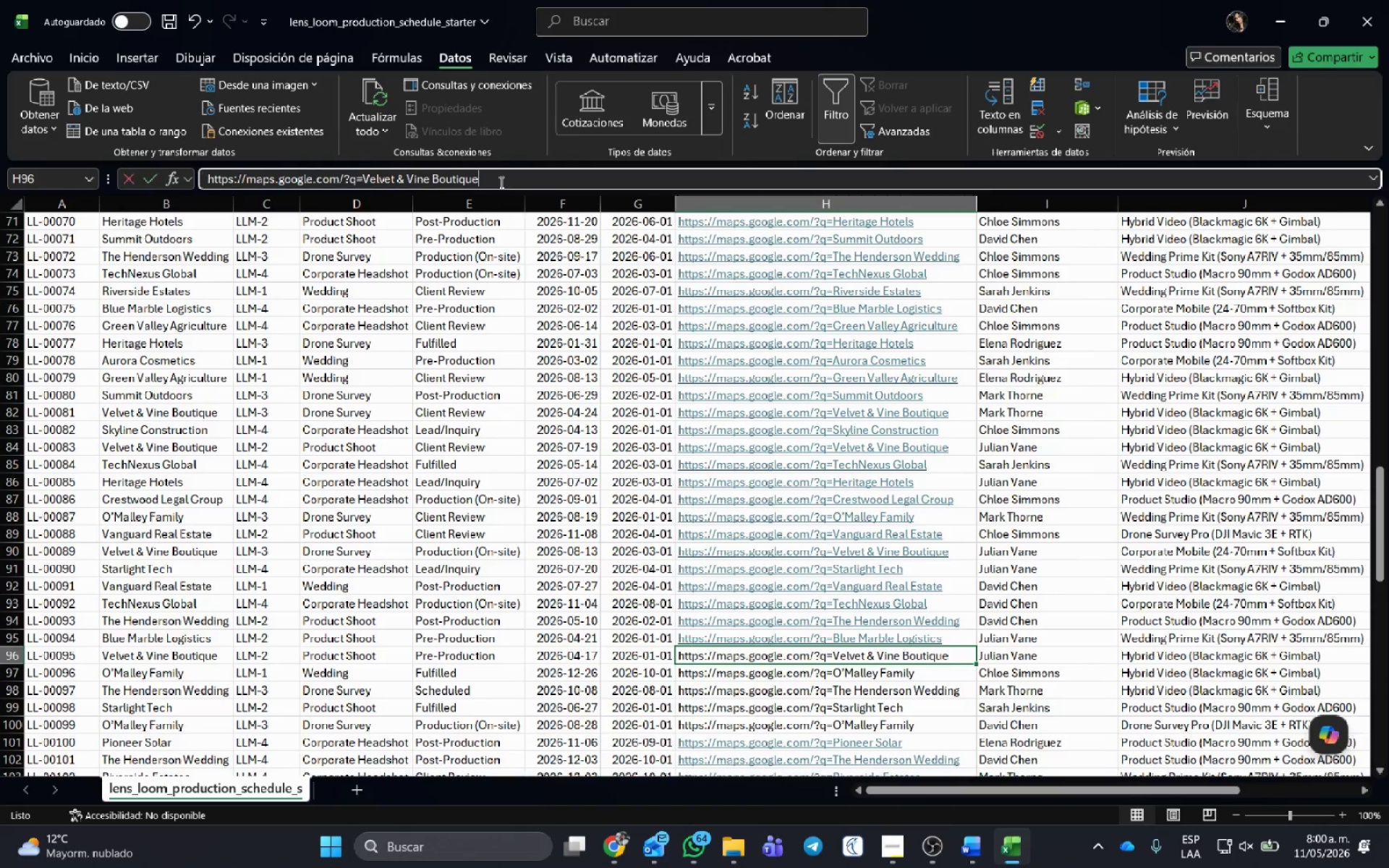 
left_click([500, 182])
 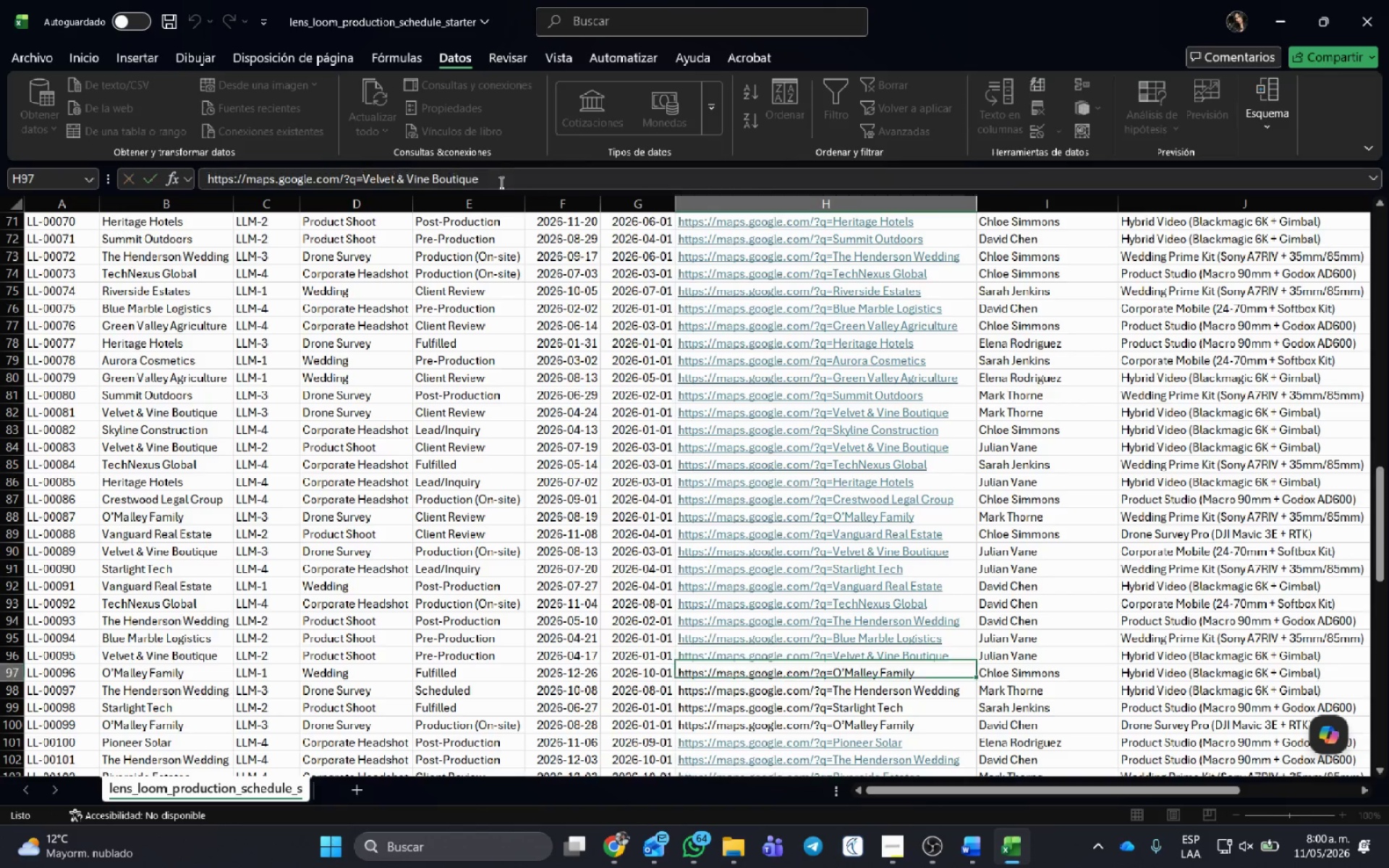 
key(Enter)
 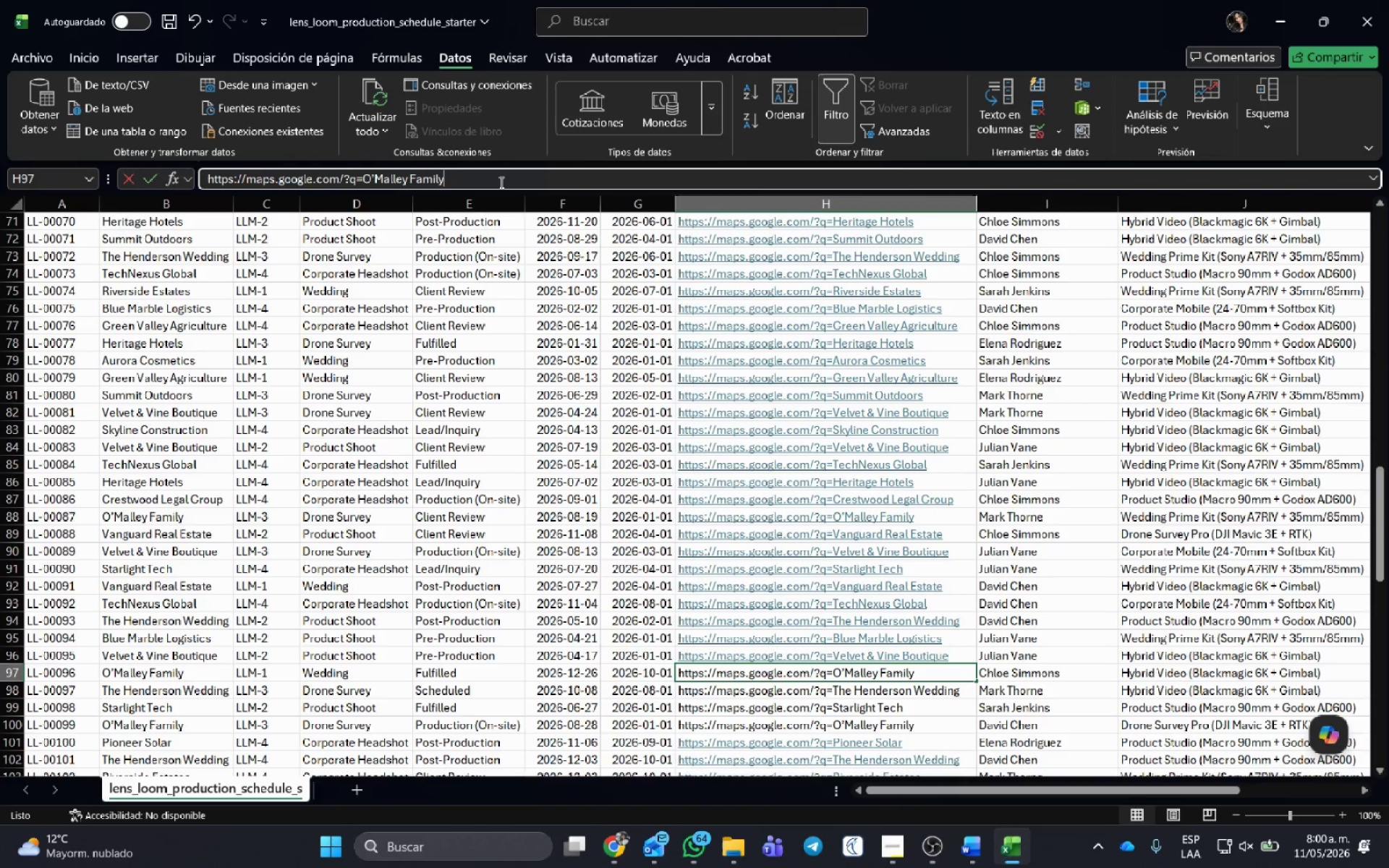 
left_click([500, 182])
 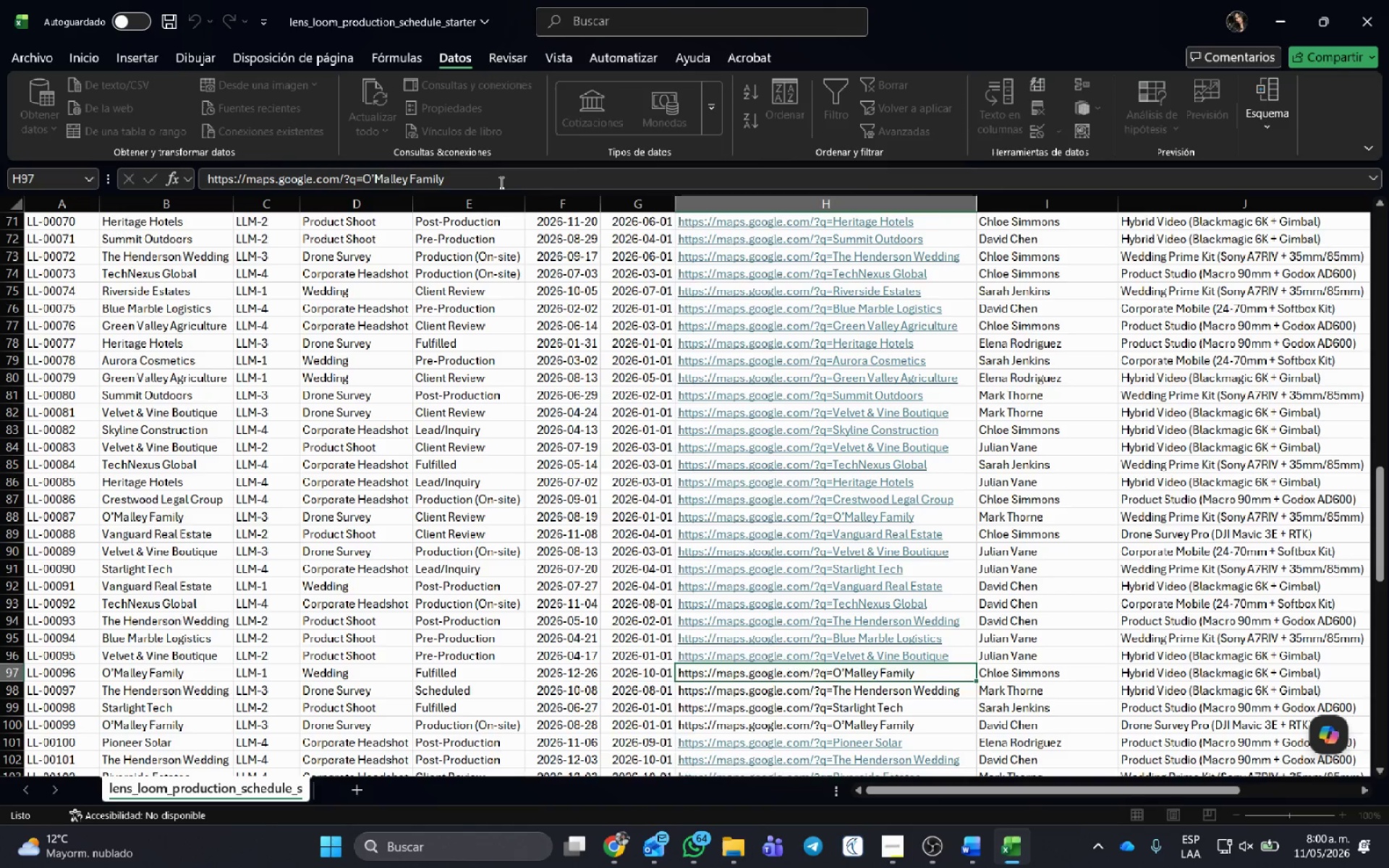 
key(Enter)
 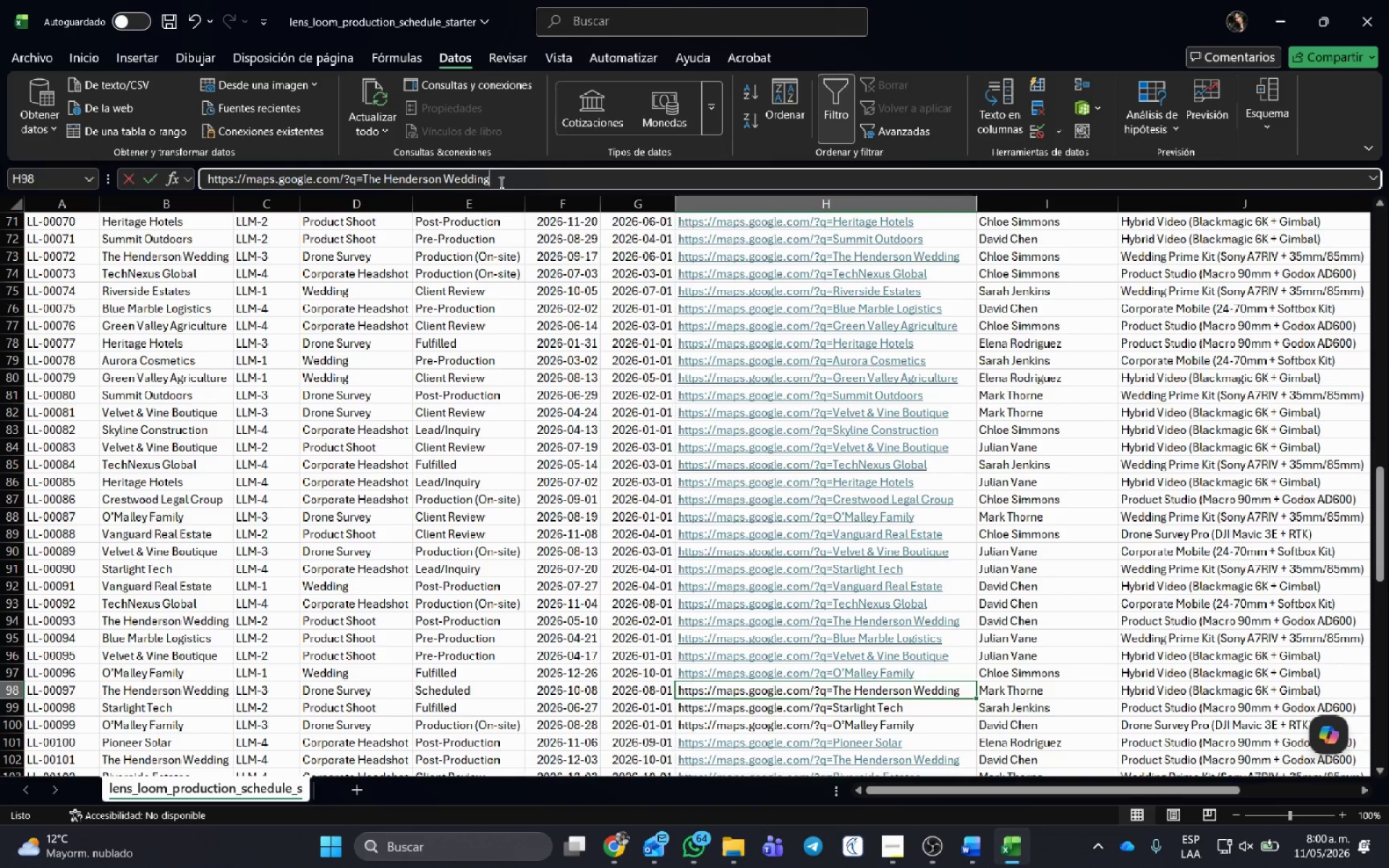 
left_click([500, 182])
 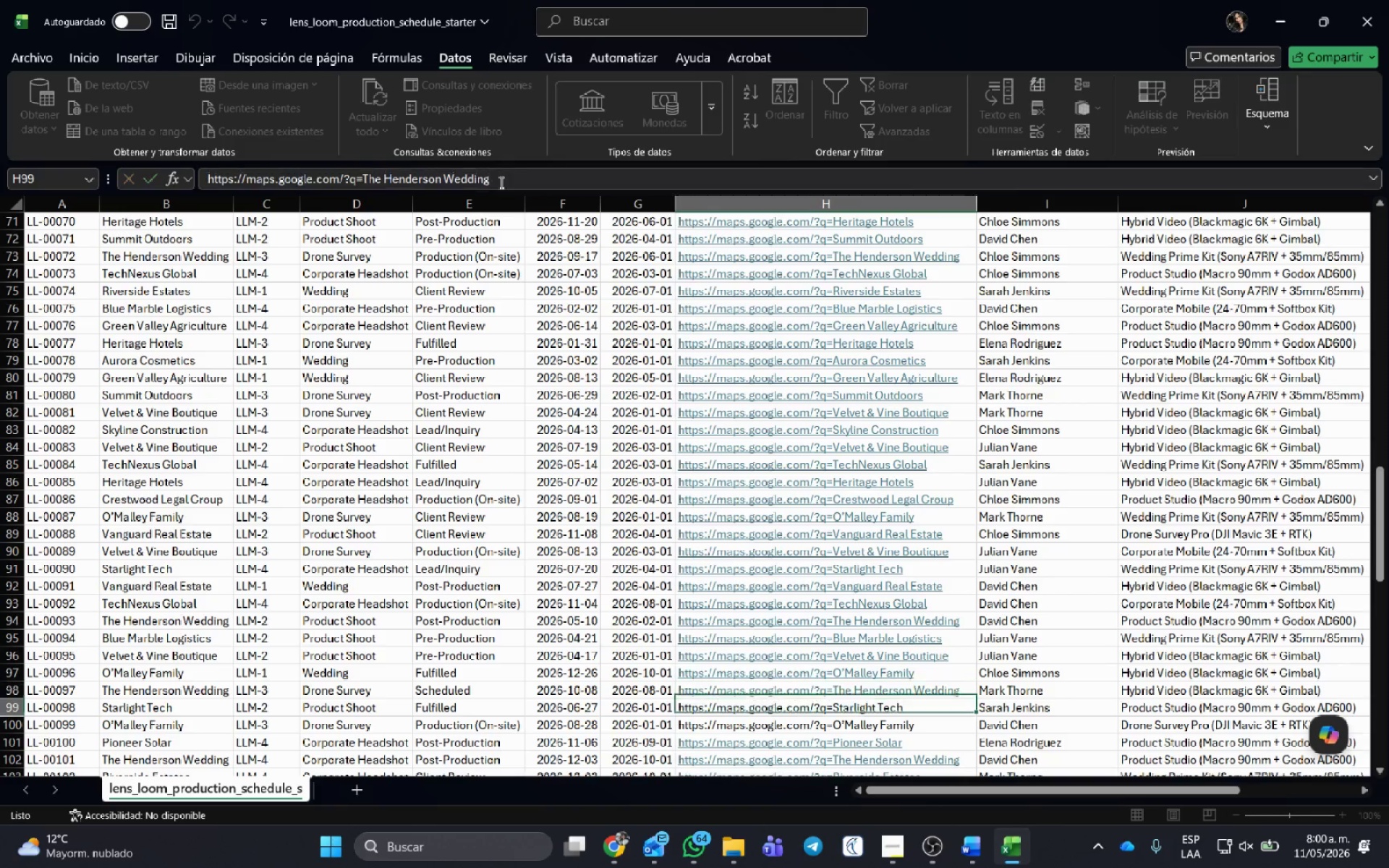 
key(Enter)
 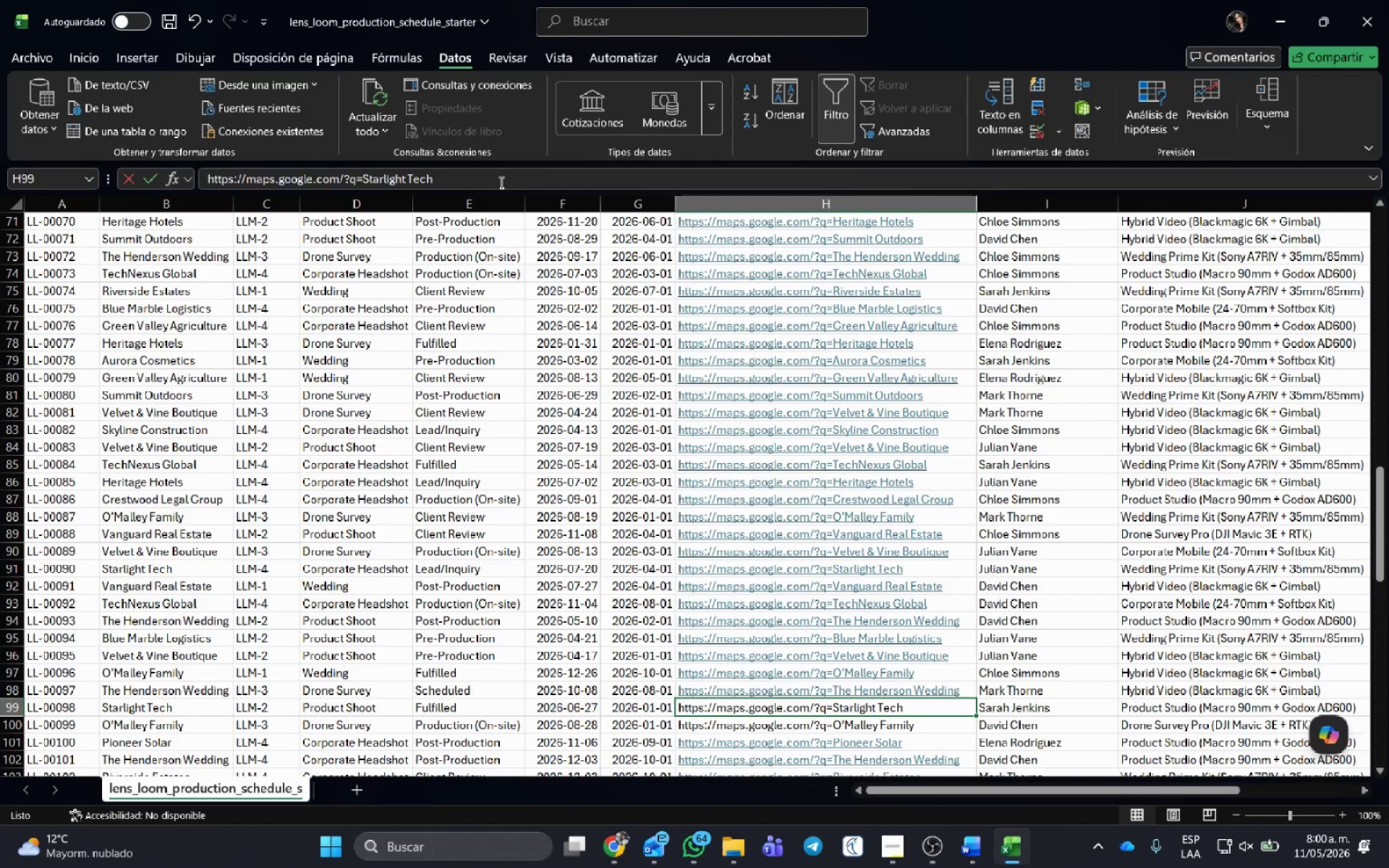 
left_click([500, 182])
 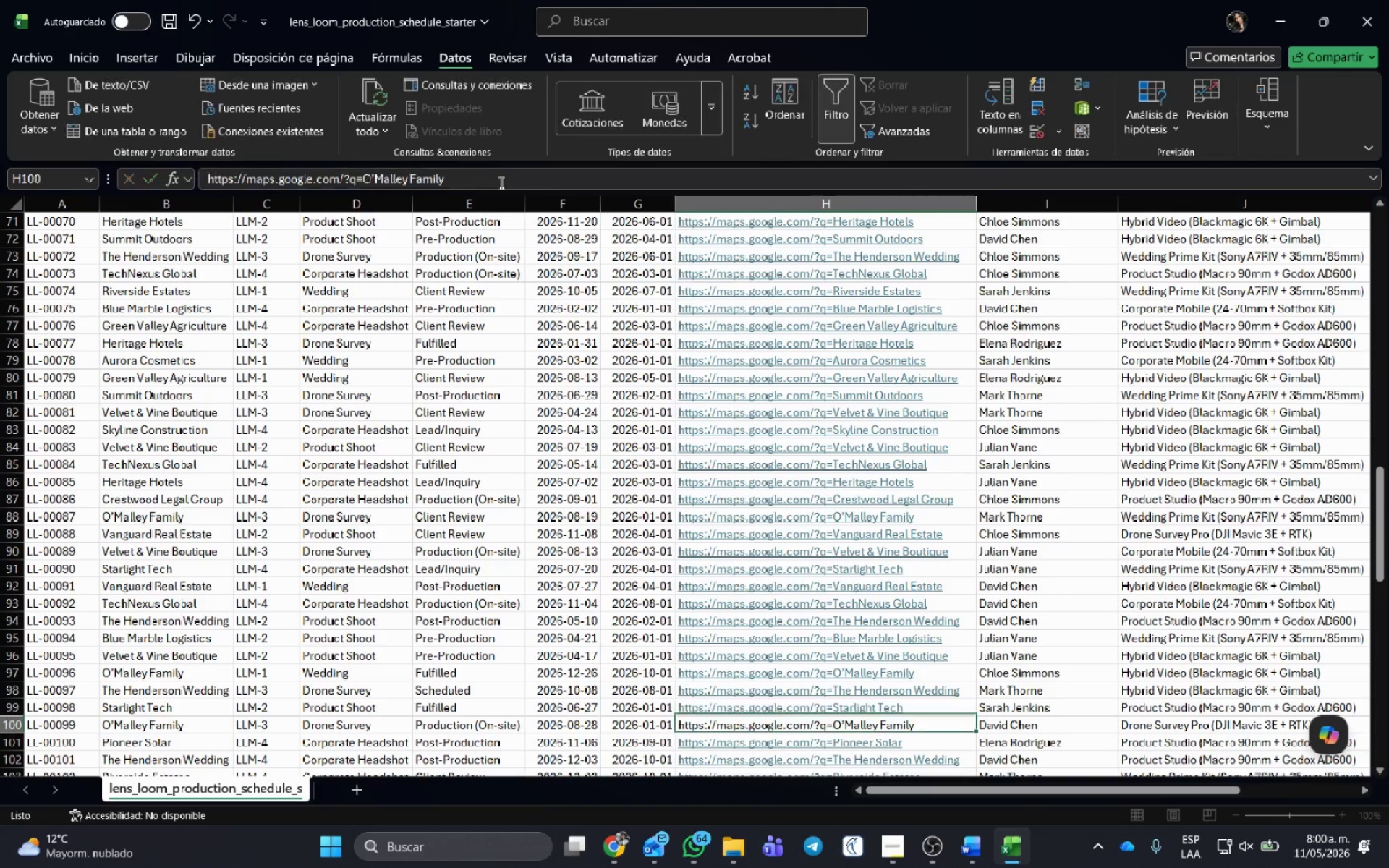 
key(Enter)
 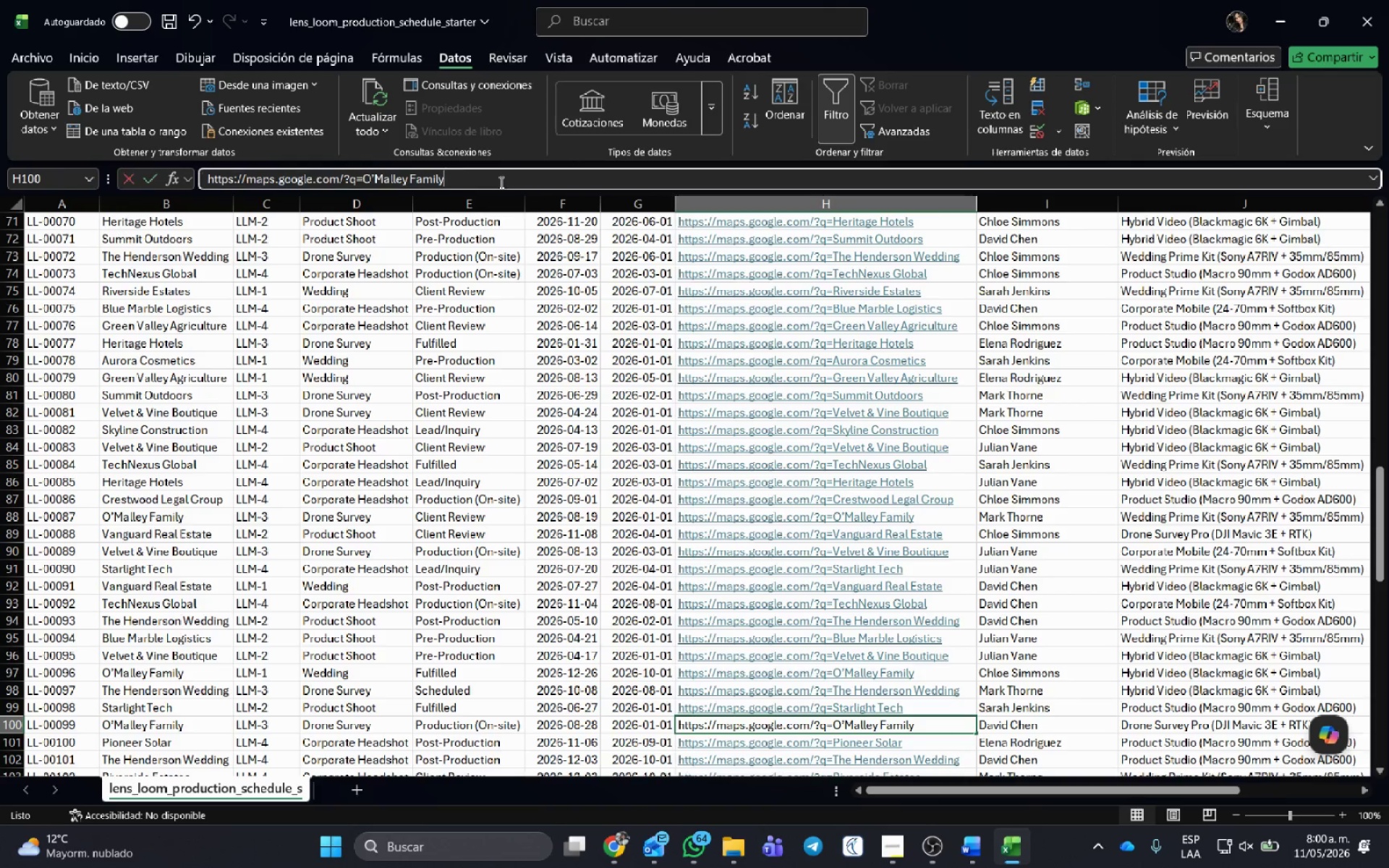 
left_click([500, 182])
 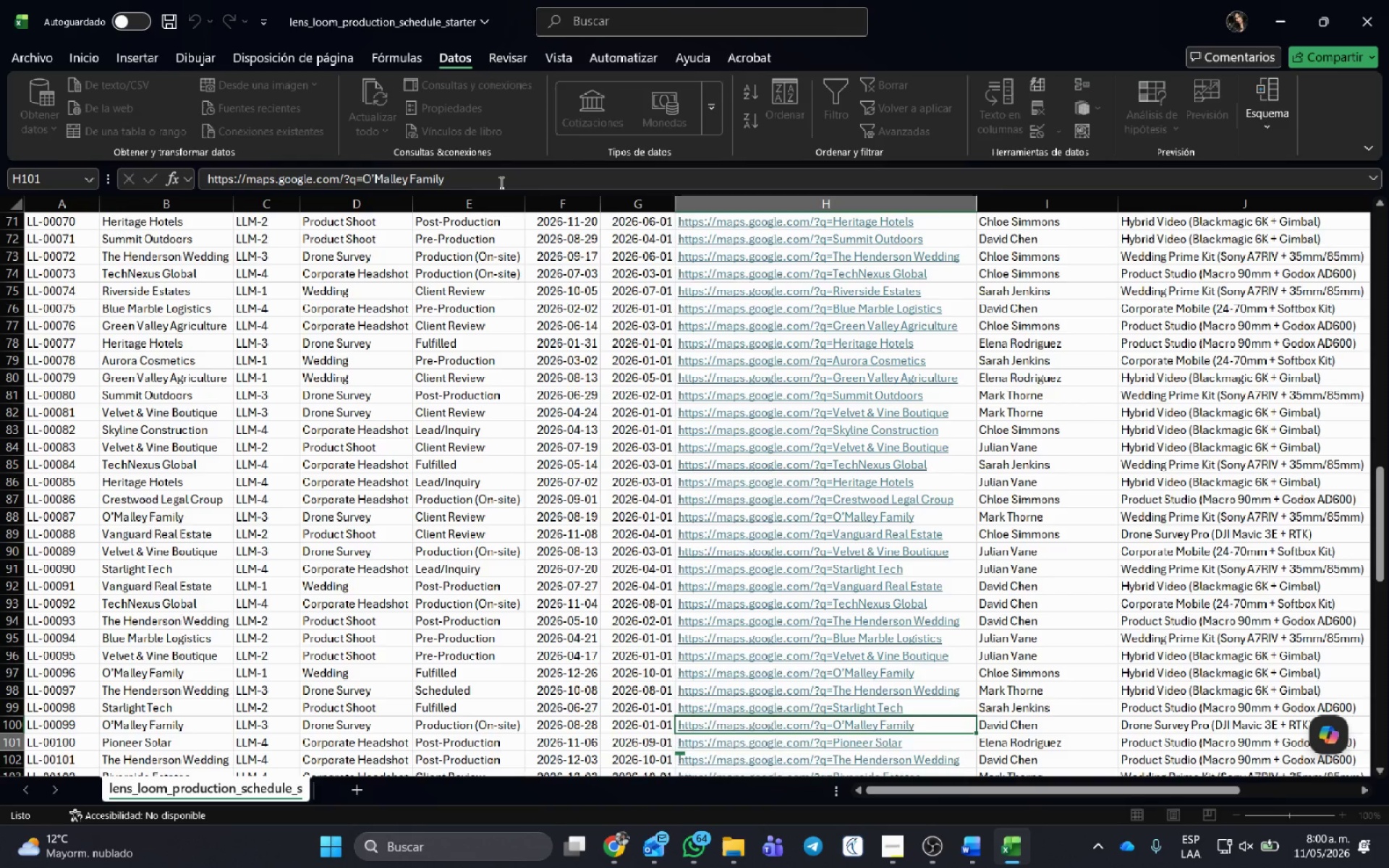 
key(Enter)
 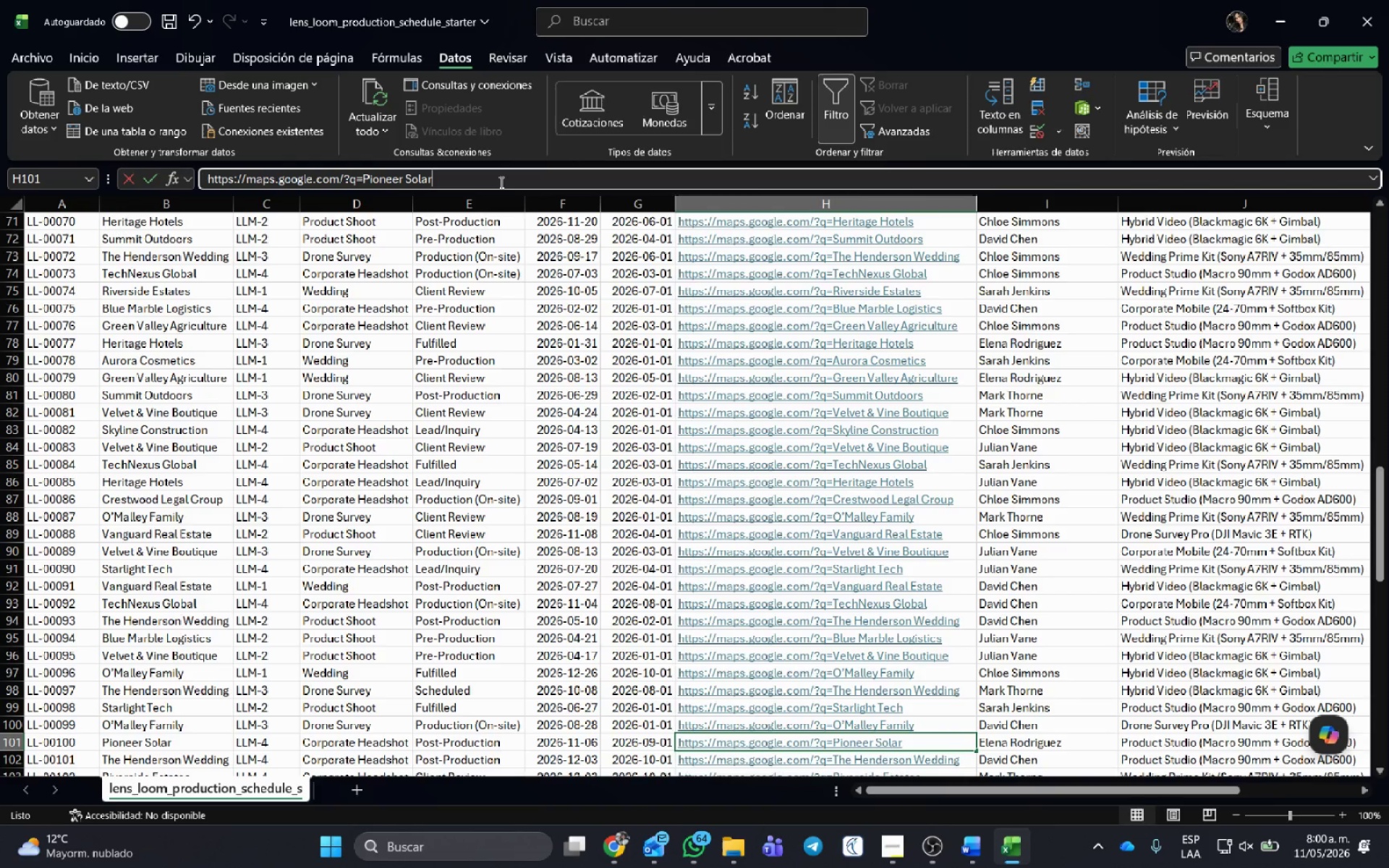 
left_click([500, 182])
 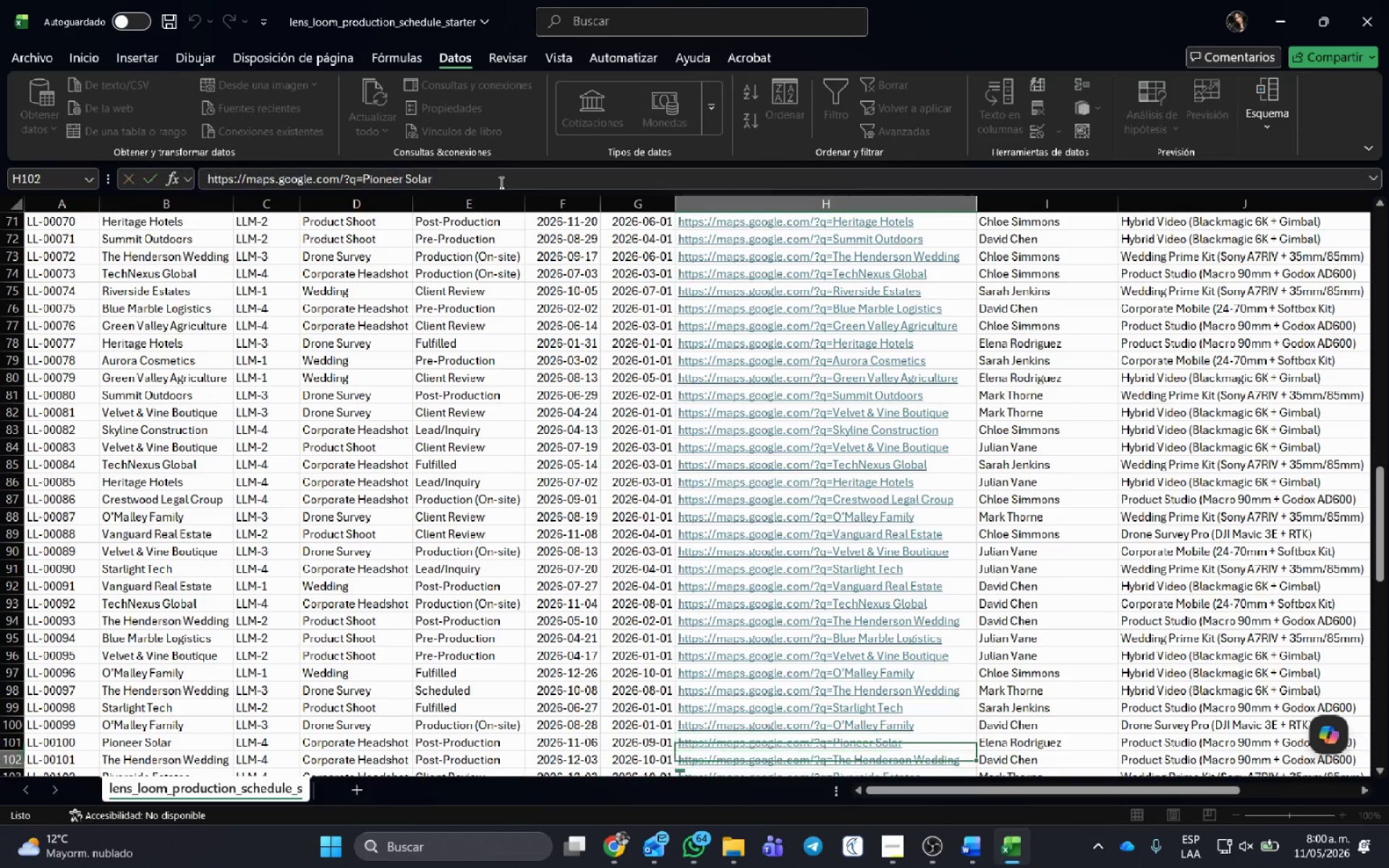 
key(Enter)
 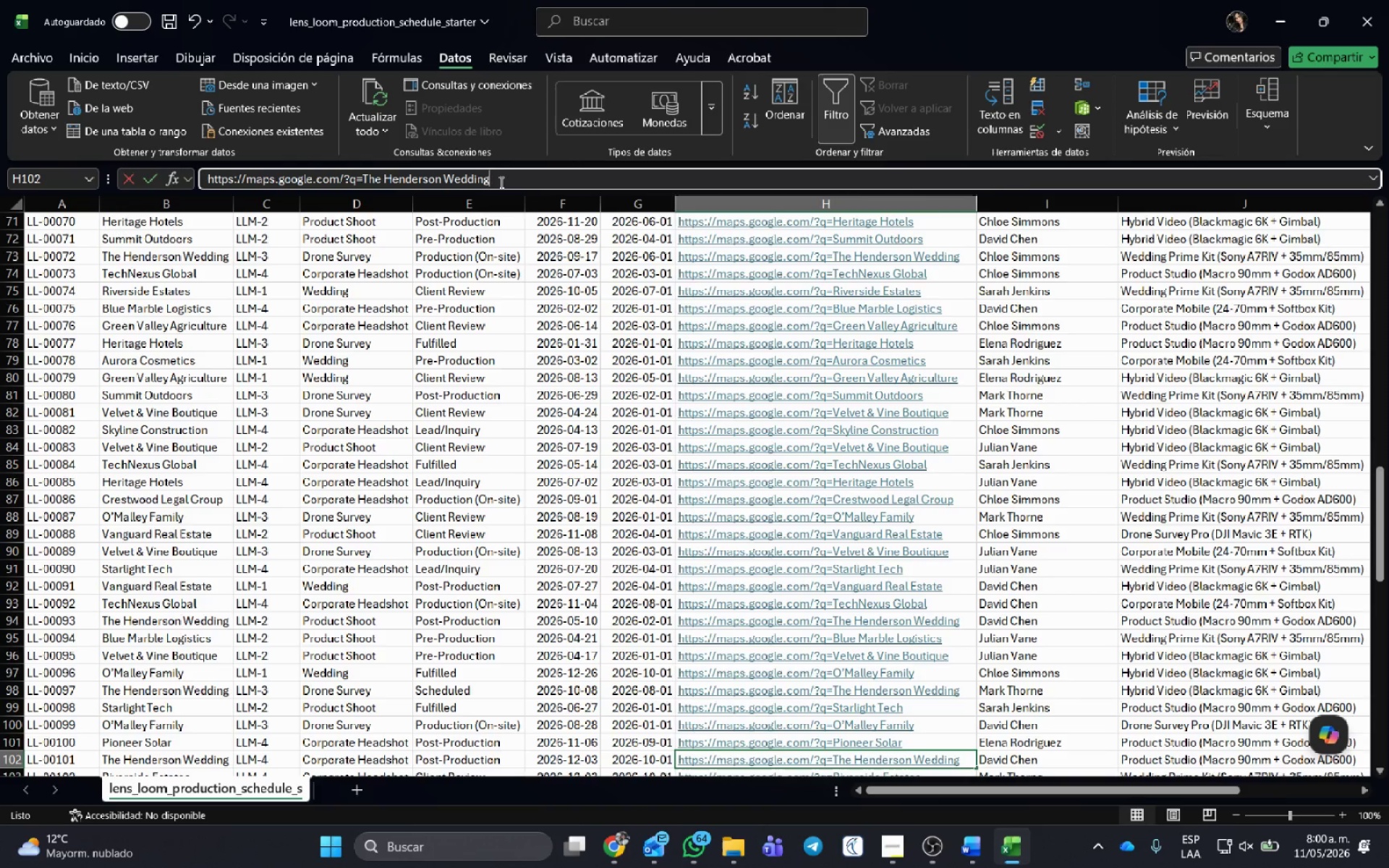 
left_click([500, 182])
 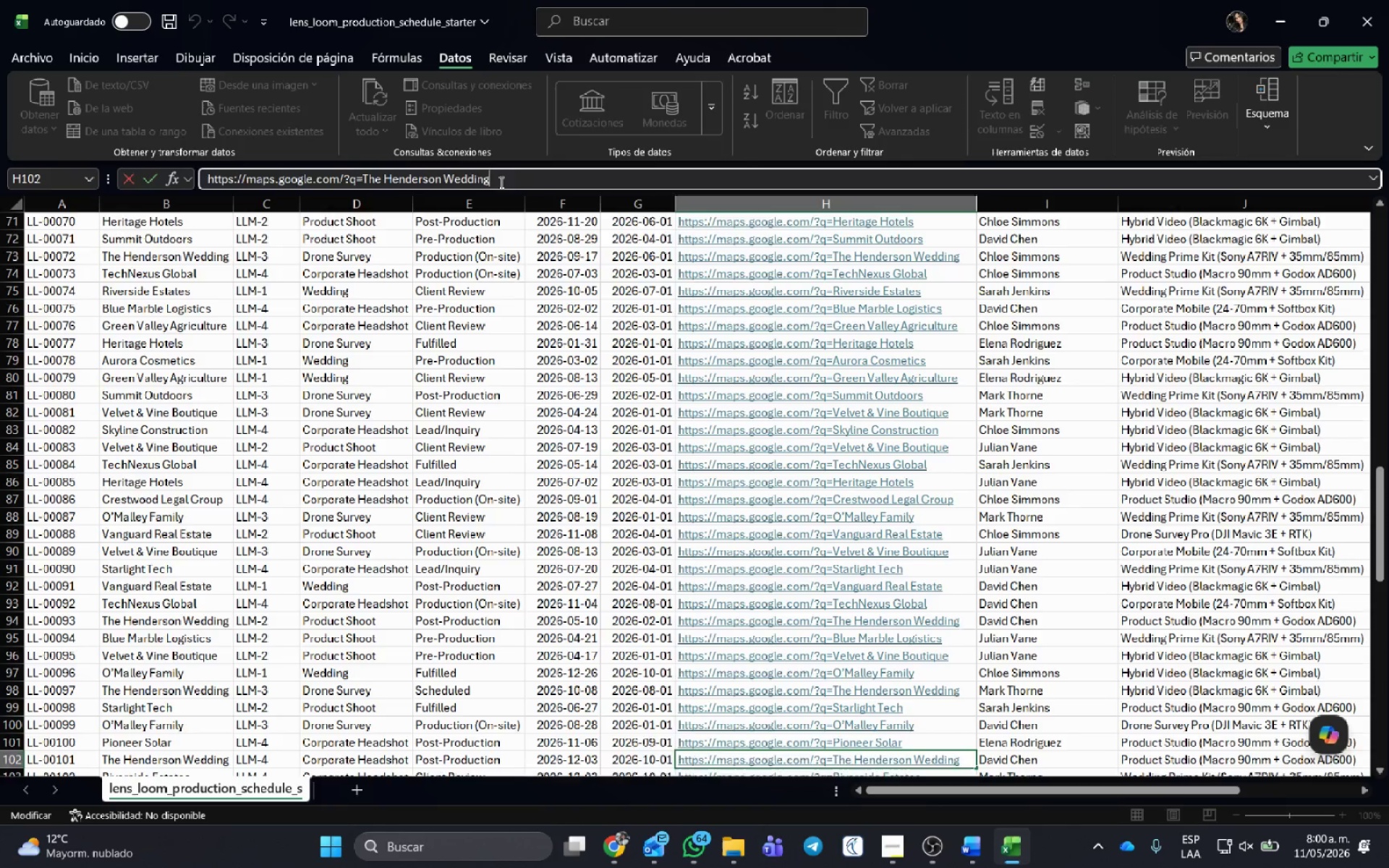 
key(Enter)
 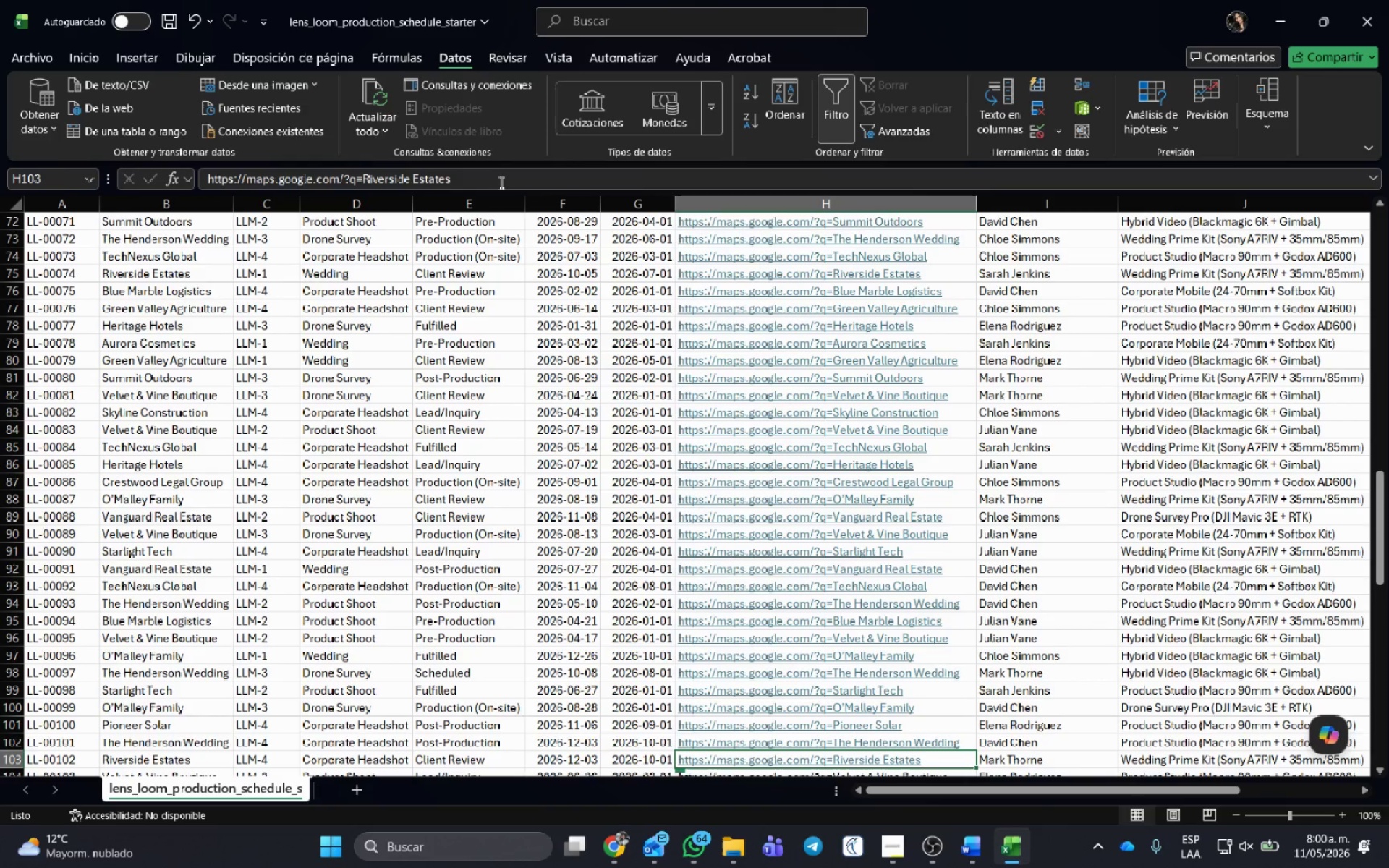 
left_click([500, 182])
 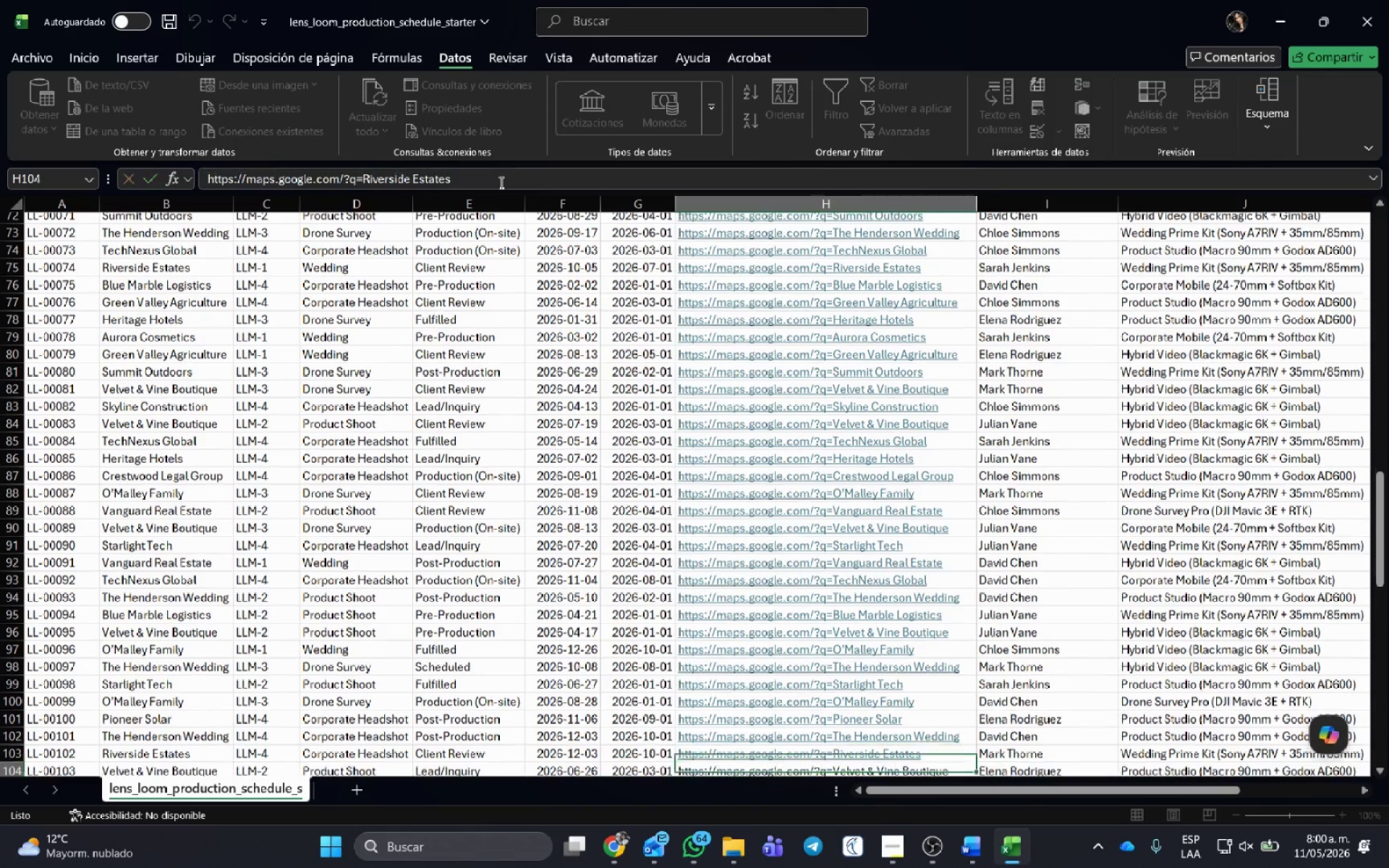 
key(Enter)
 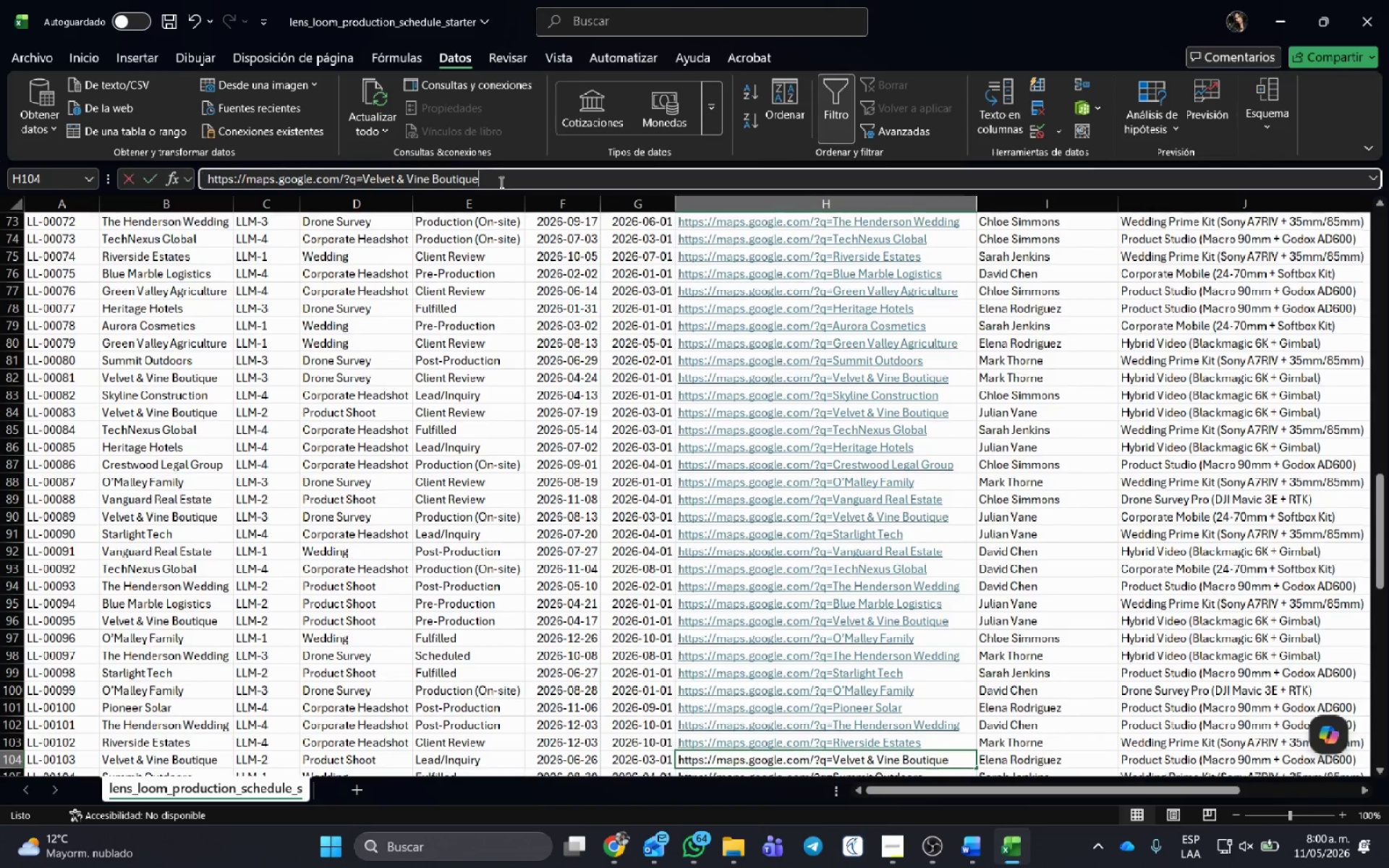 
left_click([500, 182])
 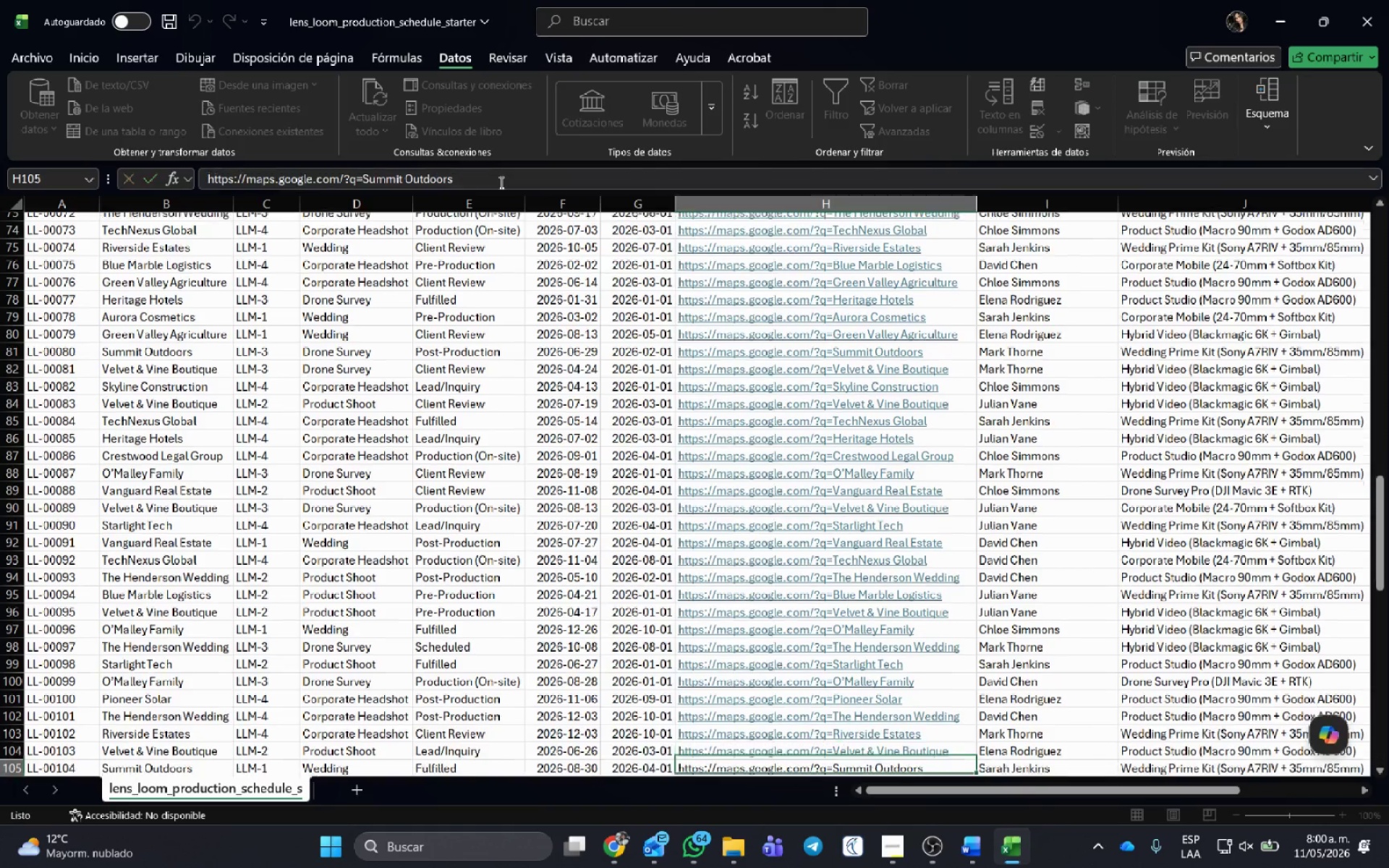 
key(Enter)
 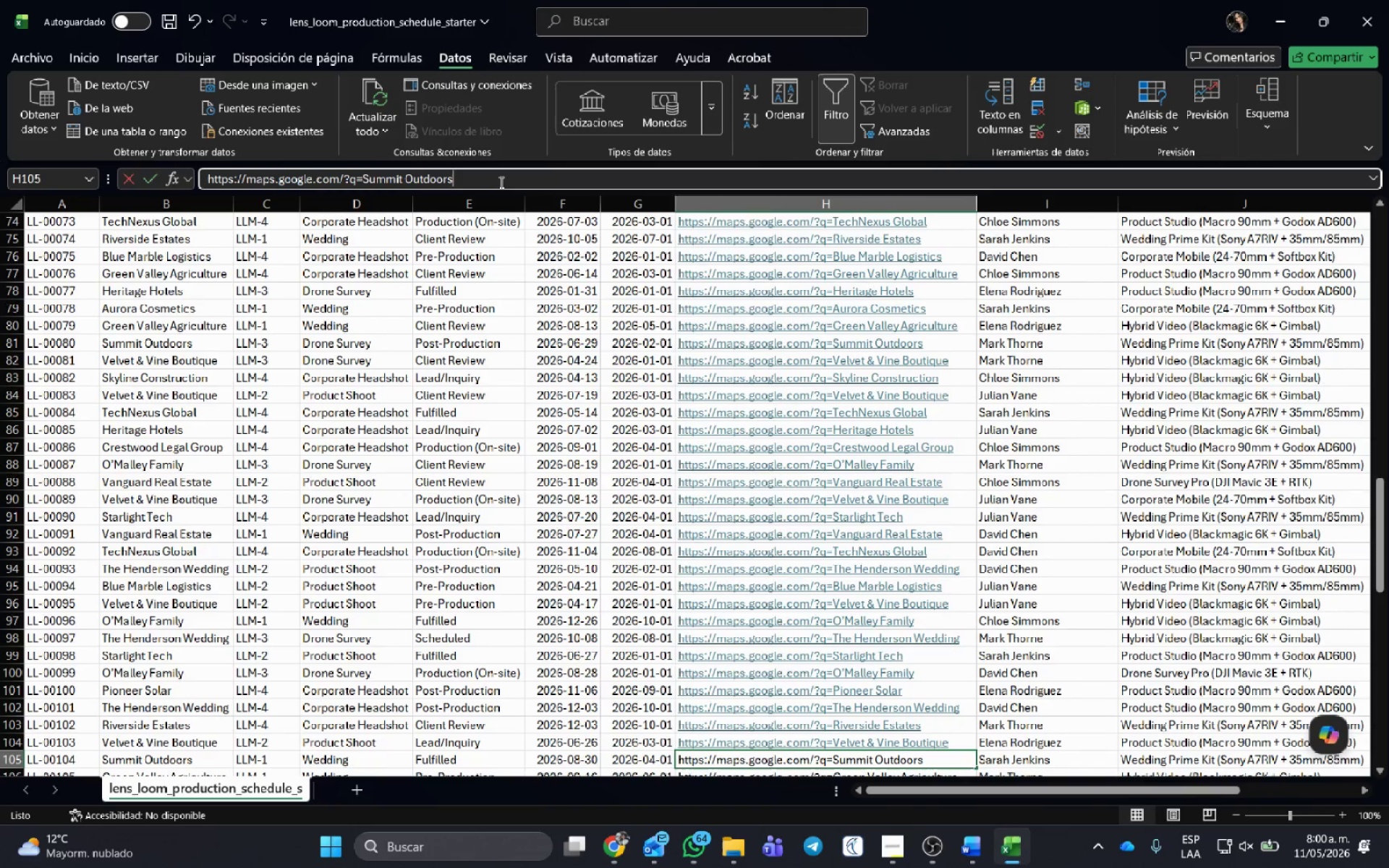 
left_click([500, 182])
 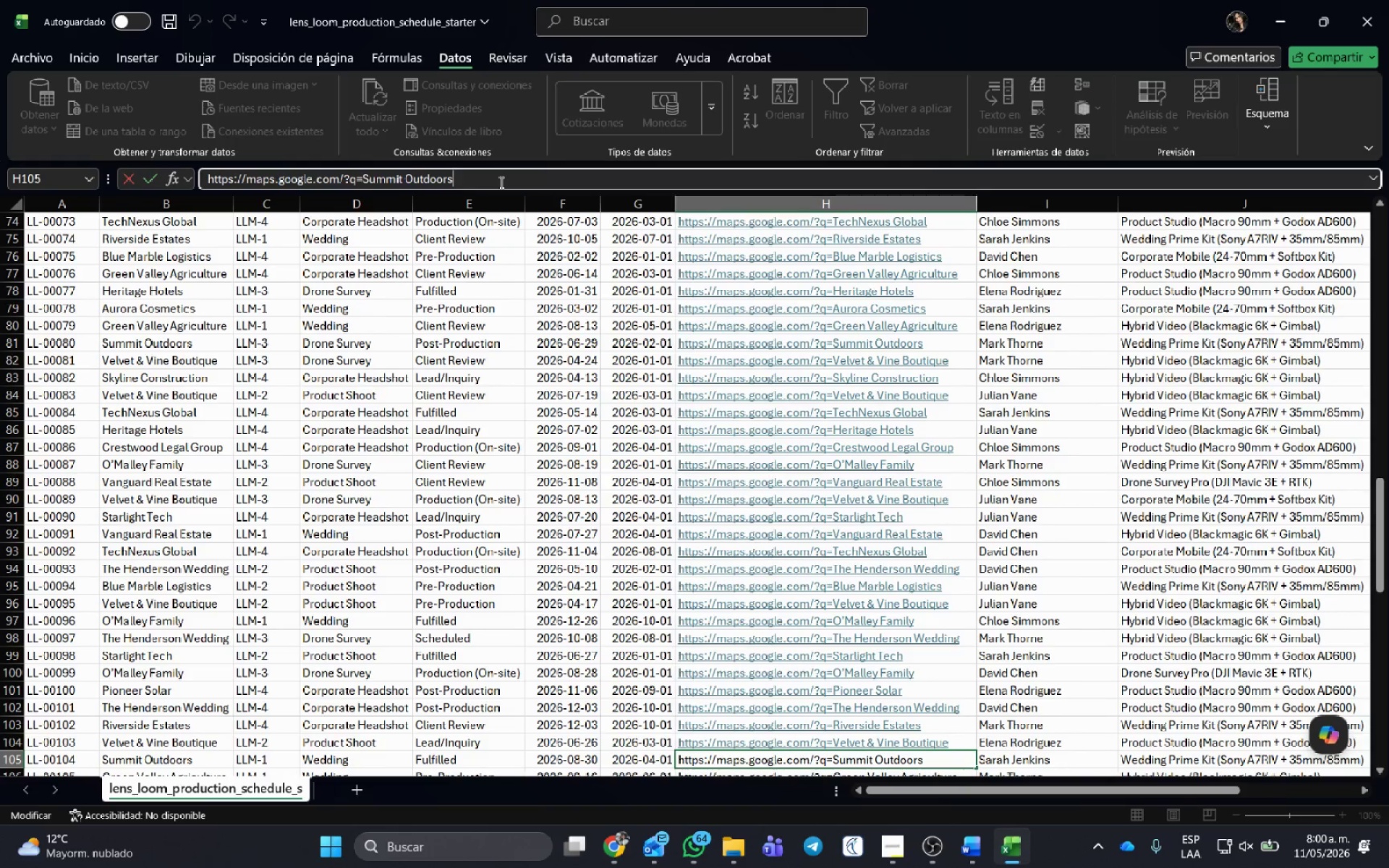 
key(Enter)
 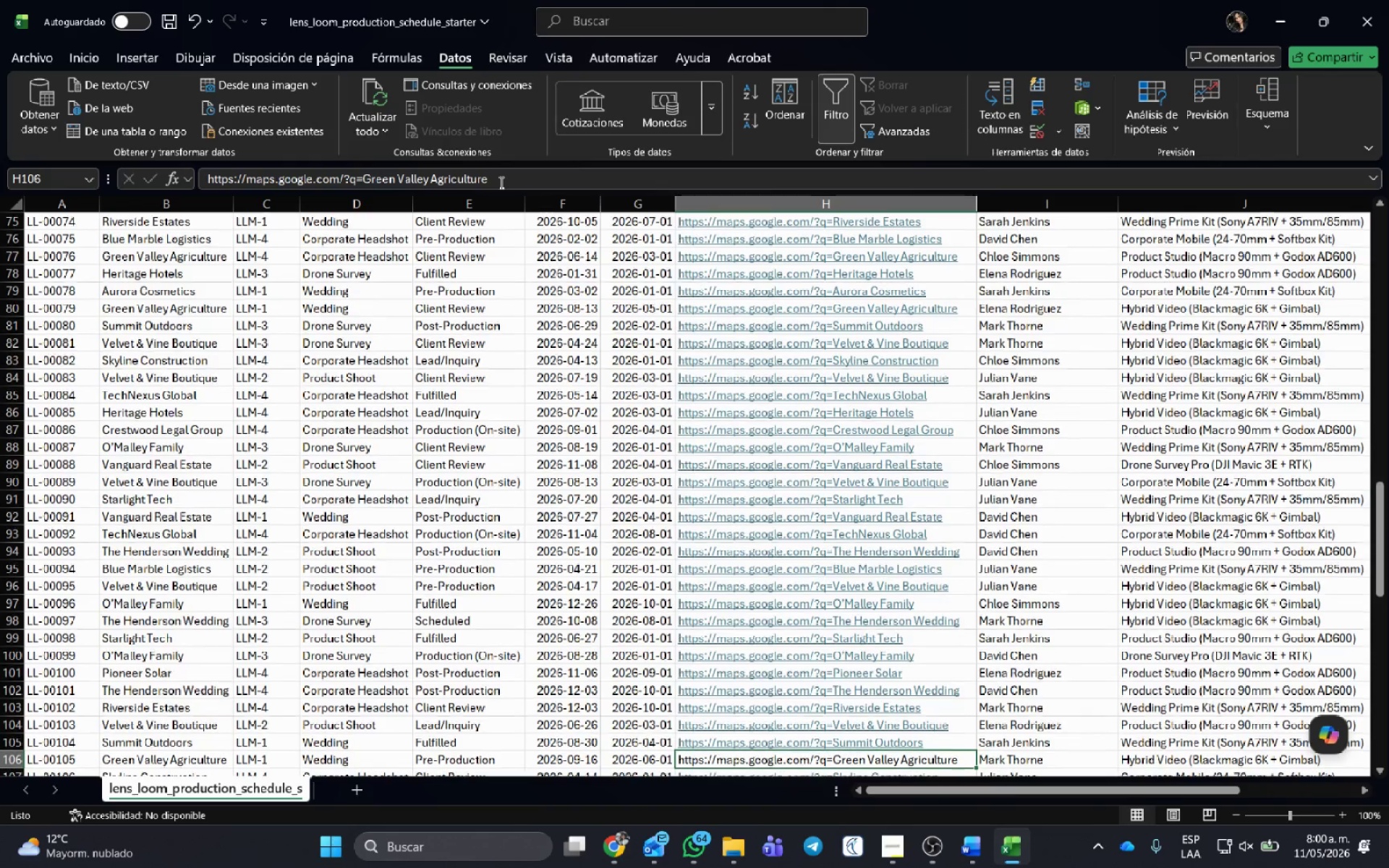 
left_click([500, 182])
 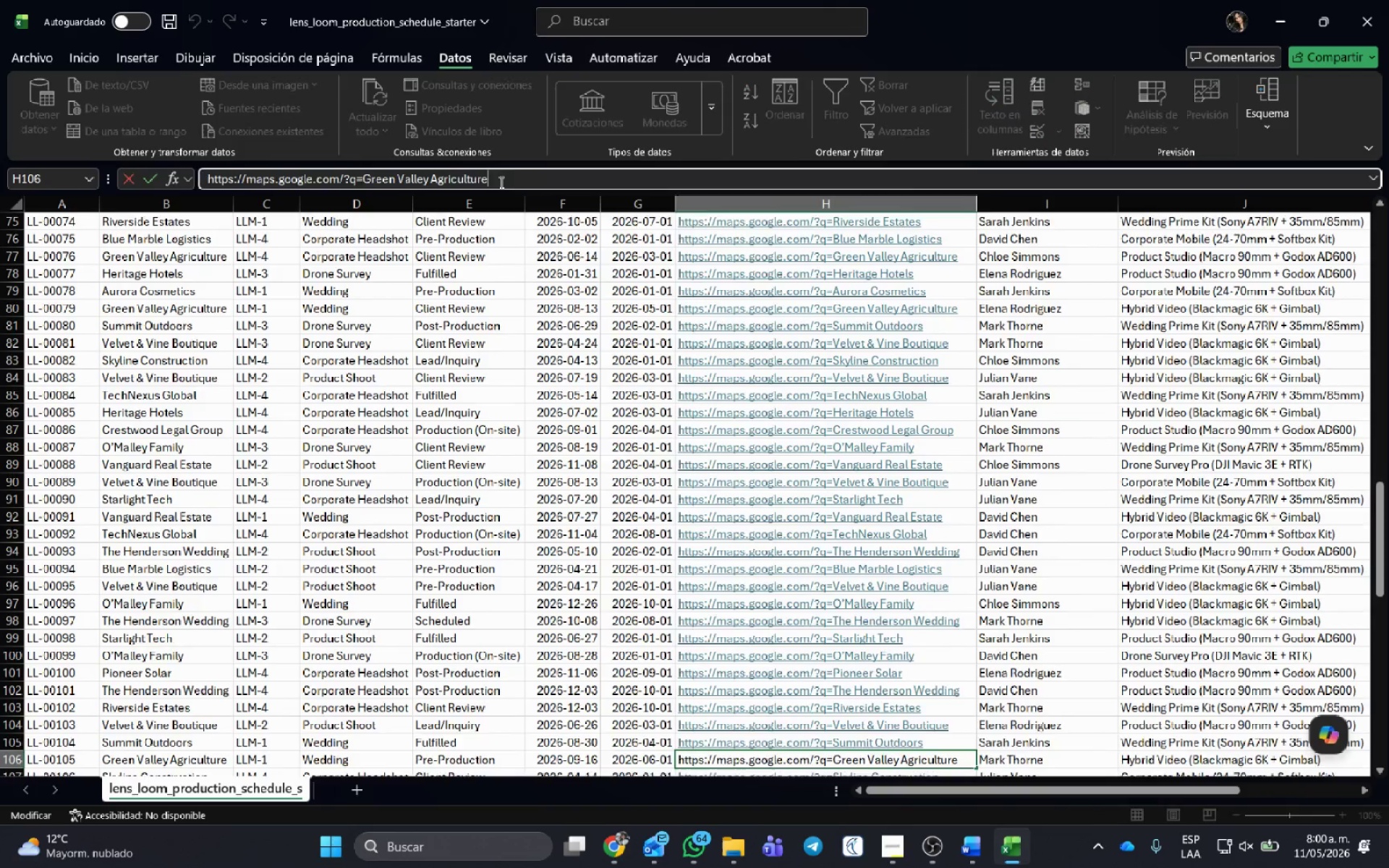 
key(Enter)
 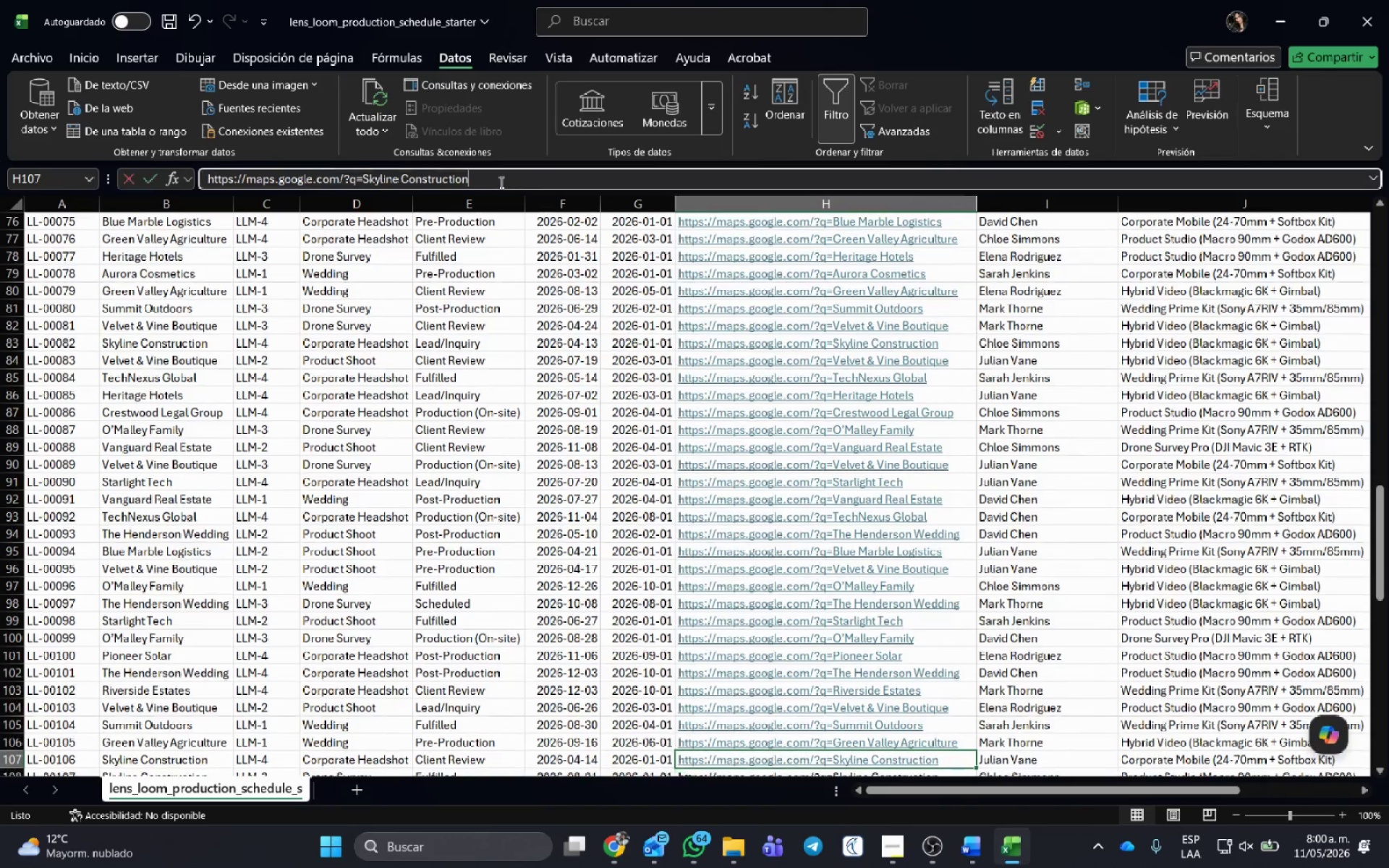 
left_click([500, 182])
 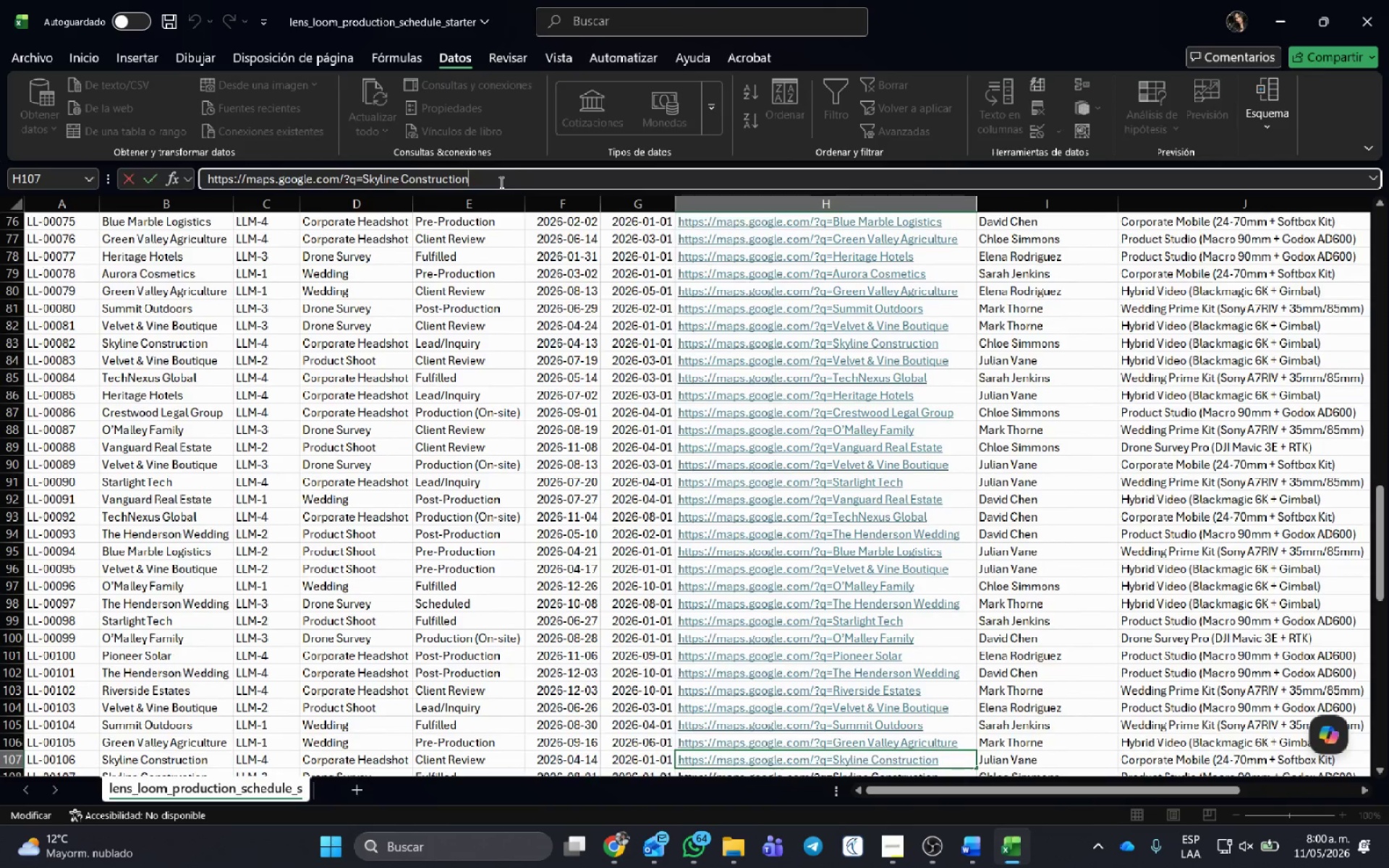 
key(Enter)
 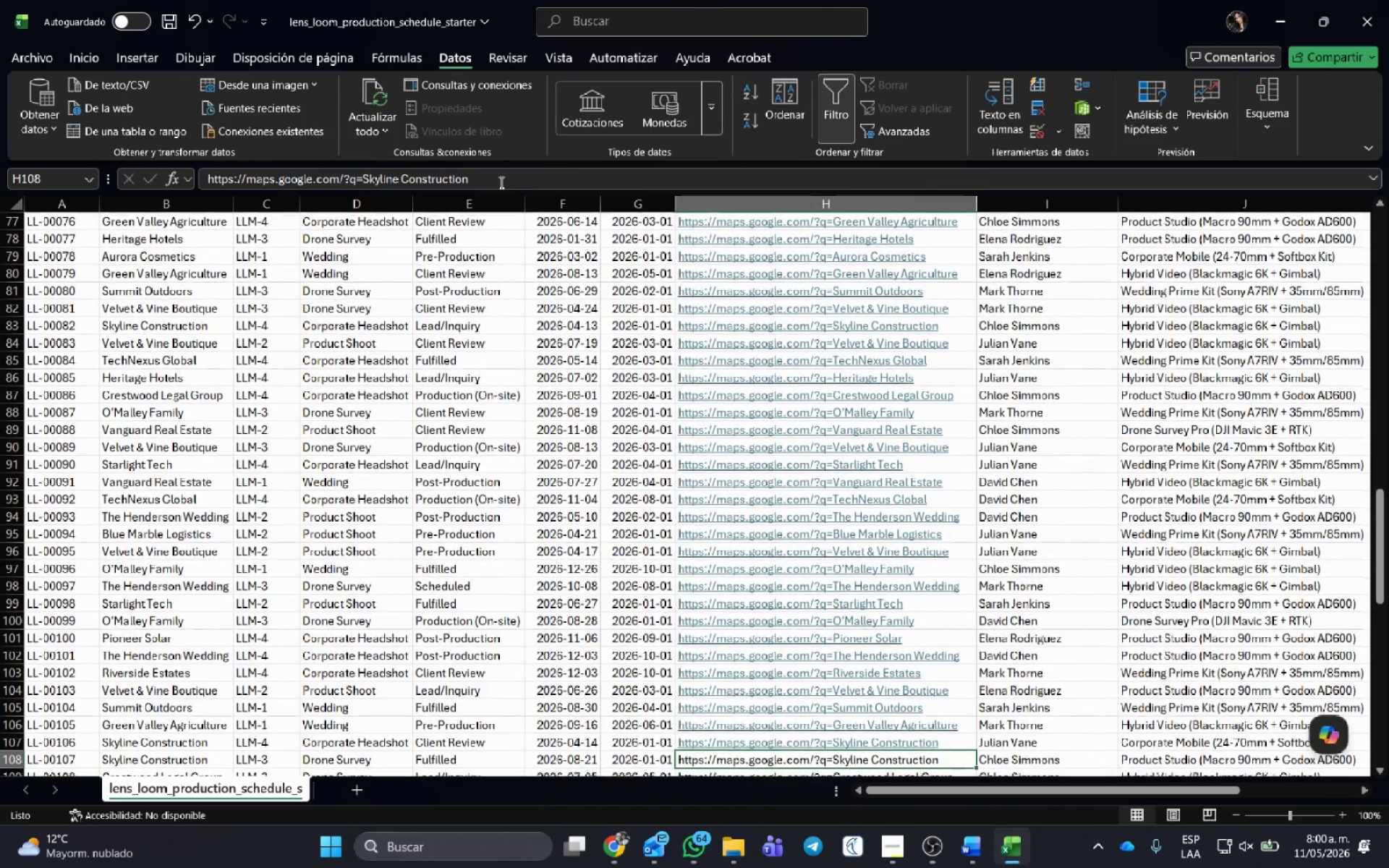 
left_click([500, 182])
 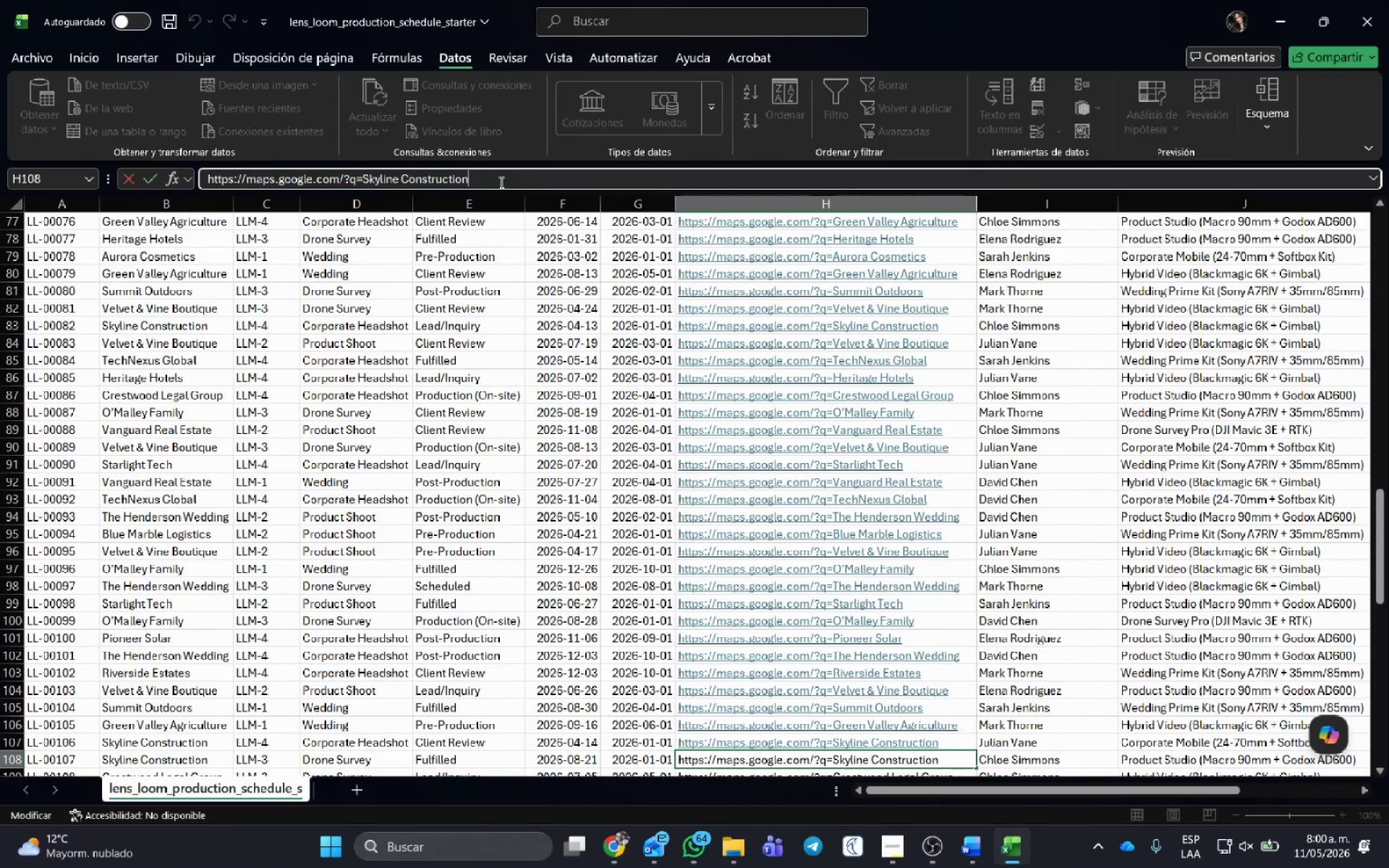 
key(Enter)
 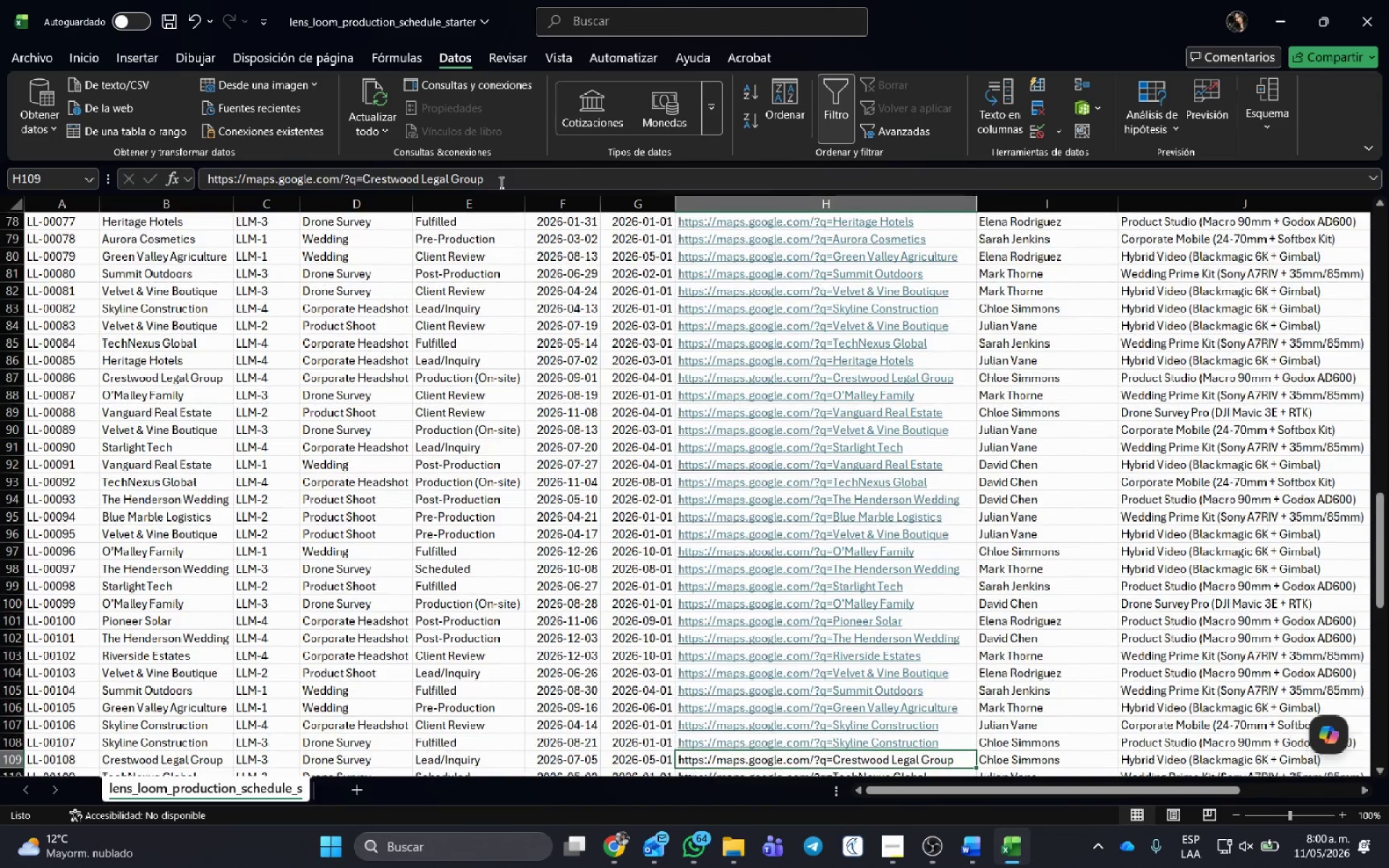 
left_click([500, 182])
 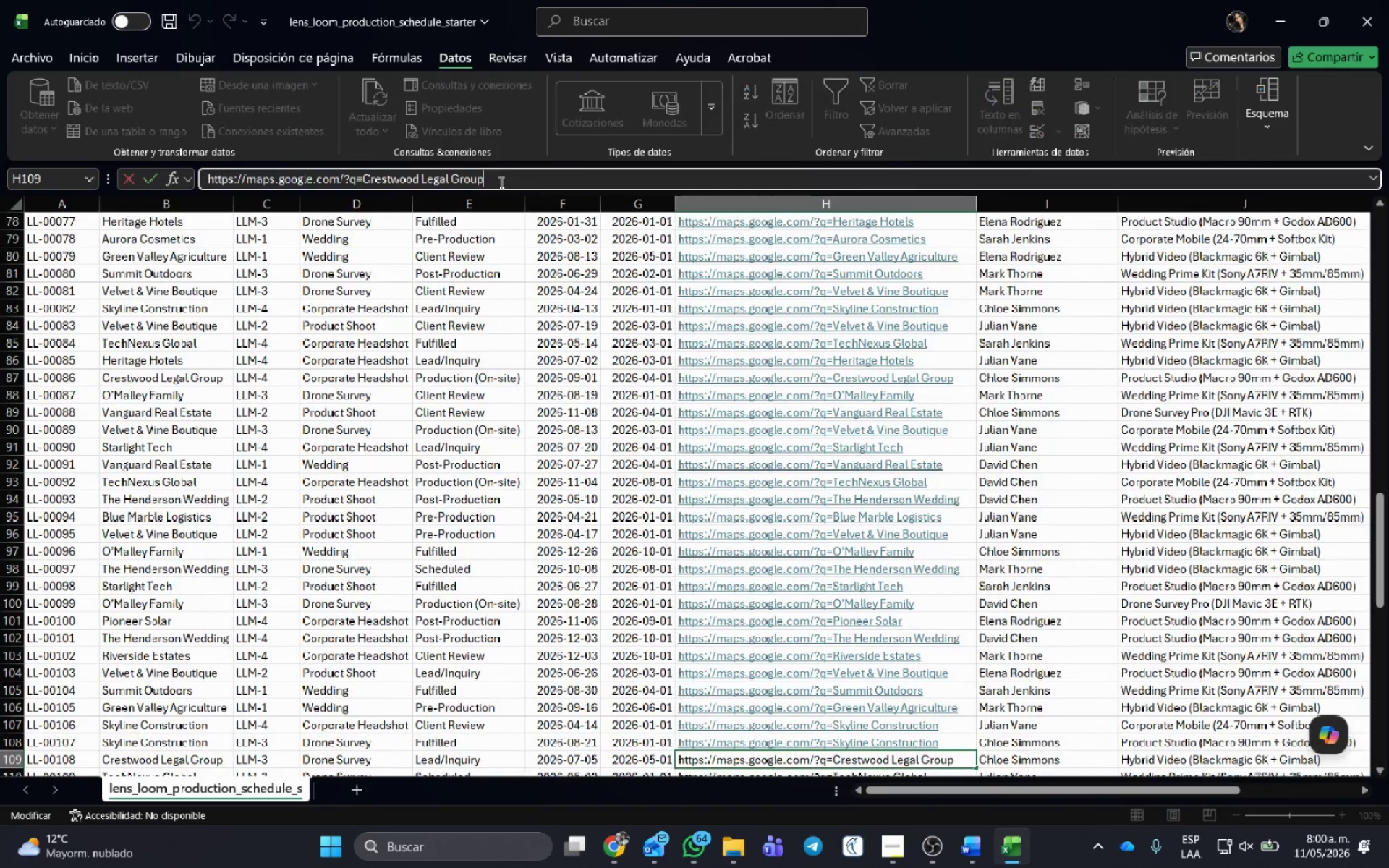 
key(Enter)
 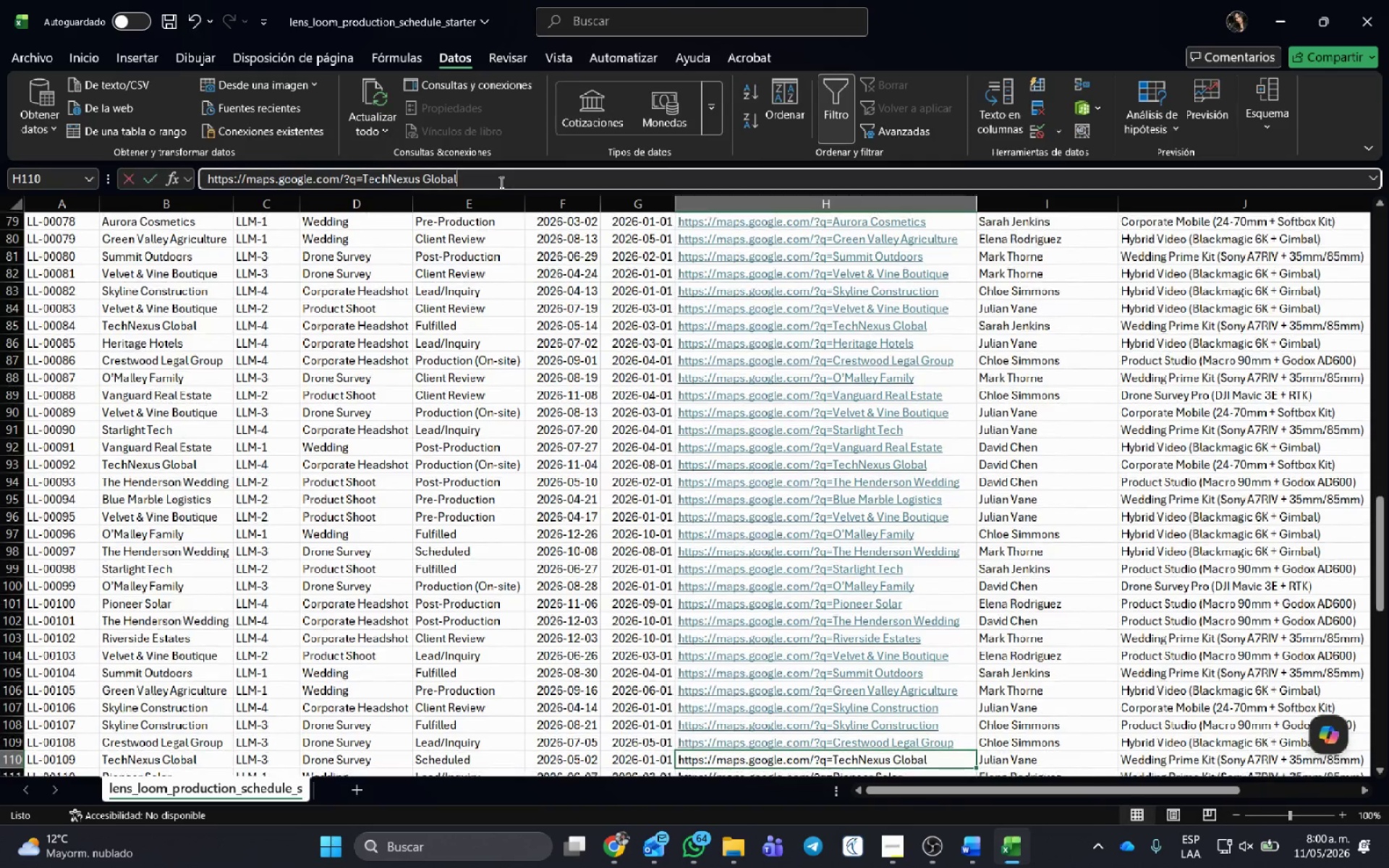 
left_click([500, 182])
 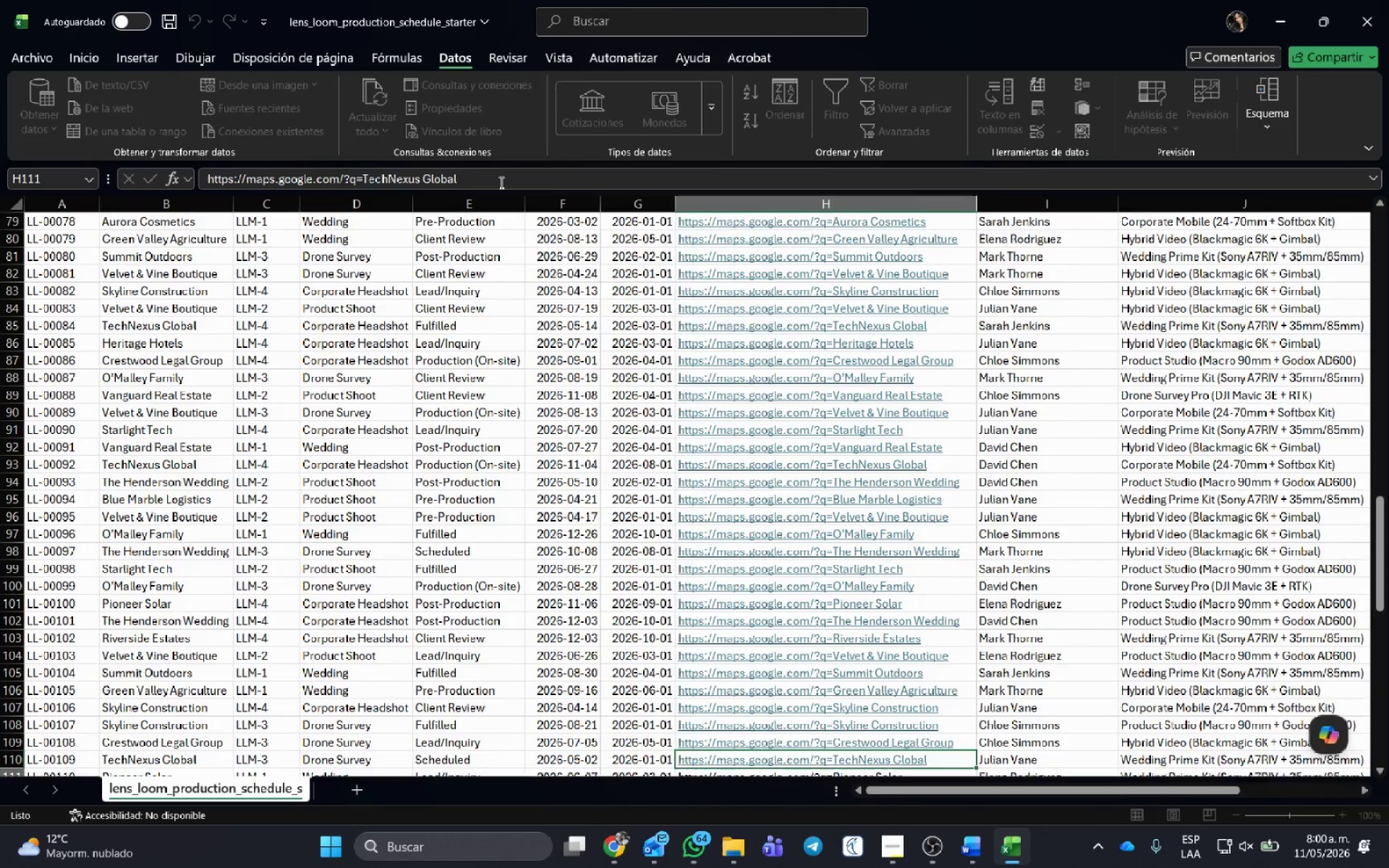 
key(Enter)
 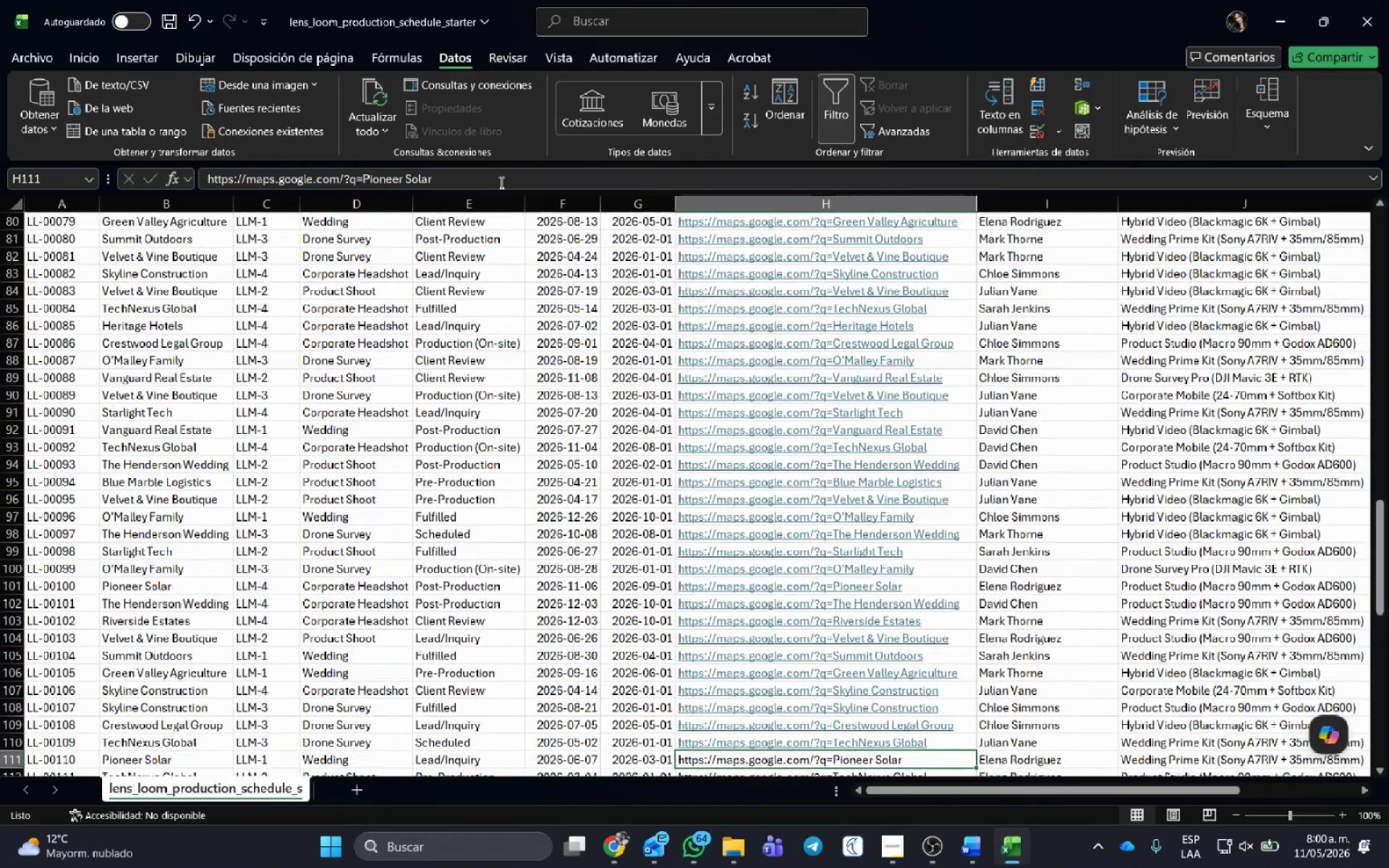 
left_click([500, 182])
 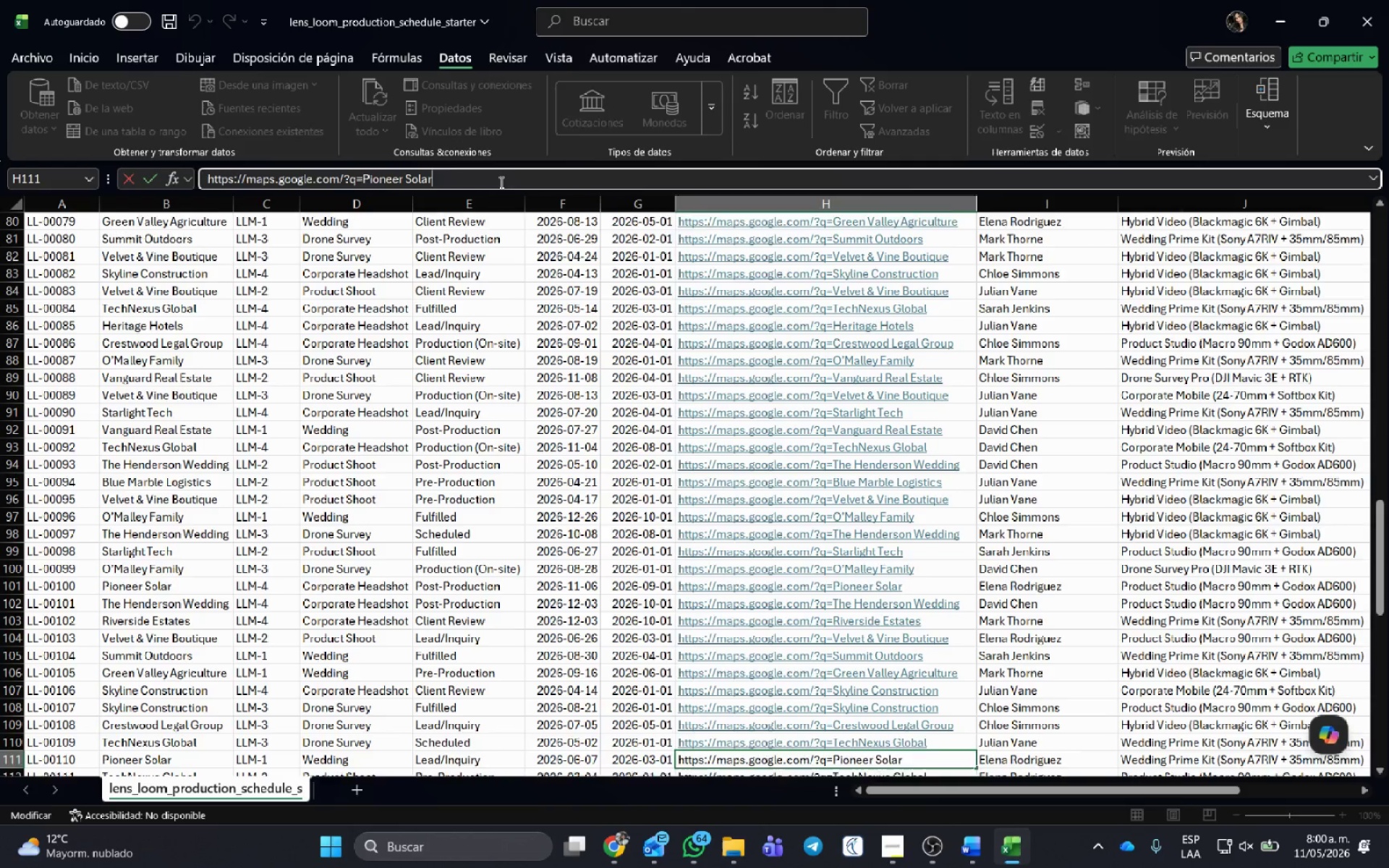 
key(Enter)
 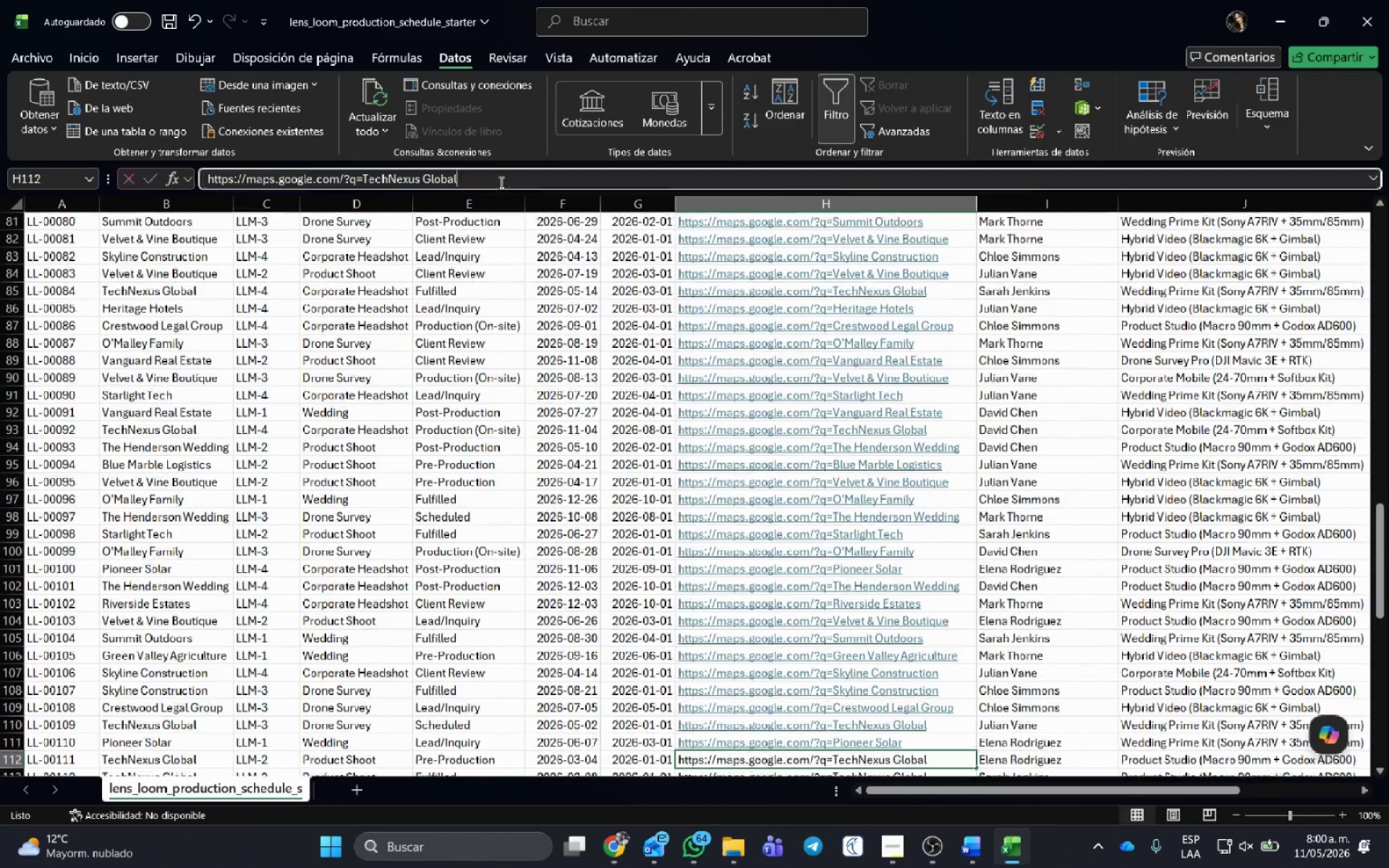 
left_click([500, 182])
 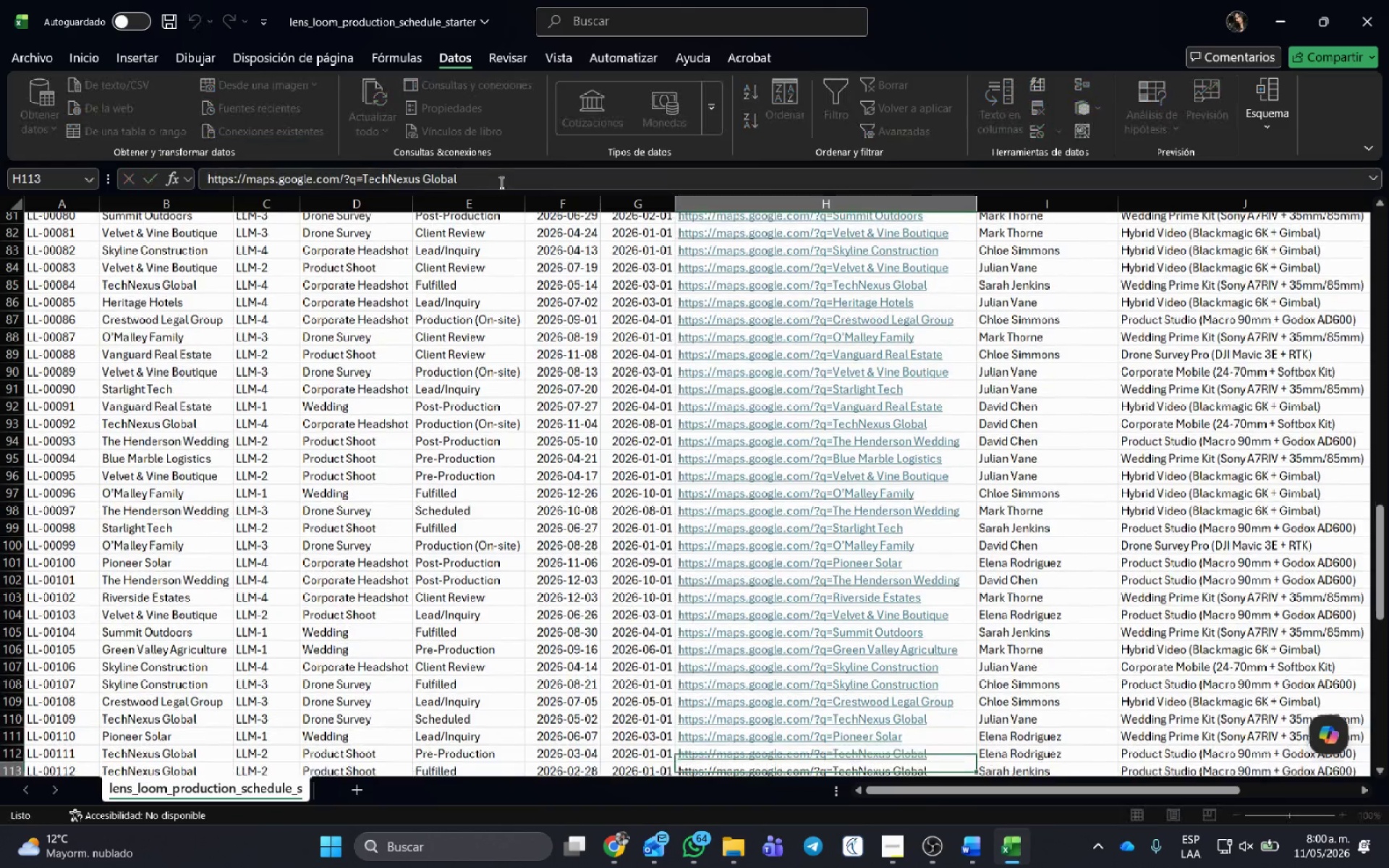 
key(Enter)
 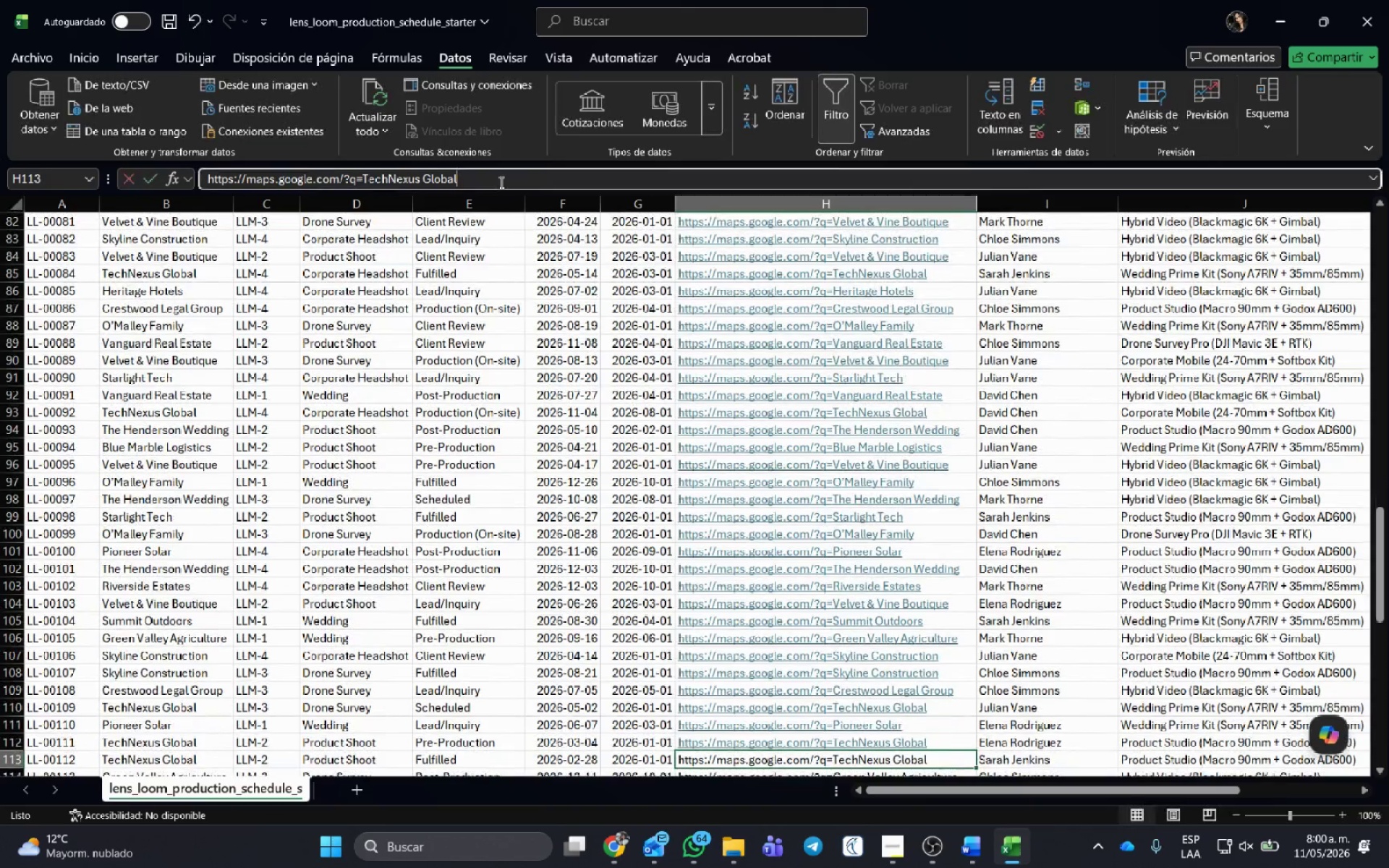 
left_click([500, 182])
 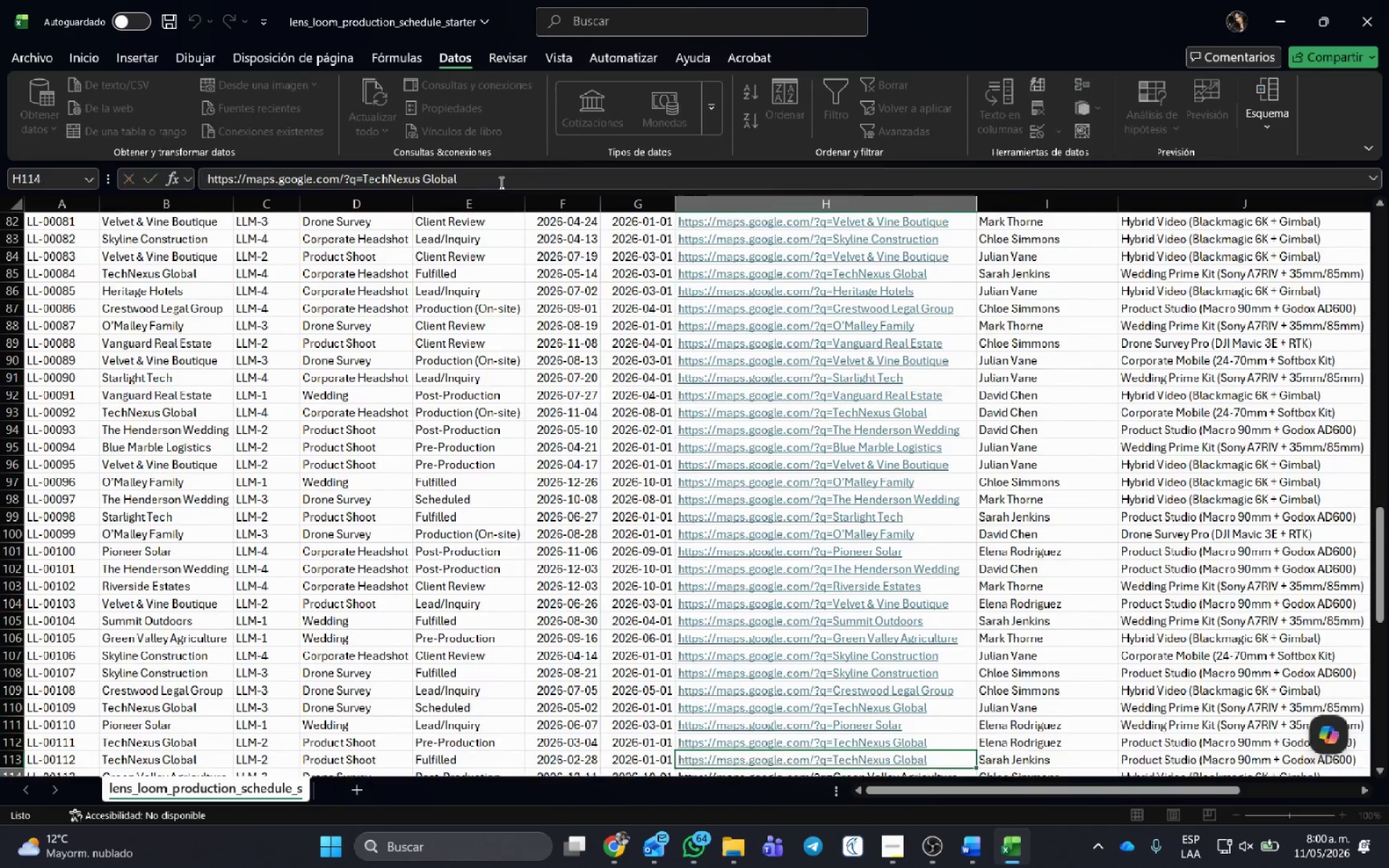 
key(Enter)
 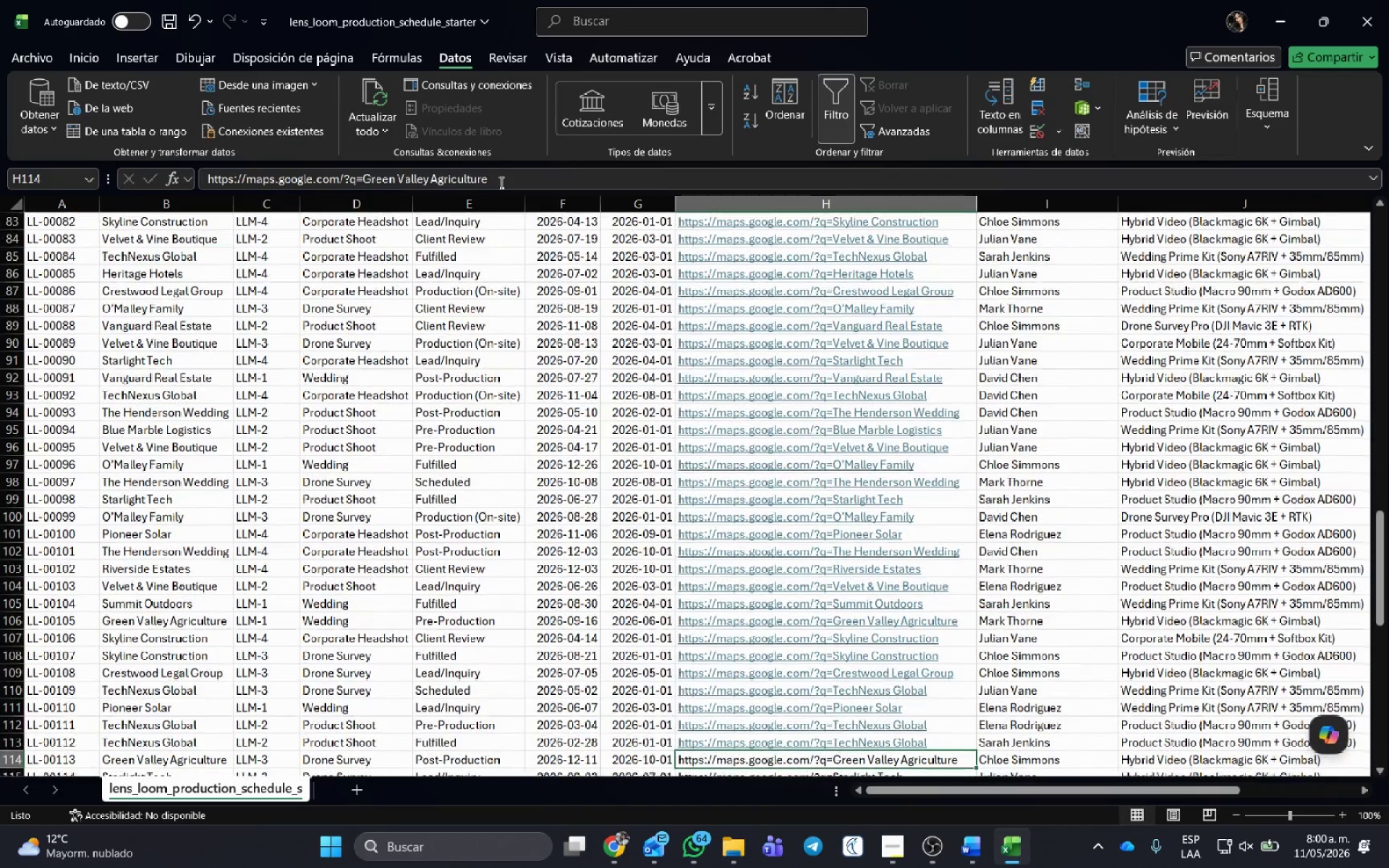 
left_click([500, 182])
 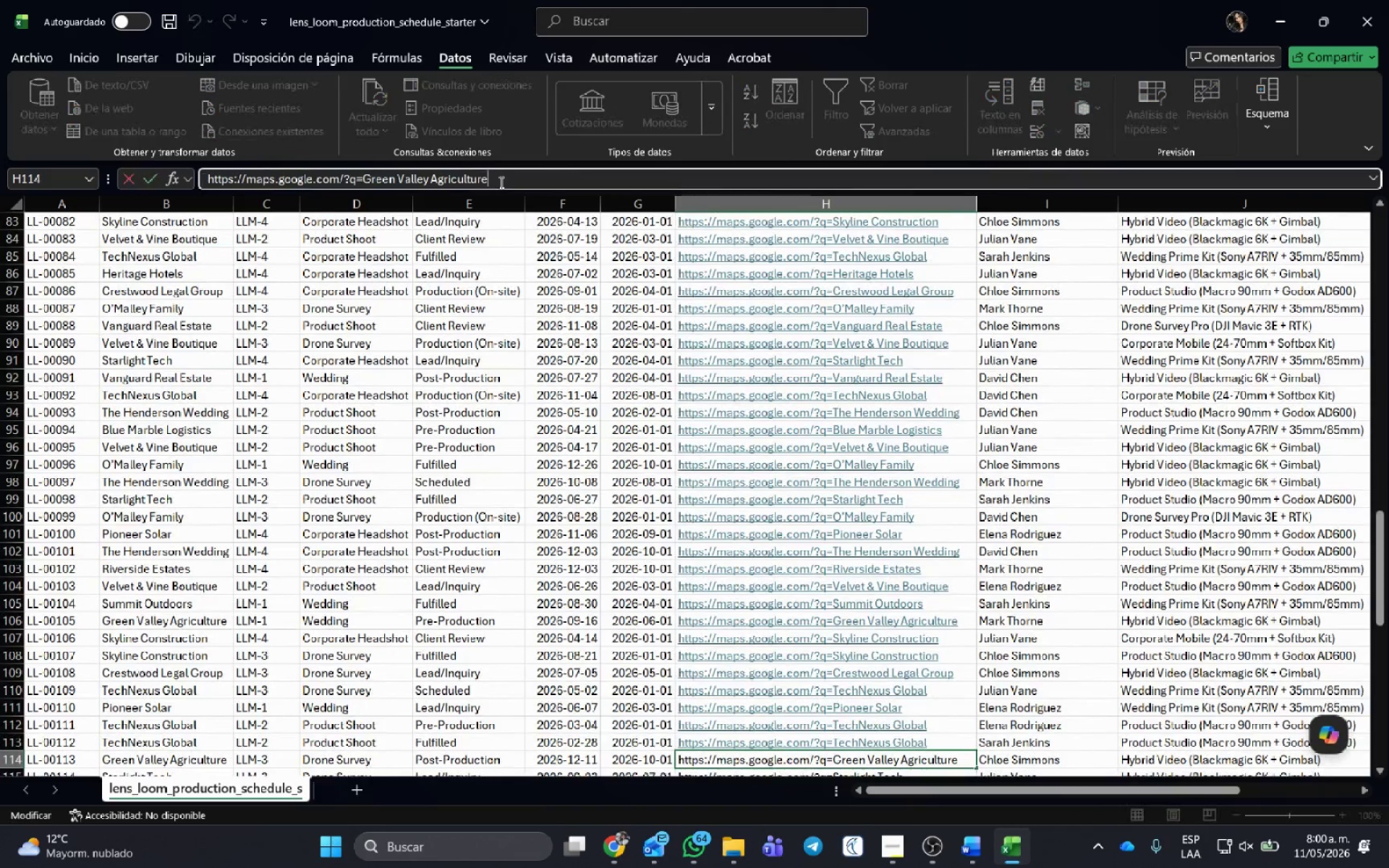 
key(Enter)
 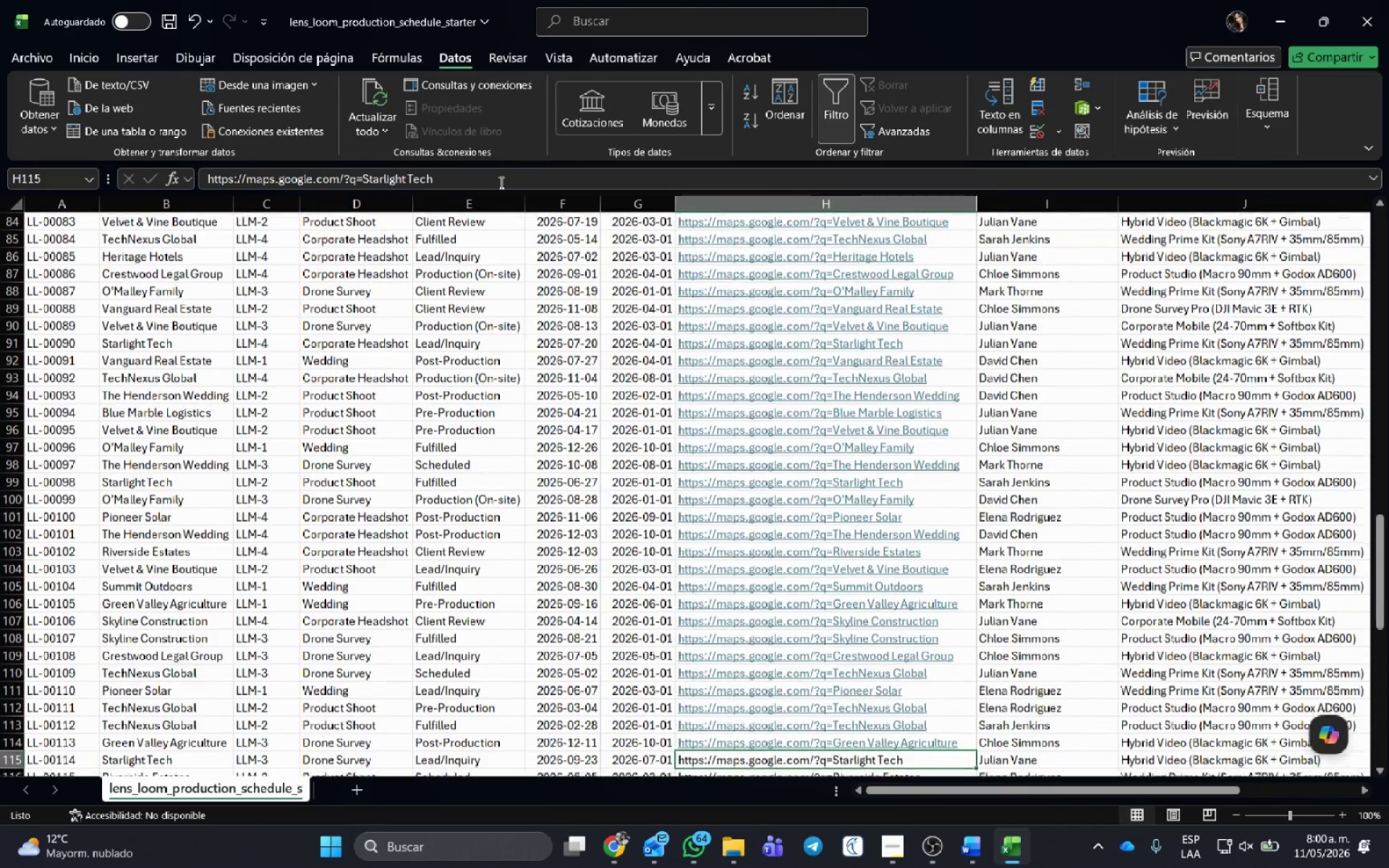 
left_click([500, 182])
 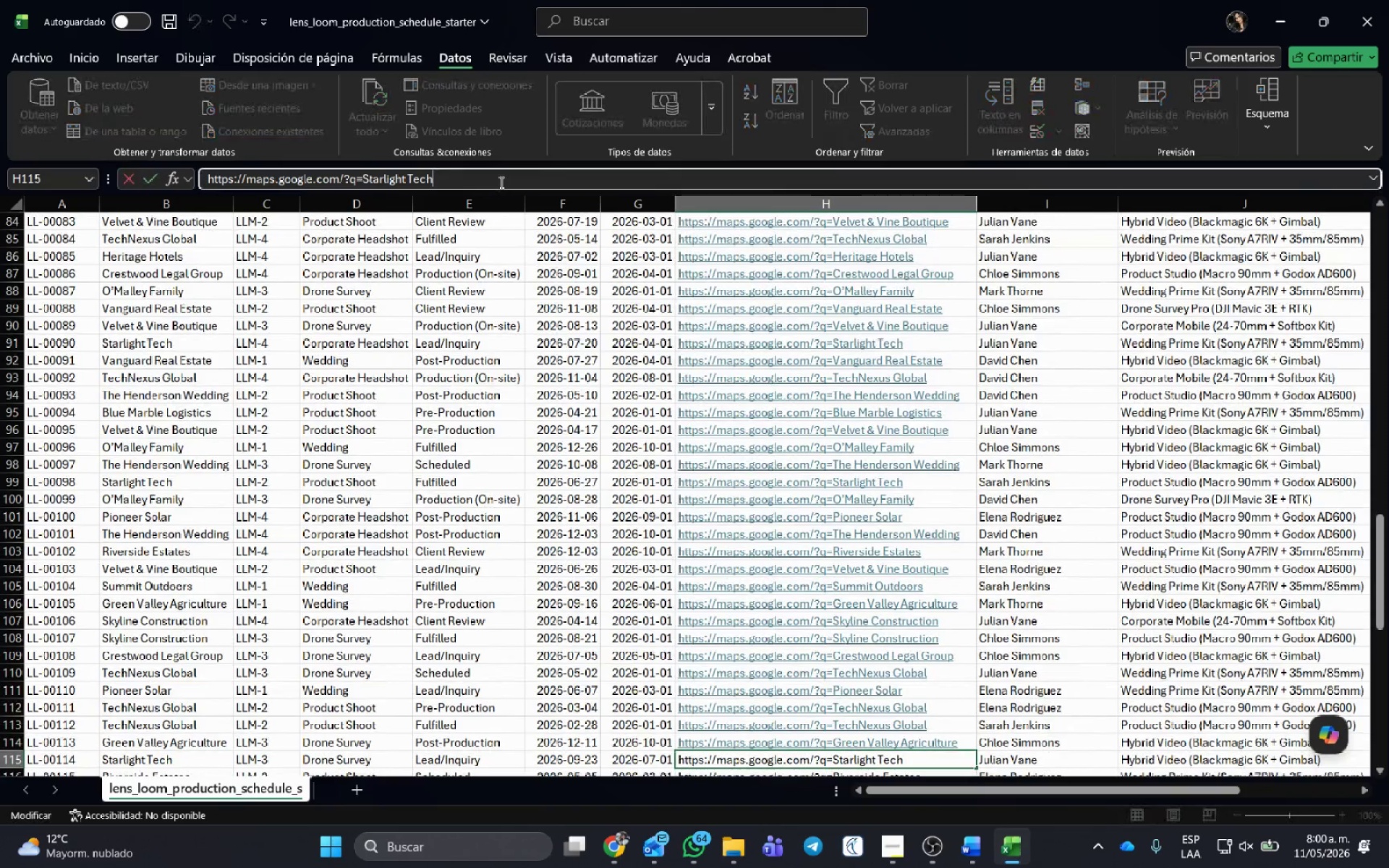 
key(Enter)
 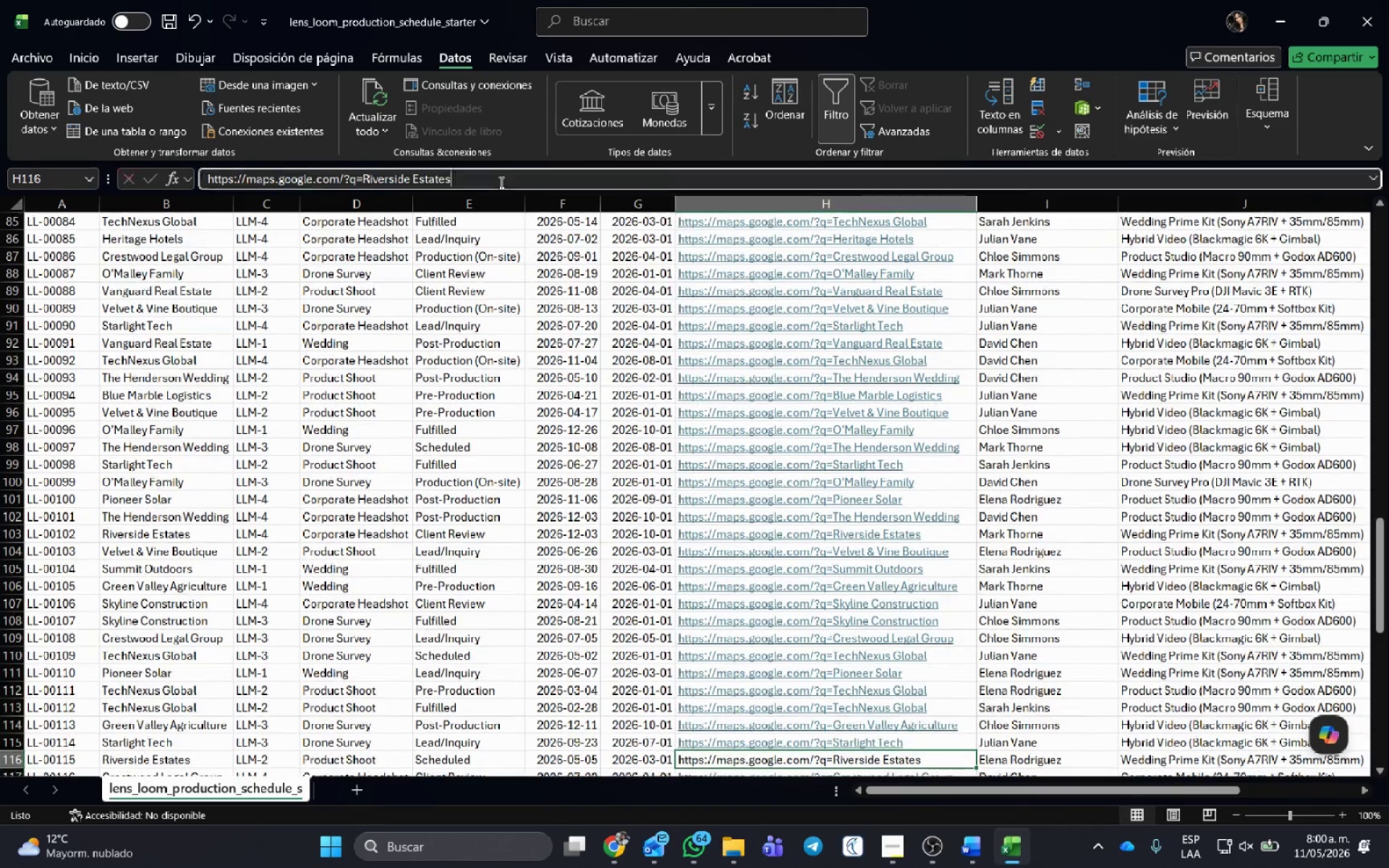 
left_click([500, 182])
 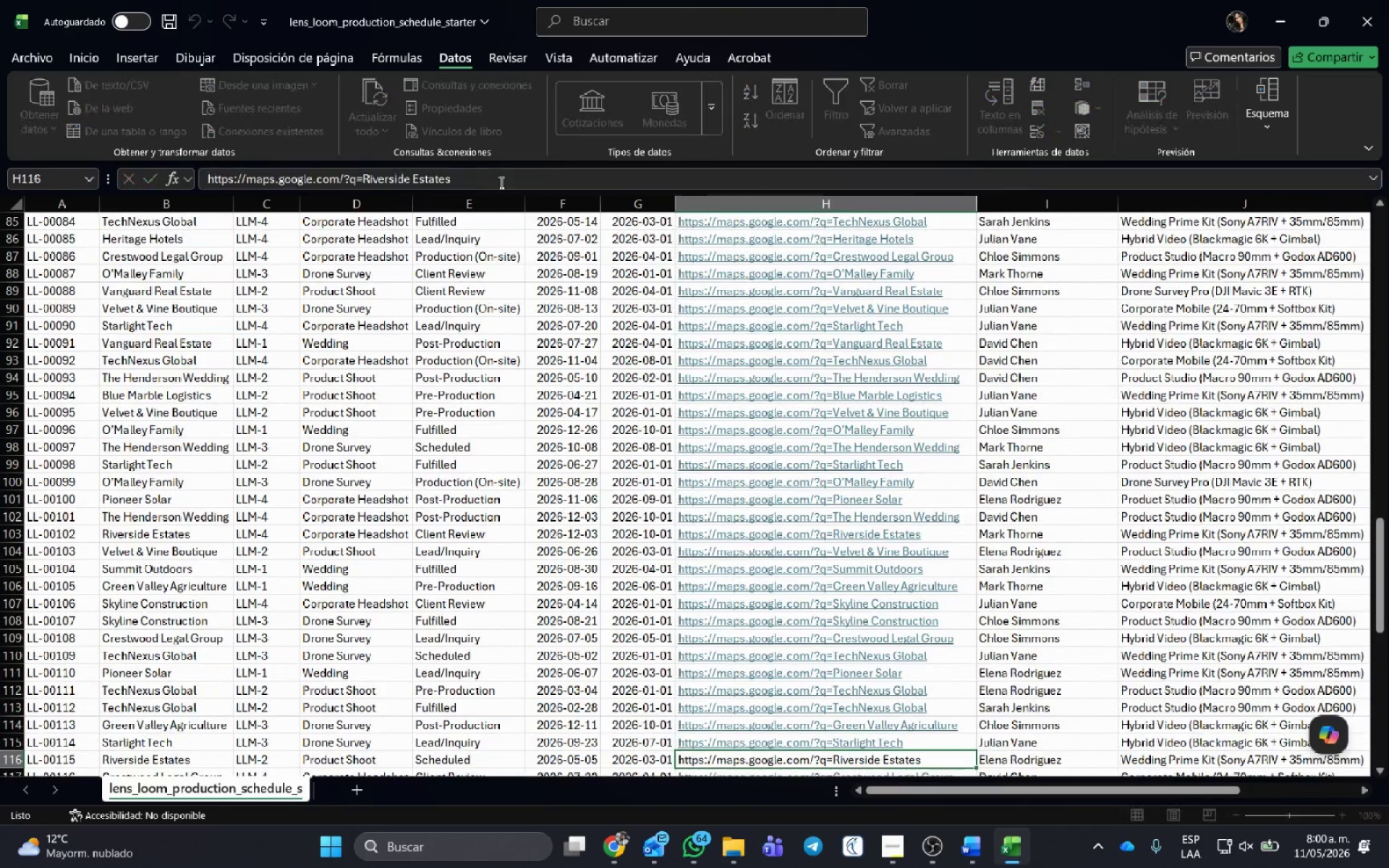 
key(Enter)
 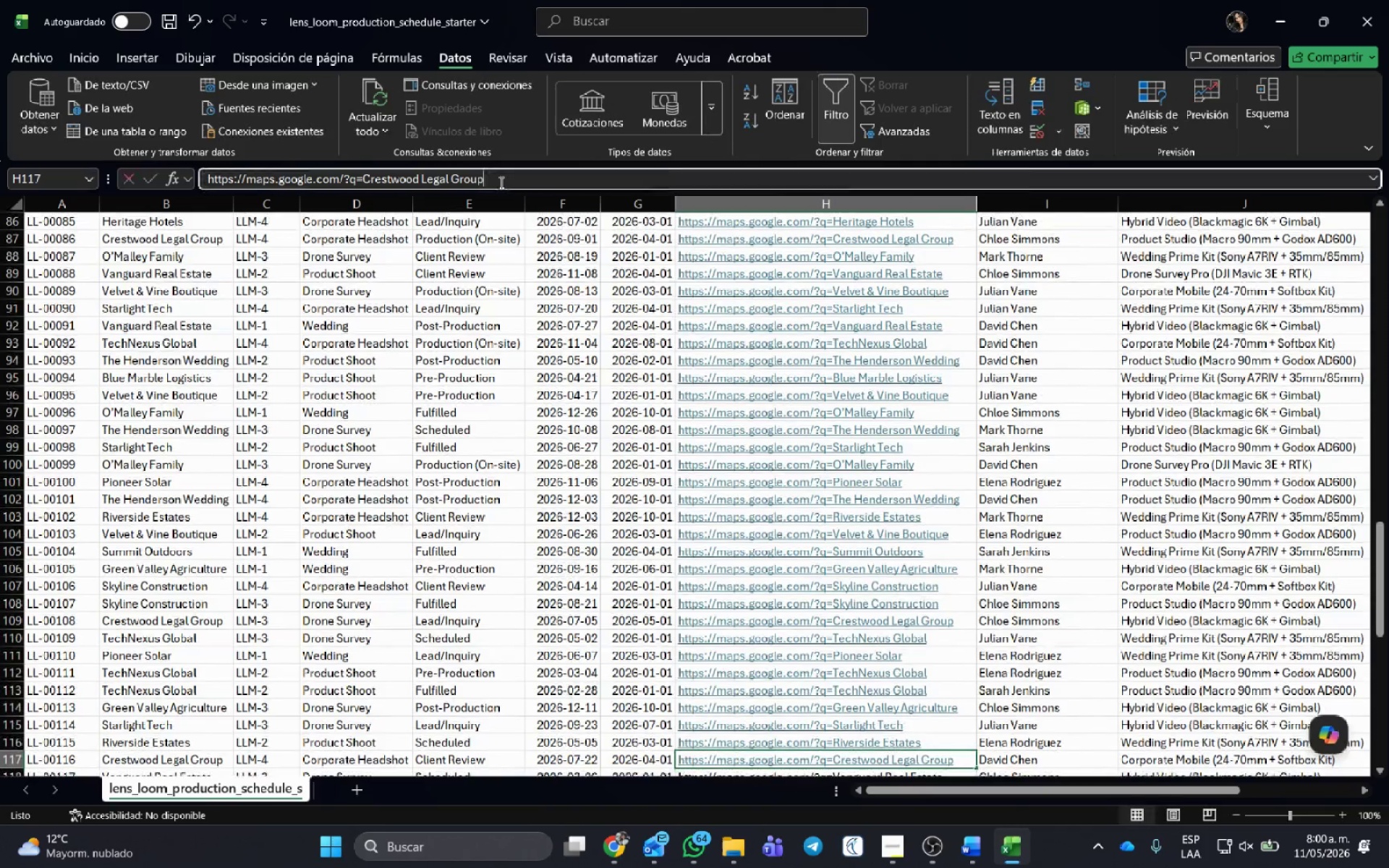 
left_click([500, 182])
 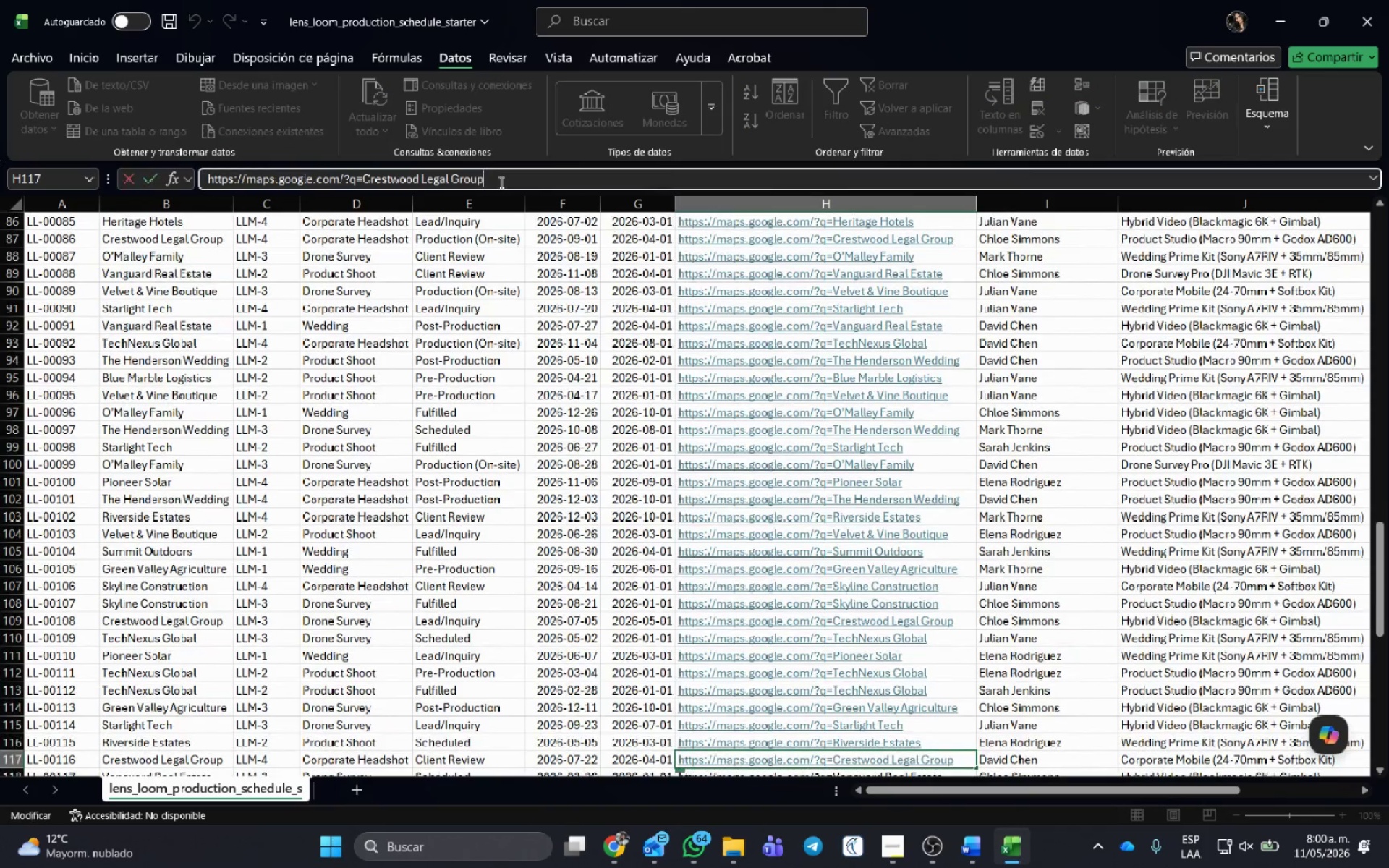 
key(Enter)
 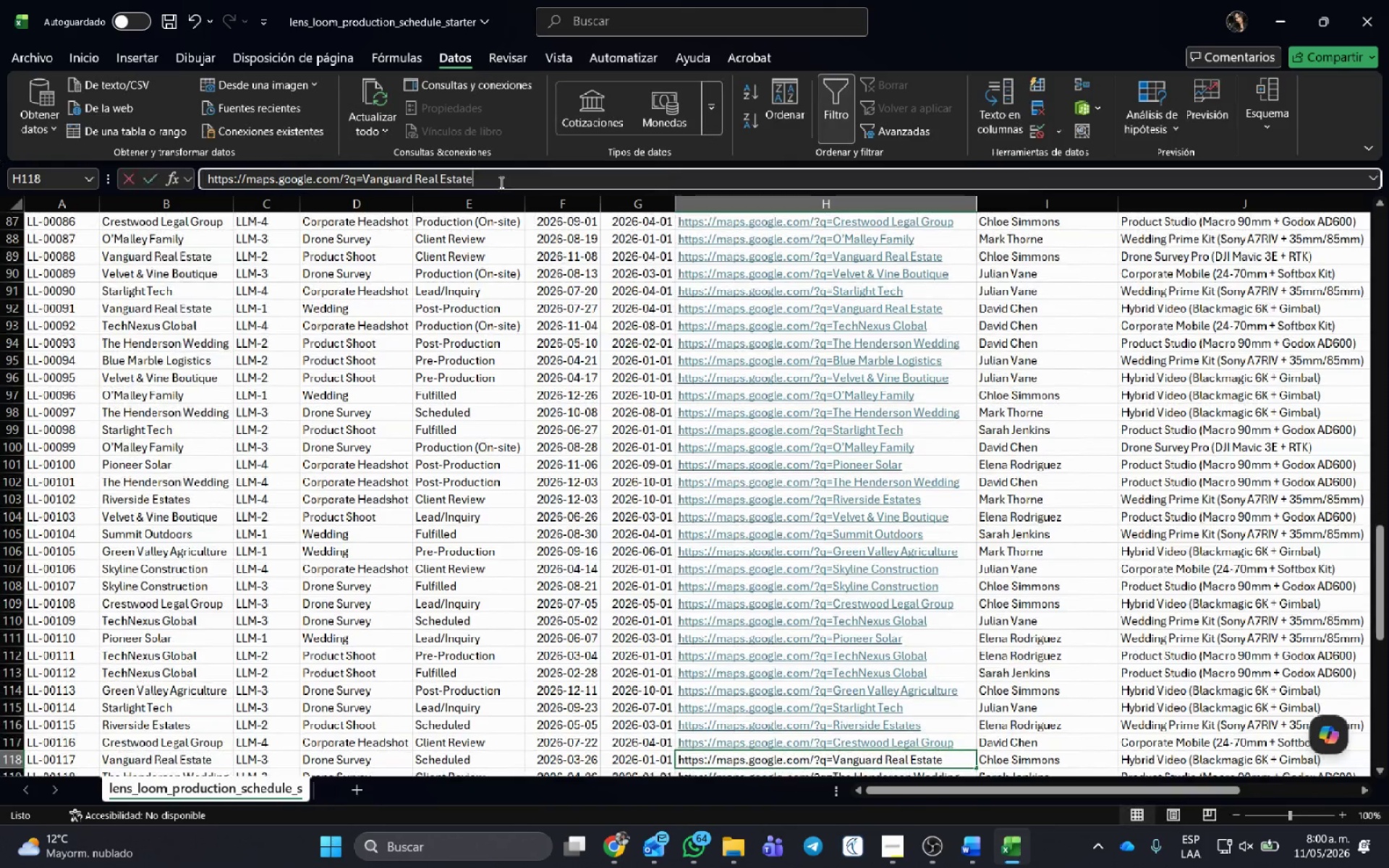 
left_click([500, 182])
 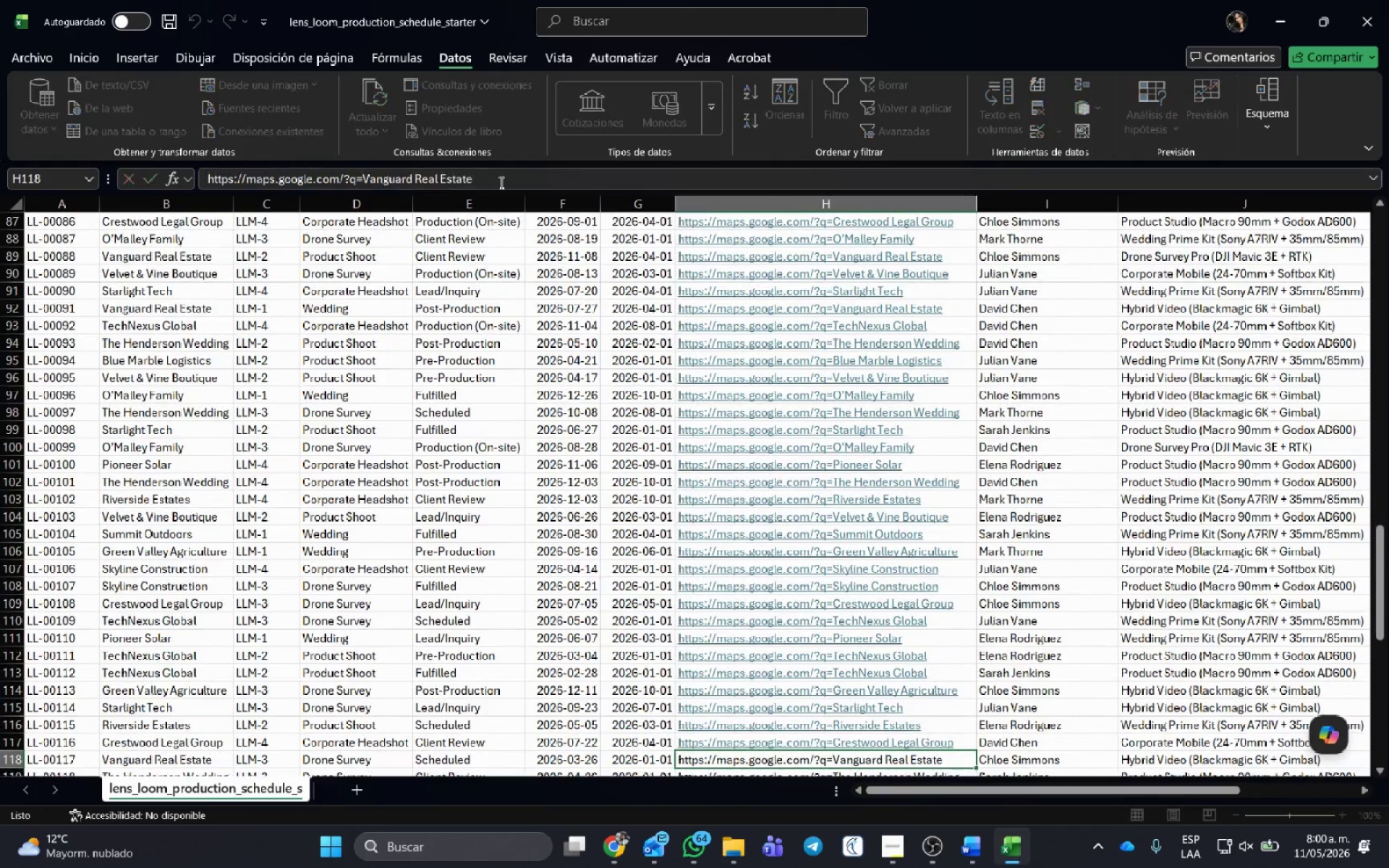 
key(Enter)
 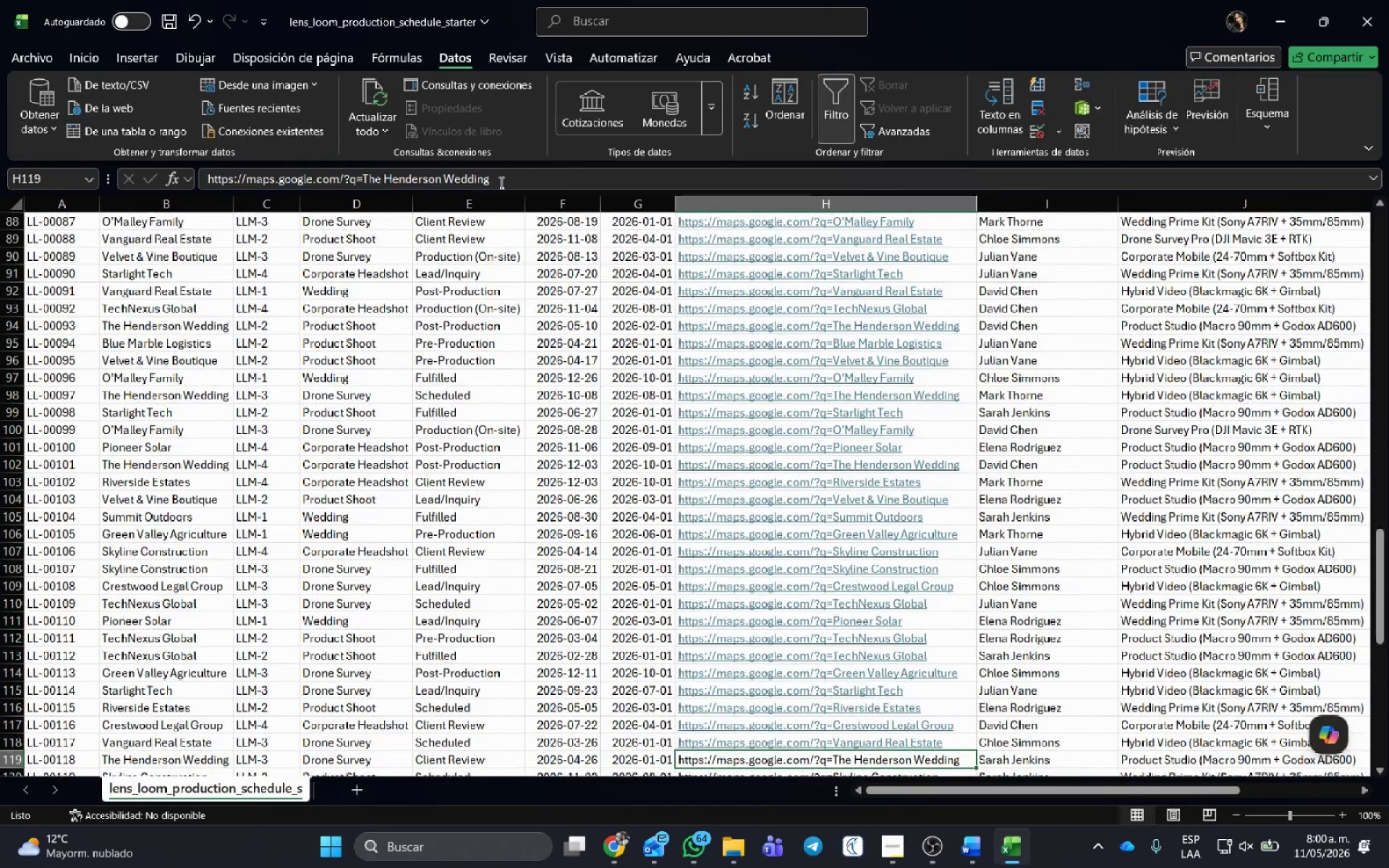 
left_click([500, 182])
 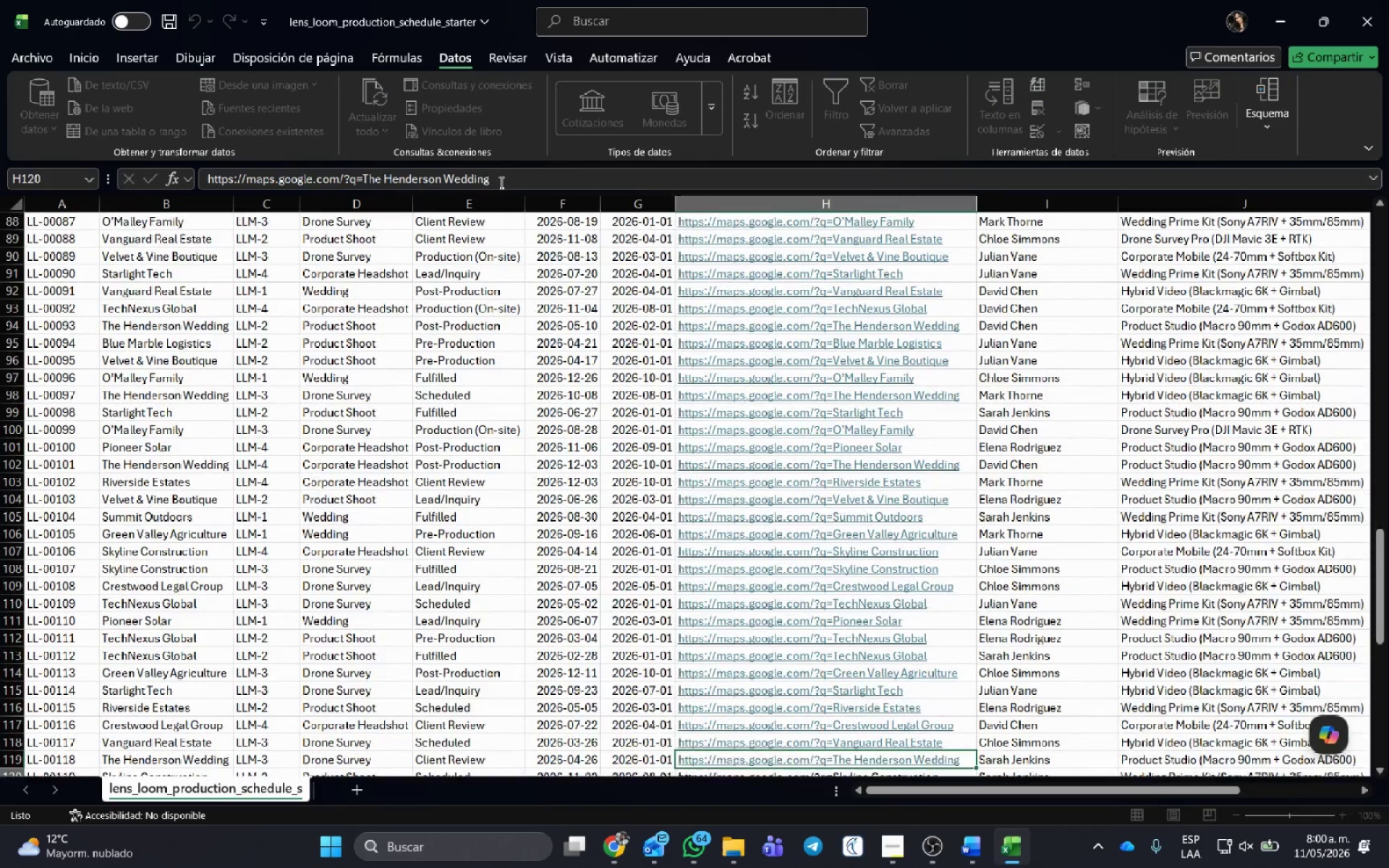 
key(Enter)
 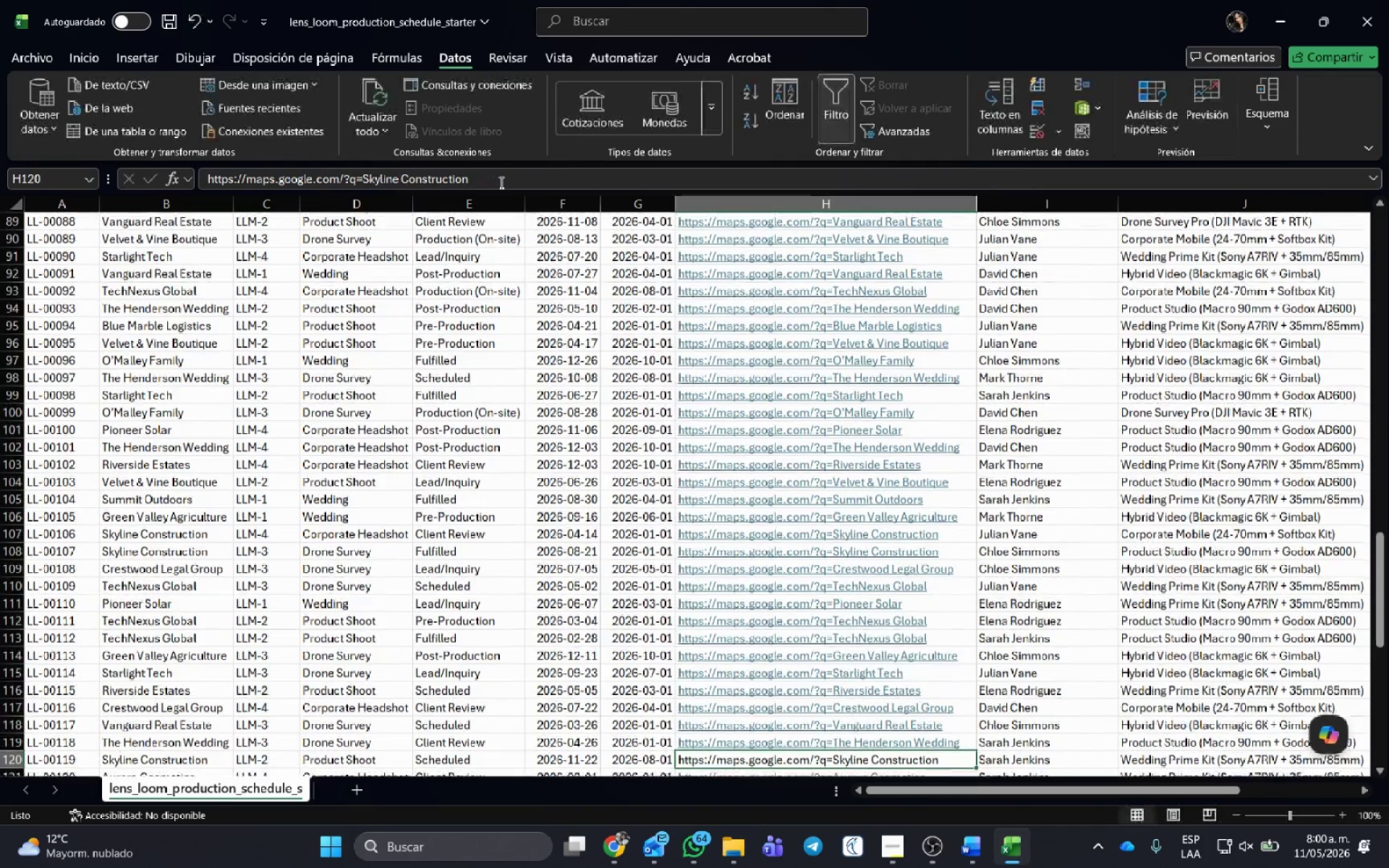 
left_click([500, 182])
 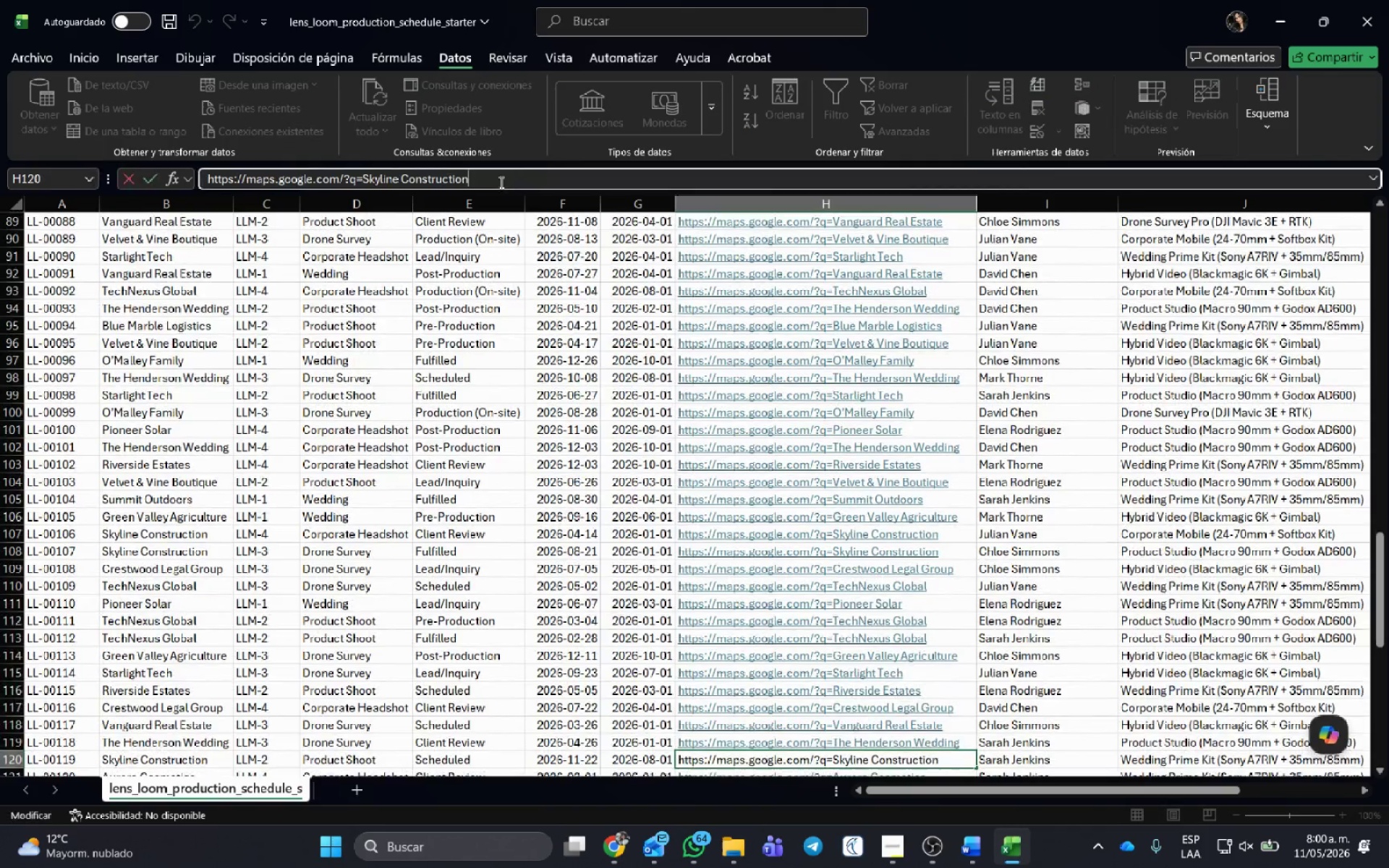 
key(Enter)
 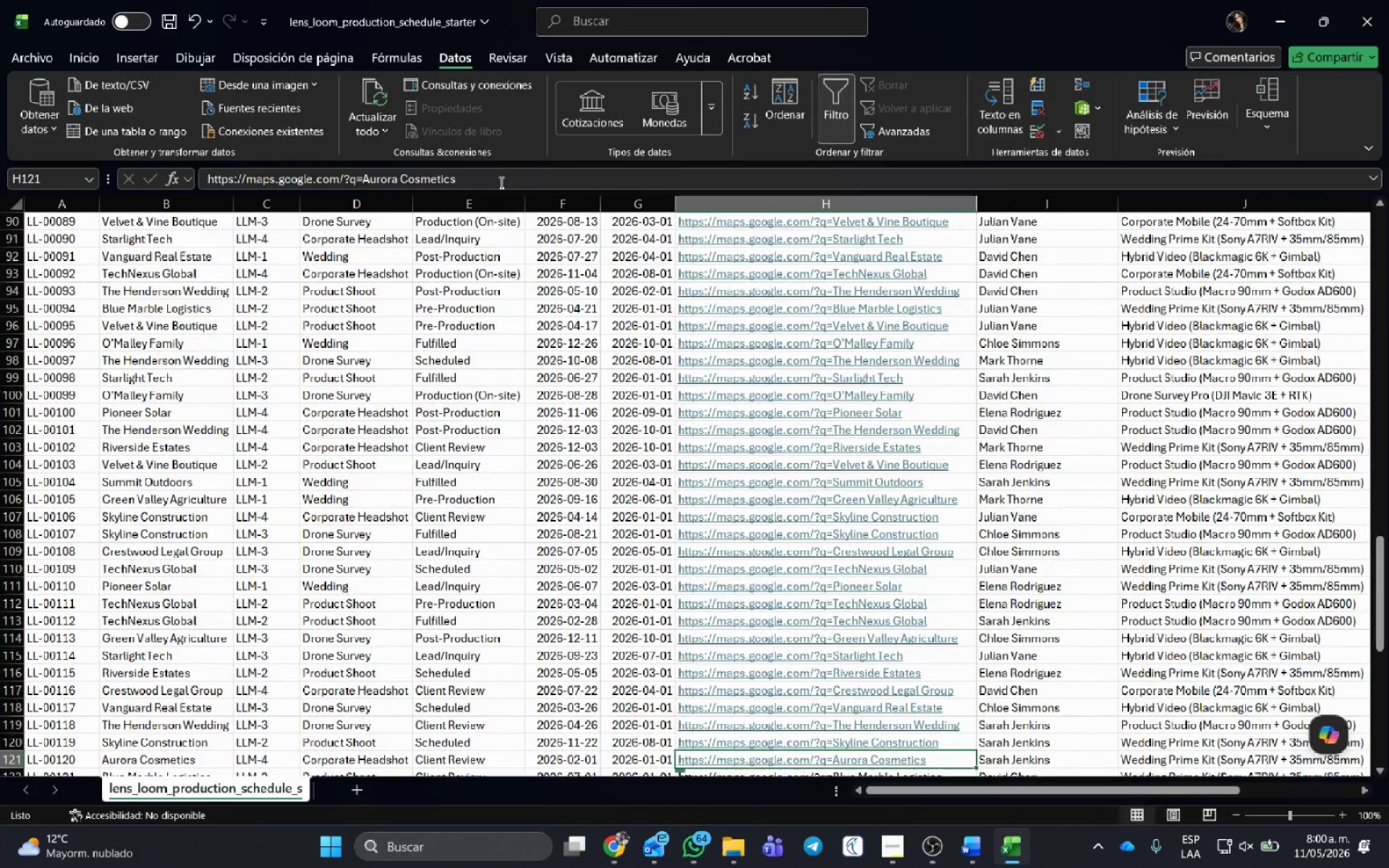 
left_click([500, 182])
 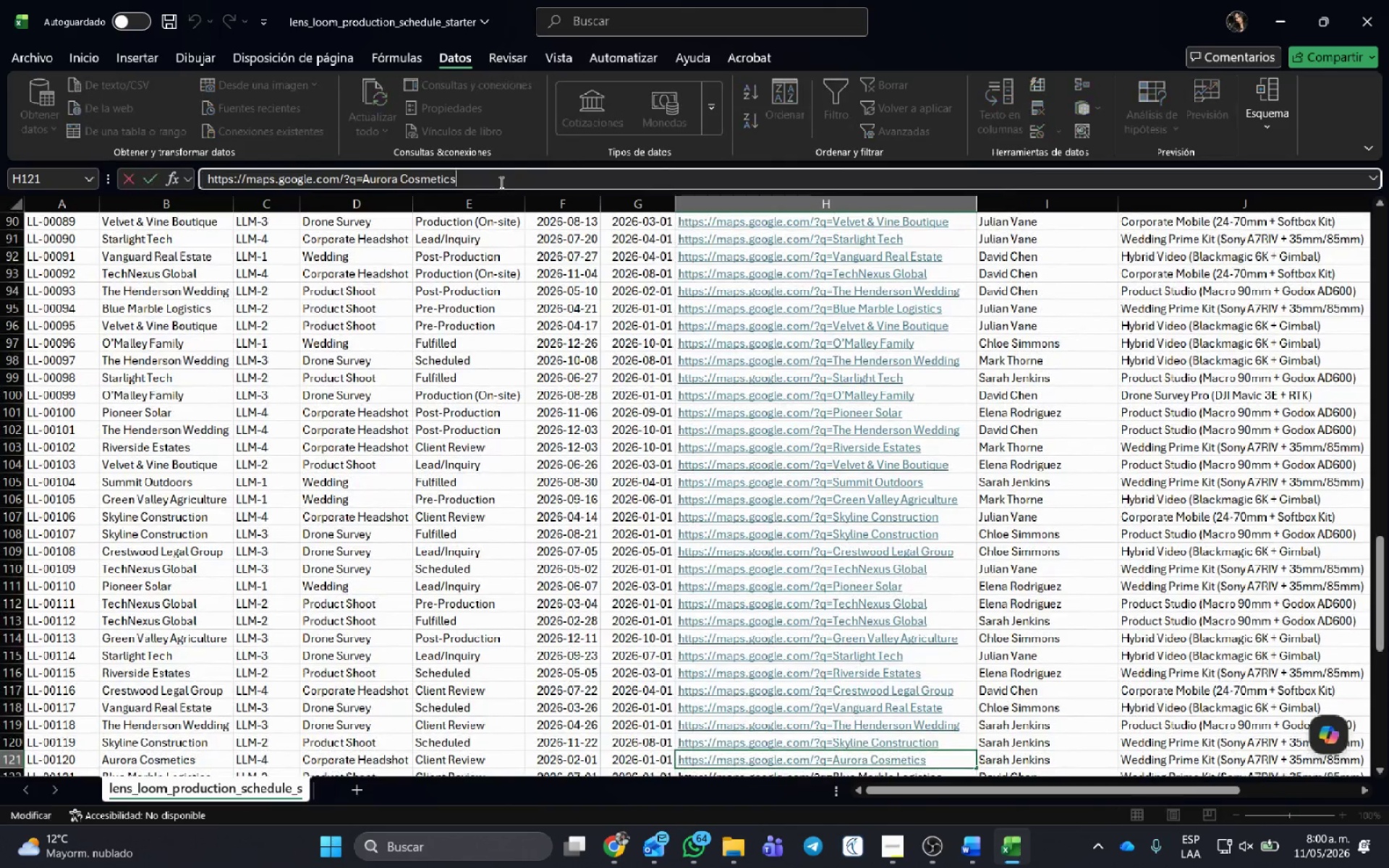 
key(Enter)
 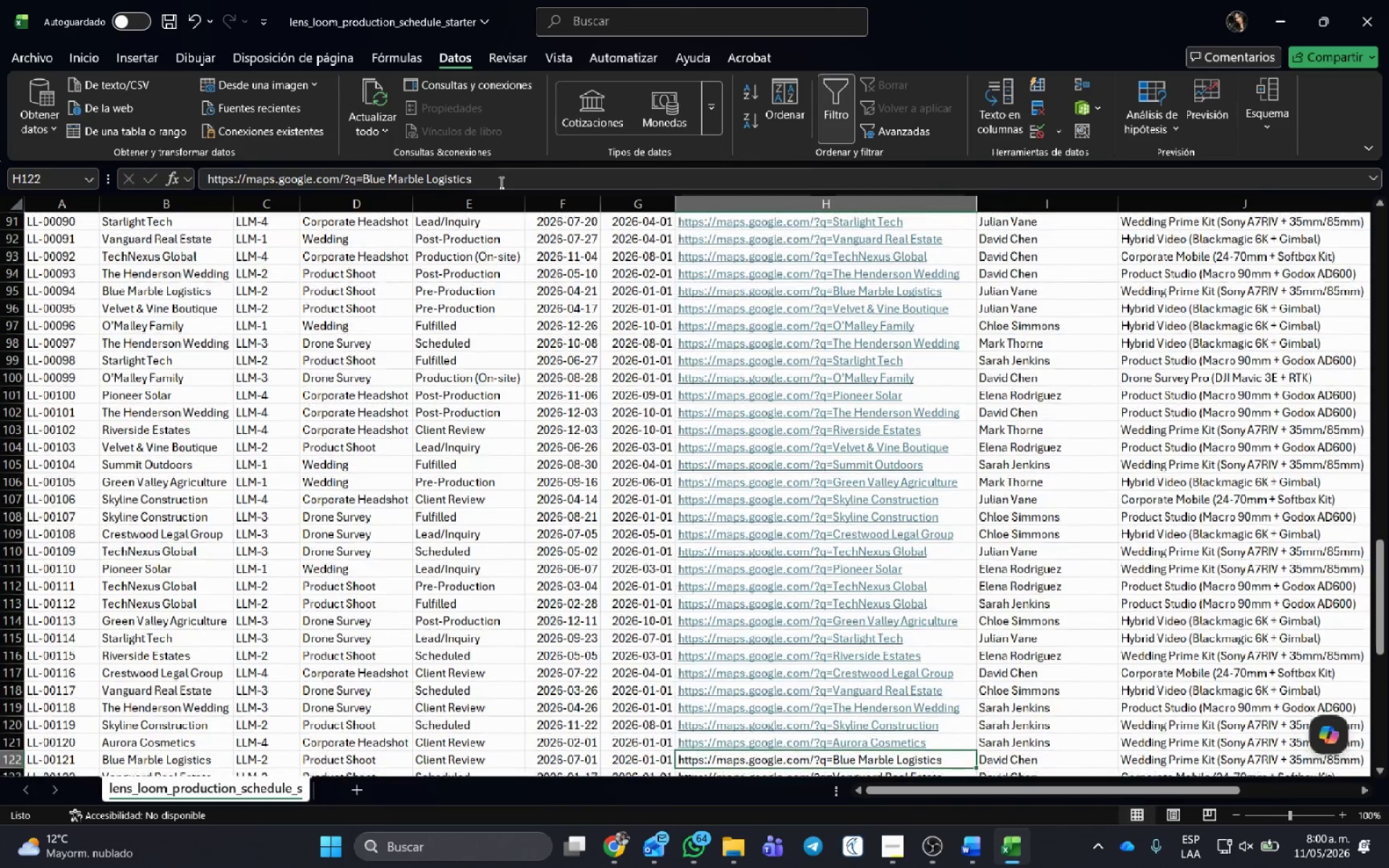 
left_click([500, 182])
 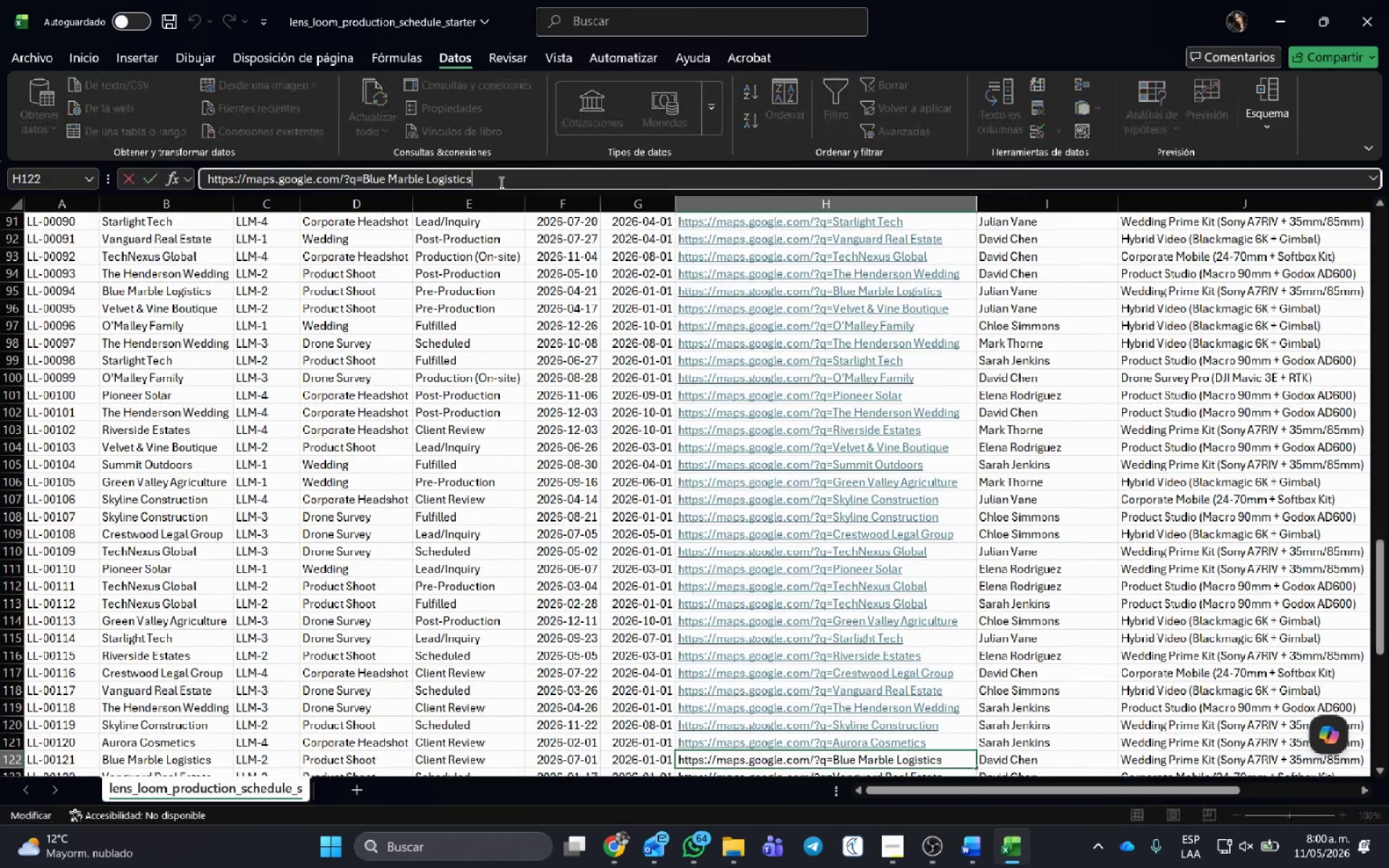 
key(Enter)
 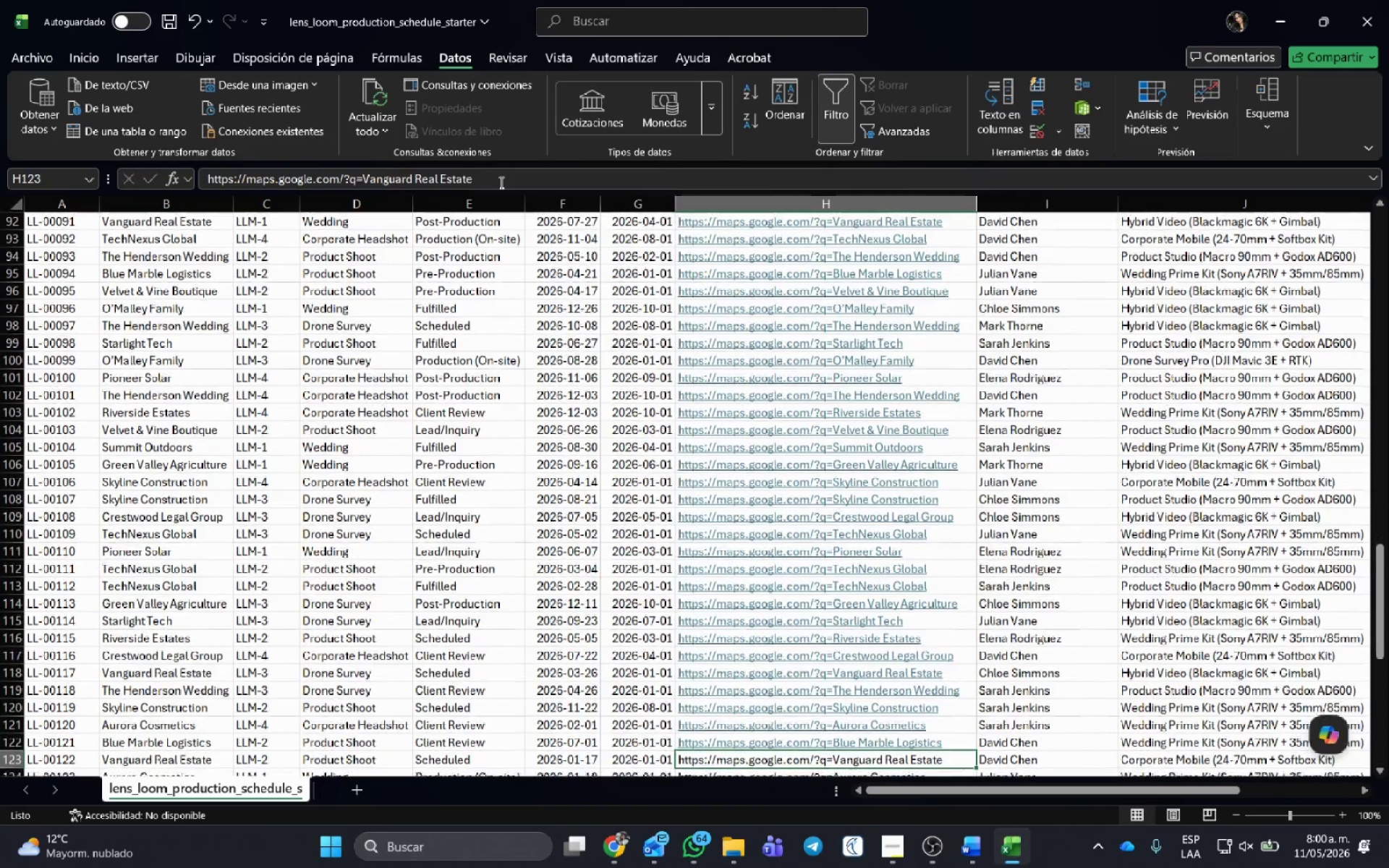 
left_click([500, 182])
 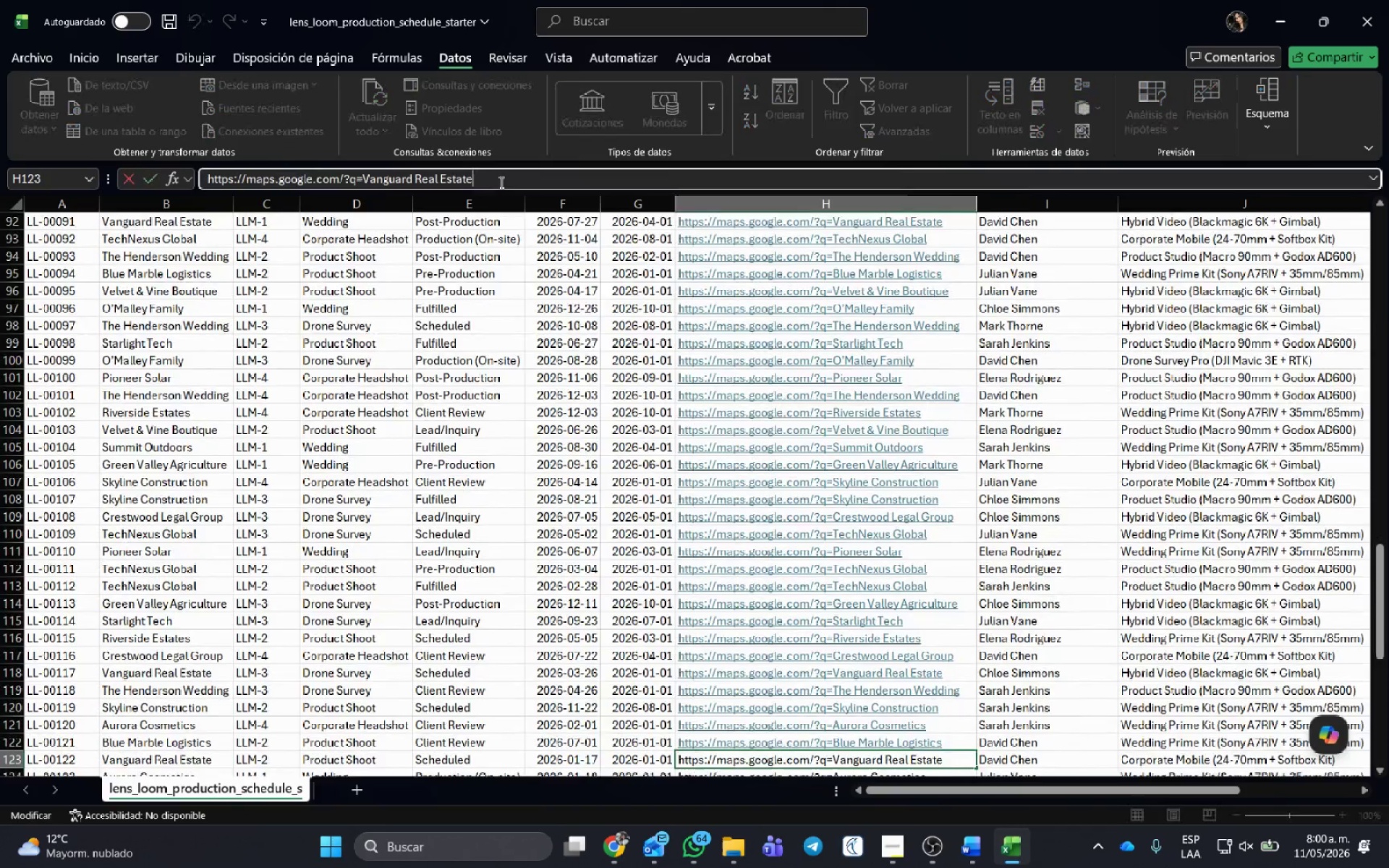 
key(Enter)
 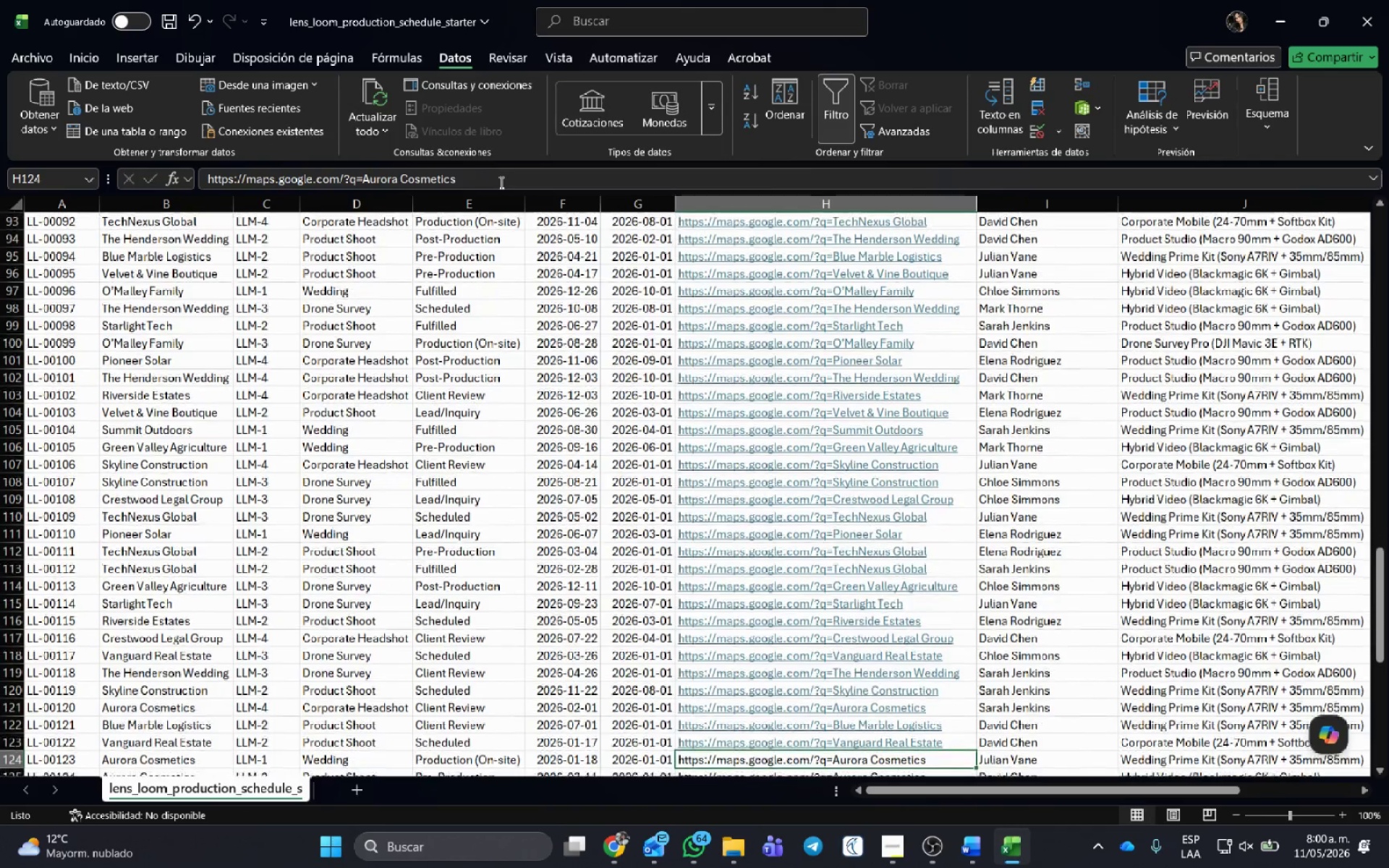 
left_click([500, 182])
 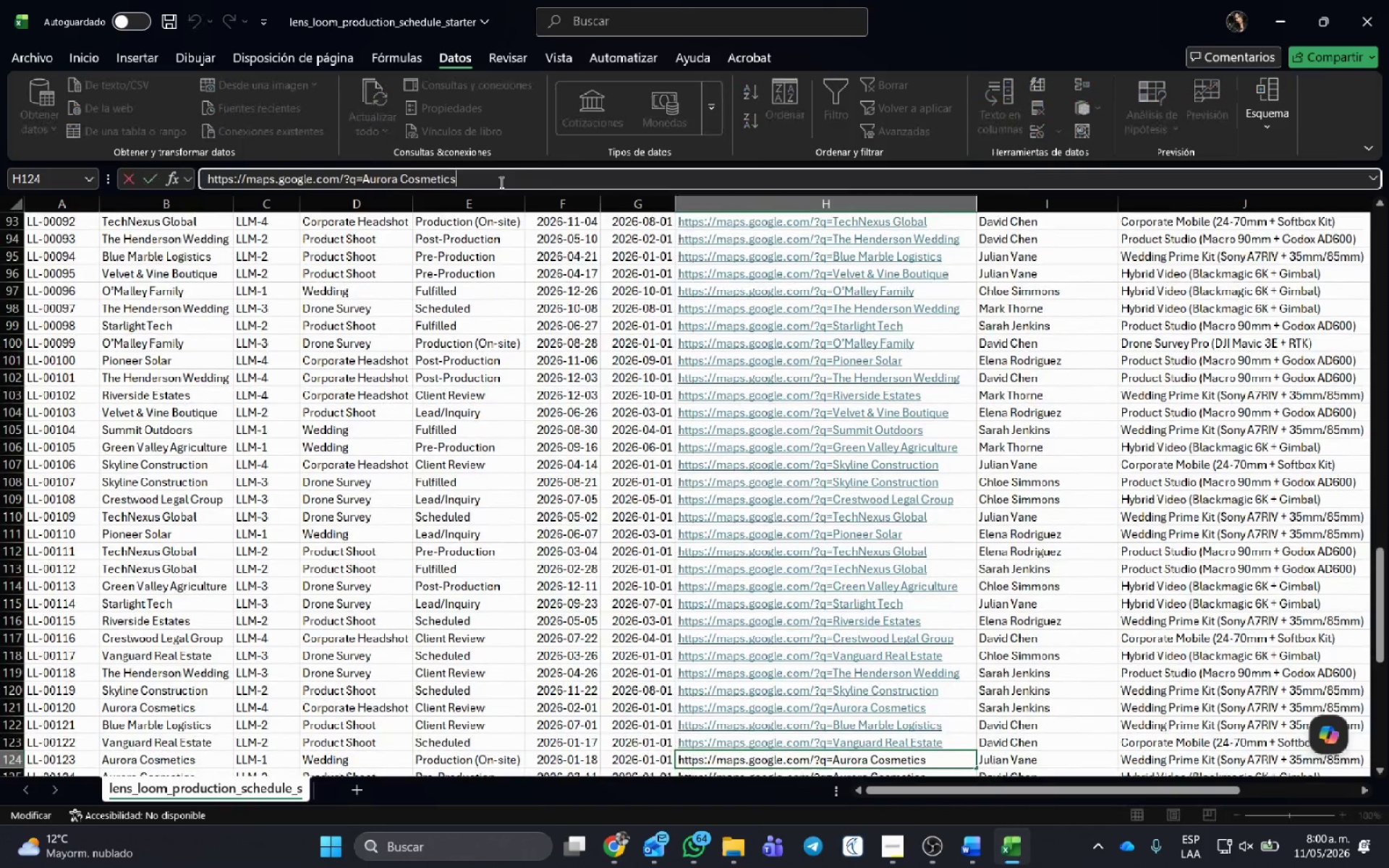 
key(Enter)
 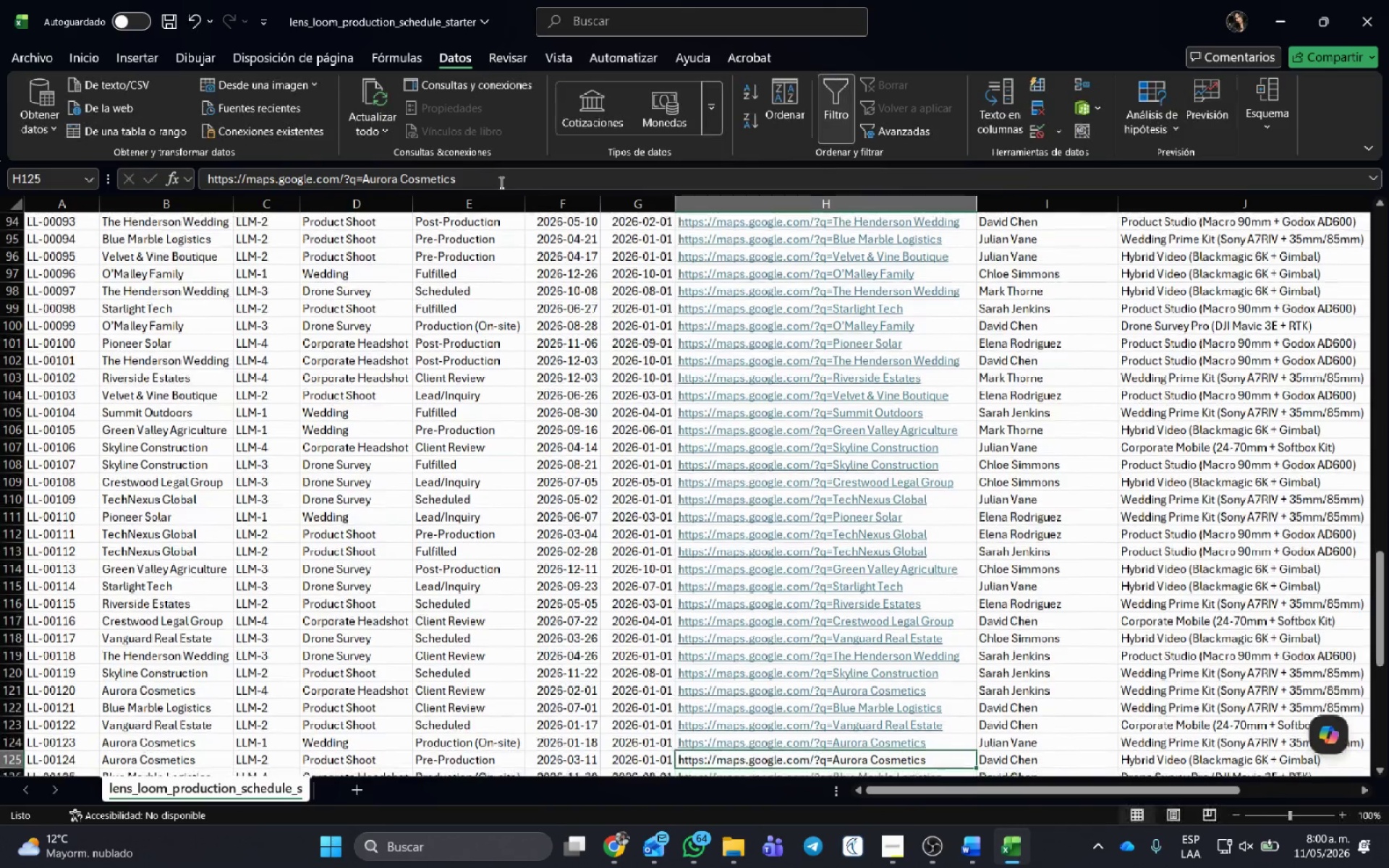 
left_click([500, 182])
 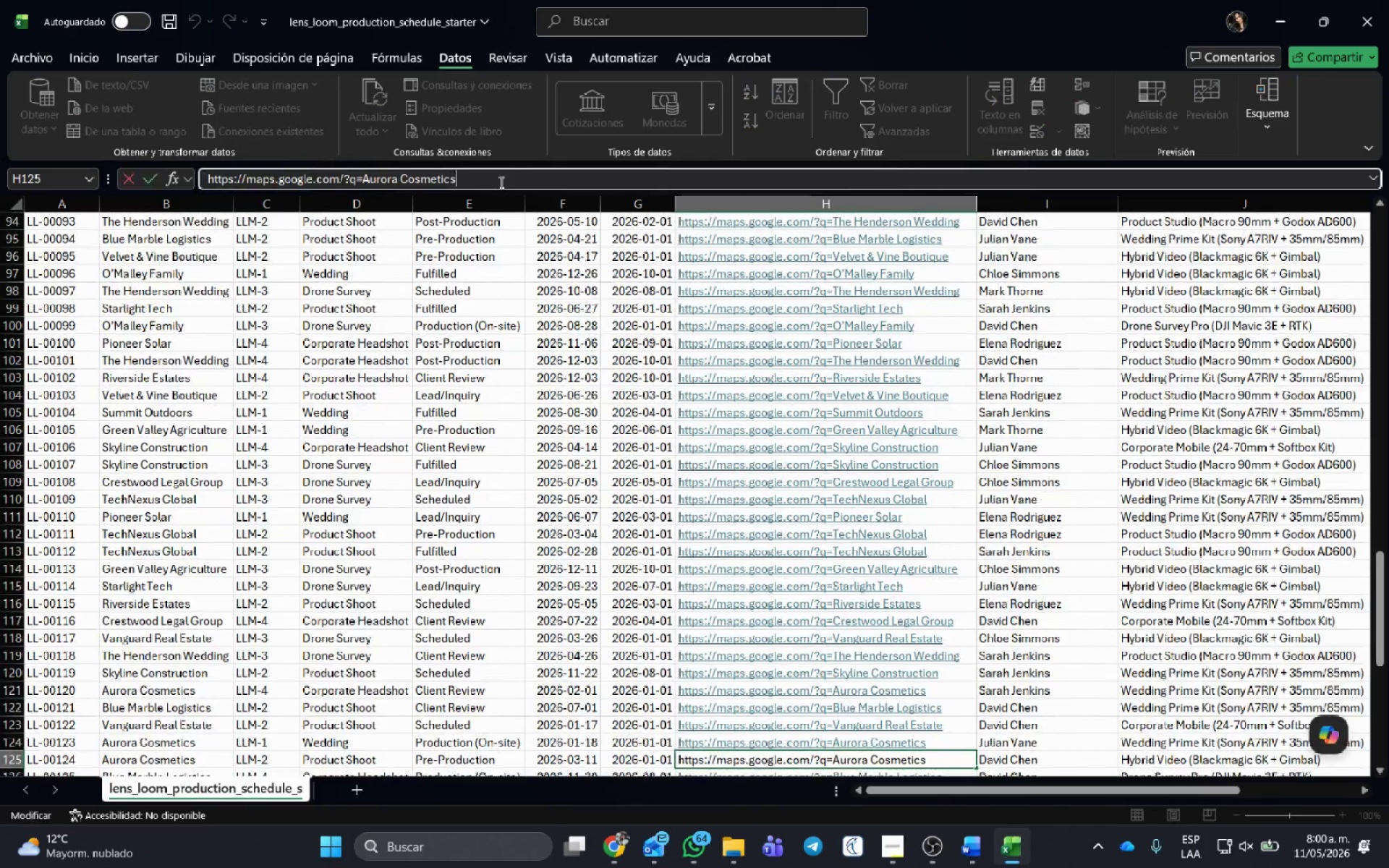 
key(Enter)
 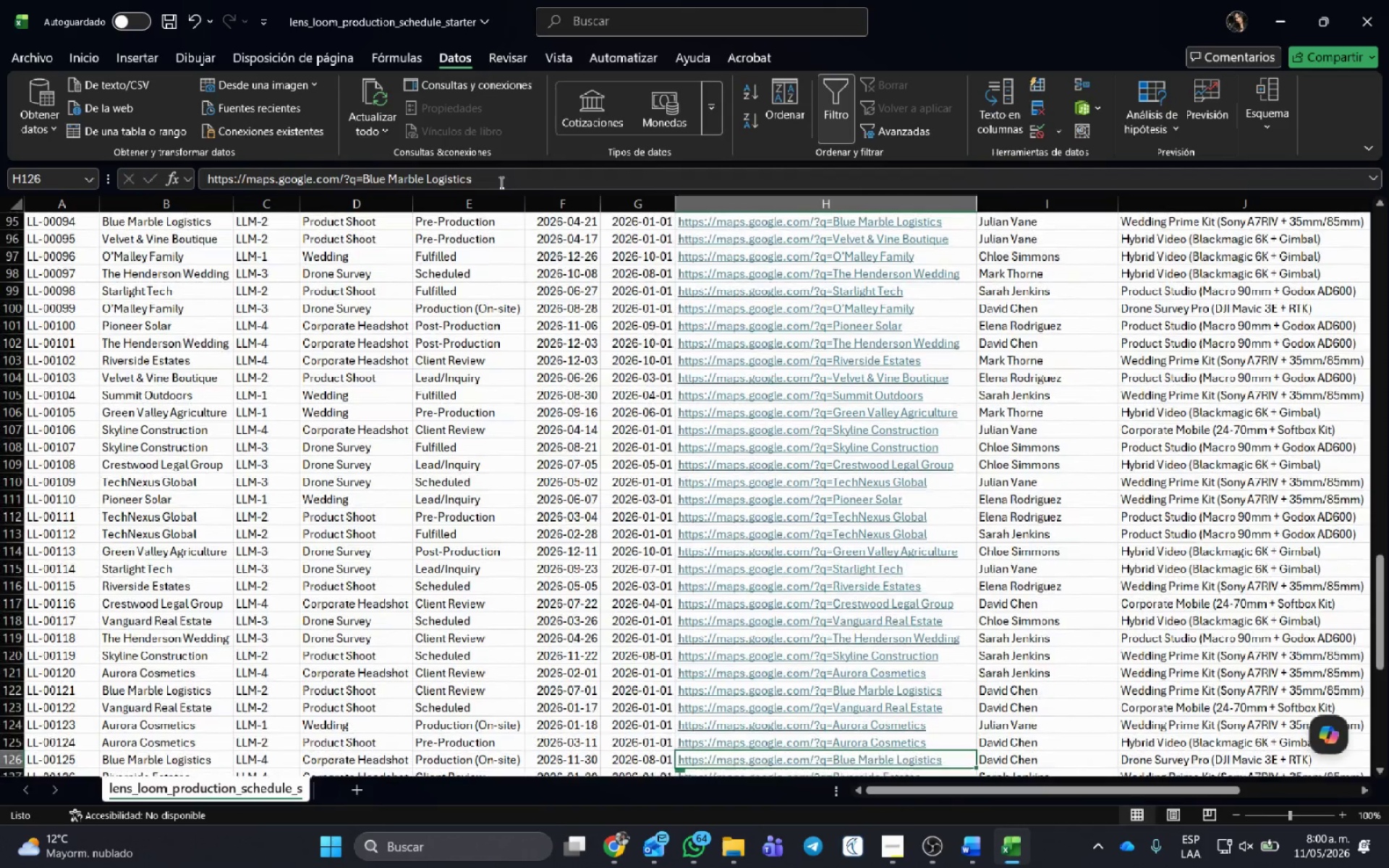 
left_click([500, 182])
 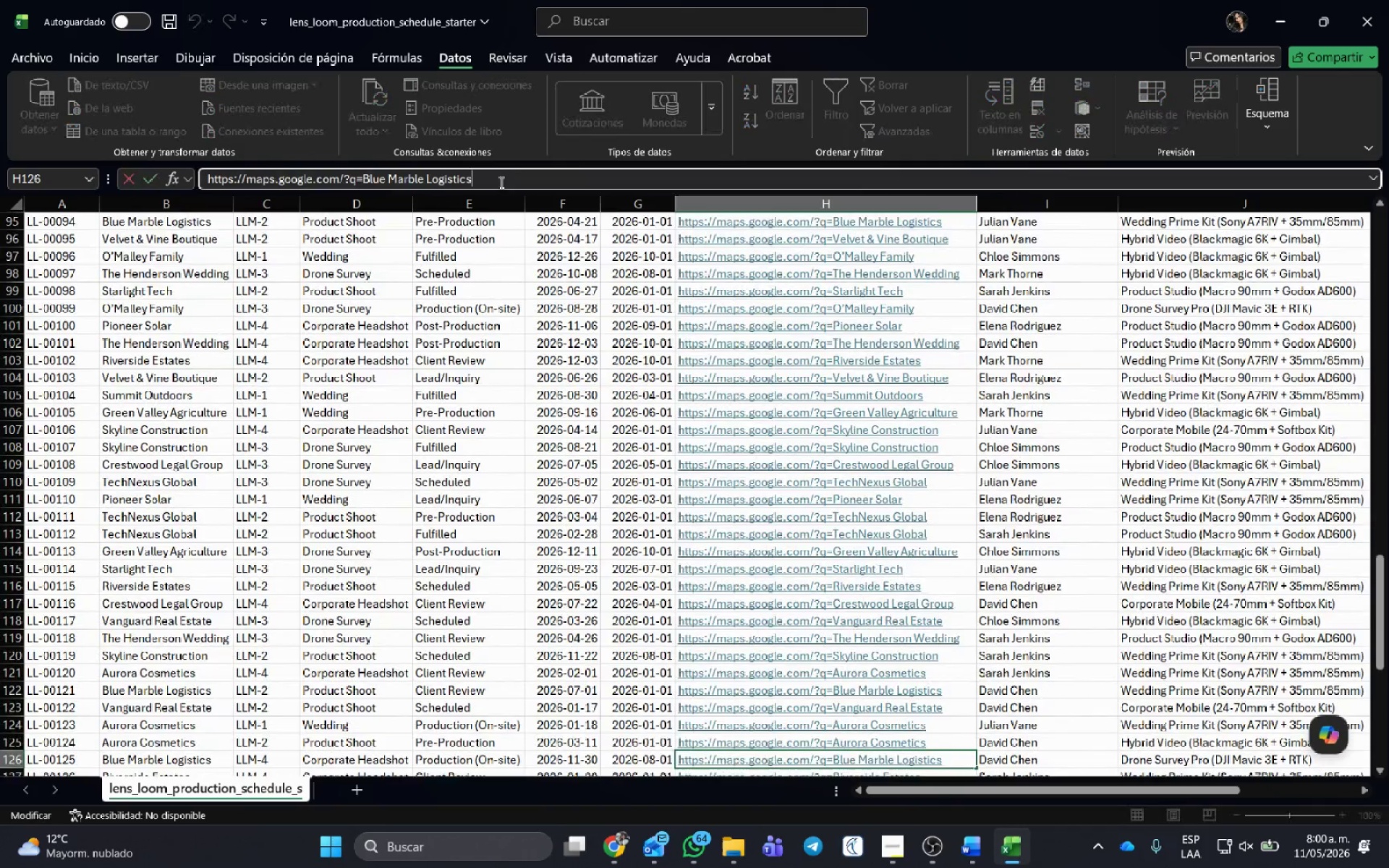 
key(Enter)
 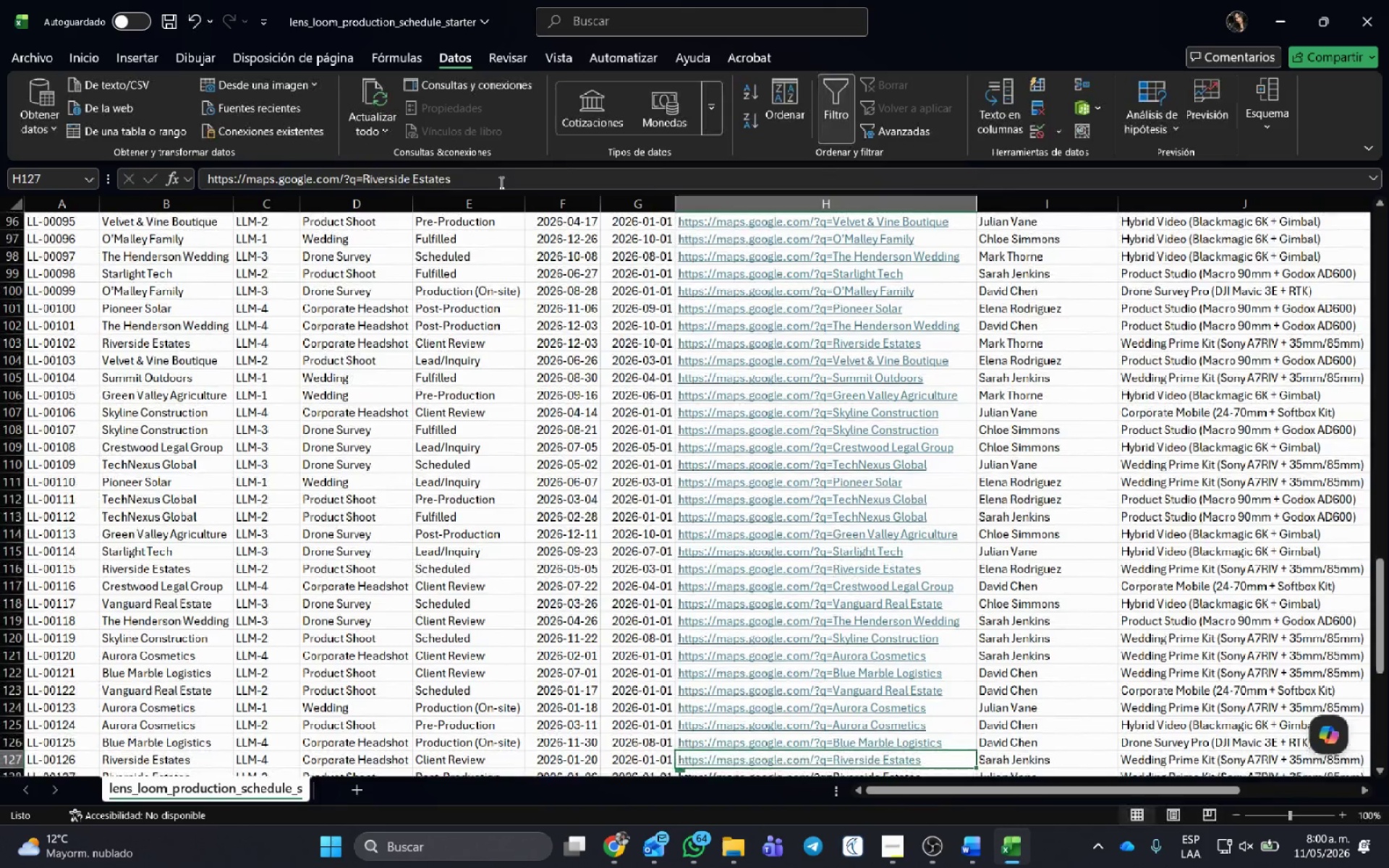 
left_click([500, 182])
 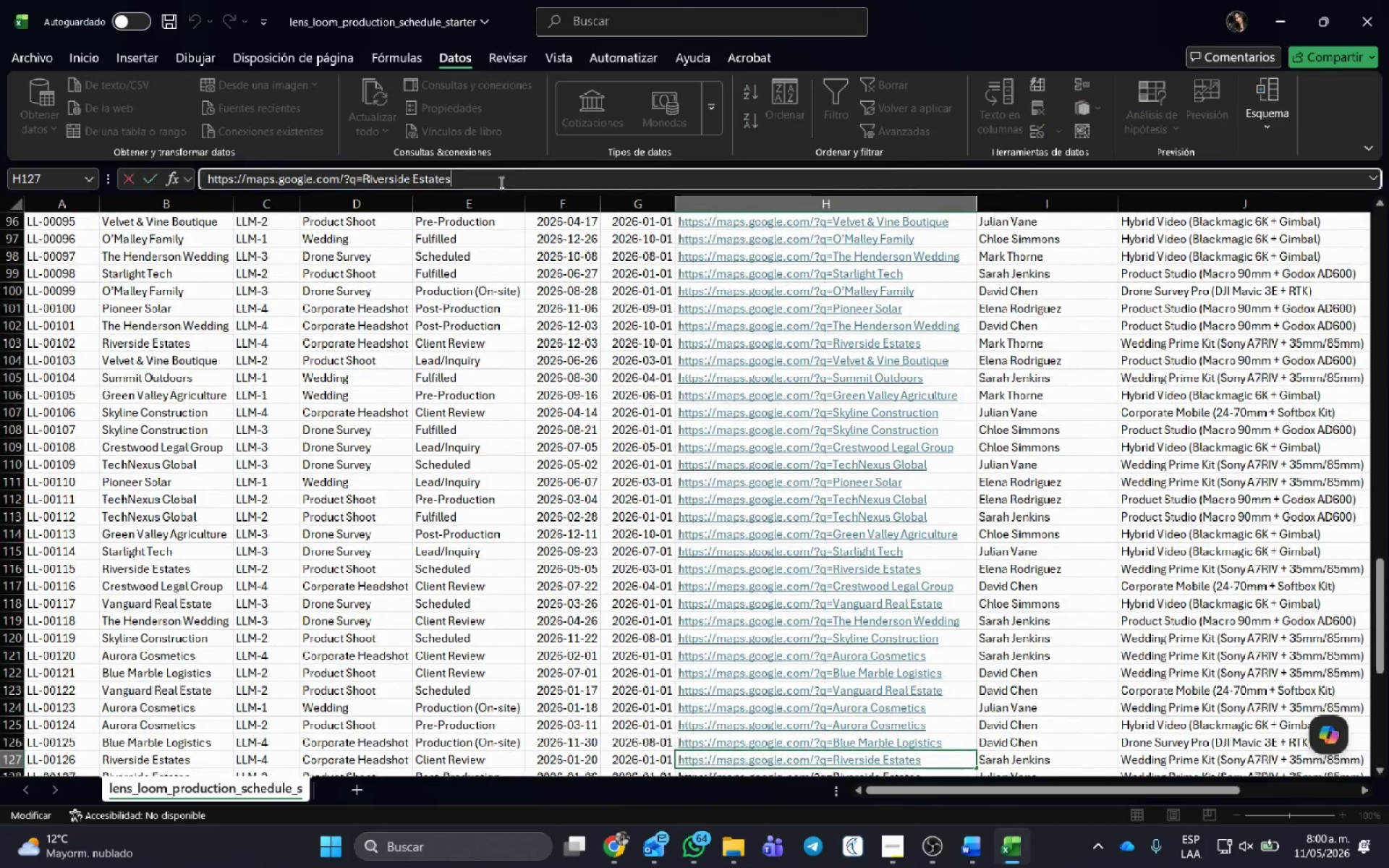 
key(Enter)
 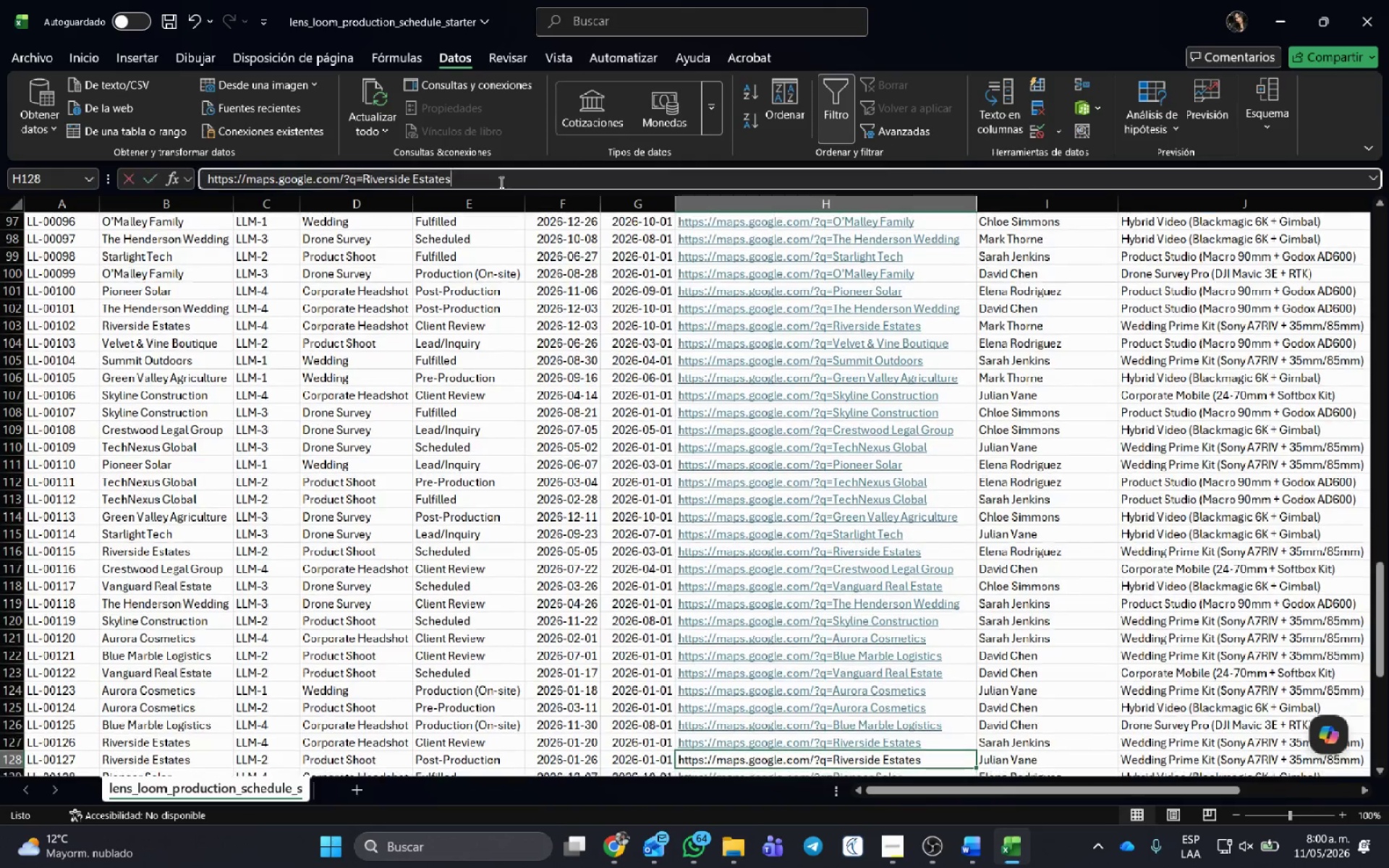 
left_click([500, 182])
 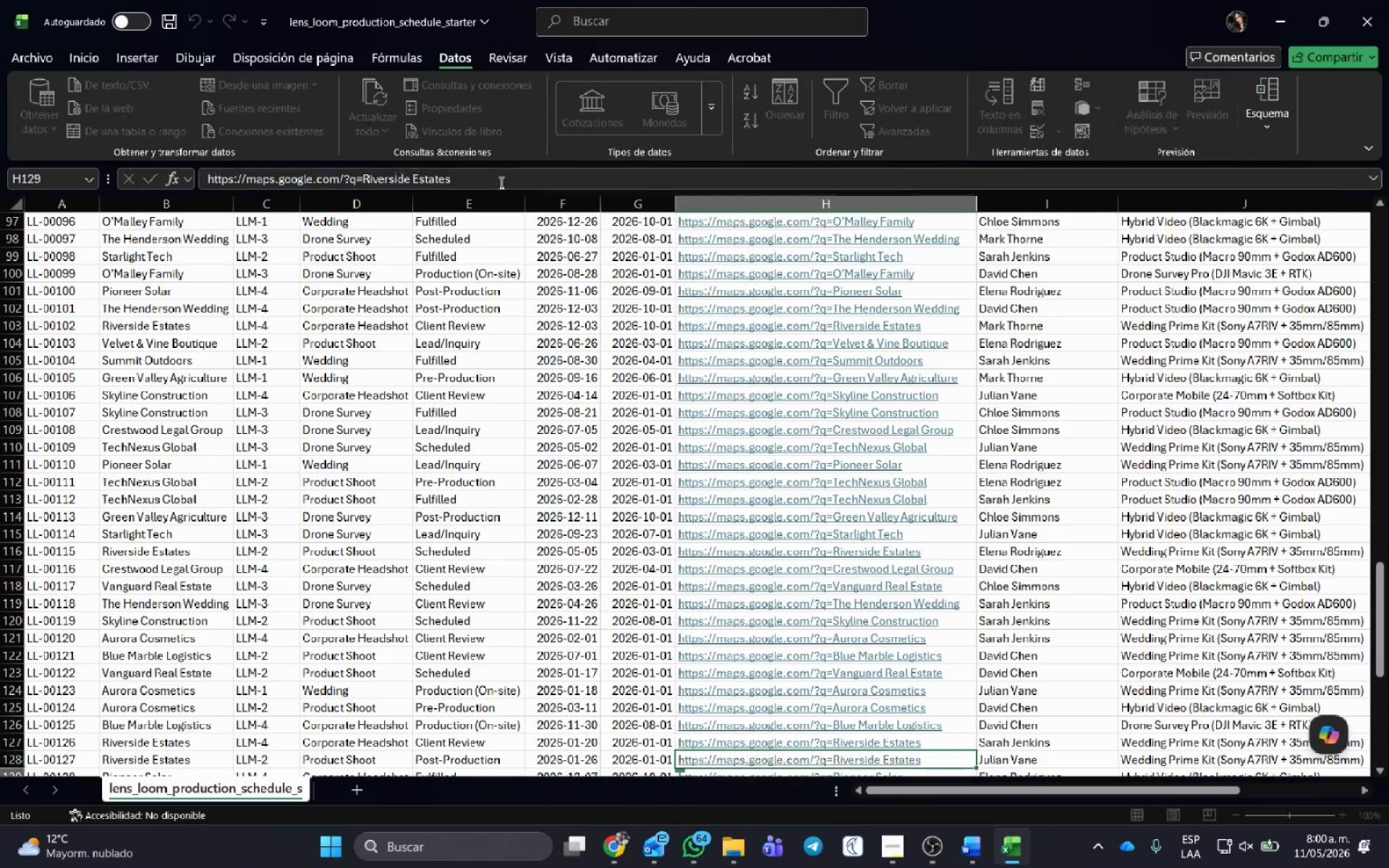 
key(Enter)
 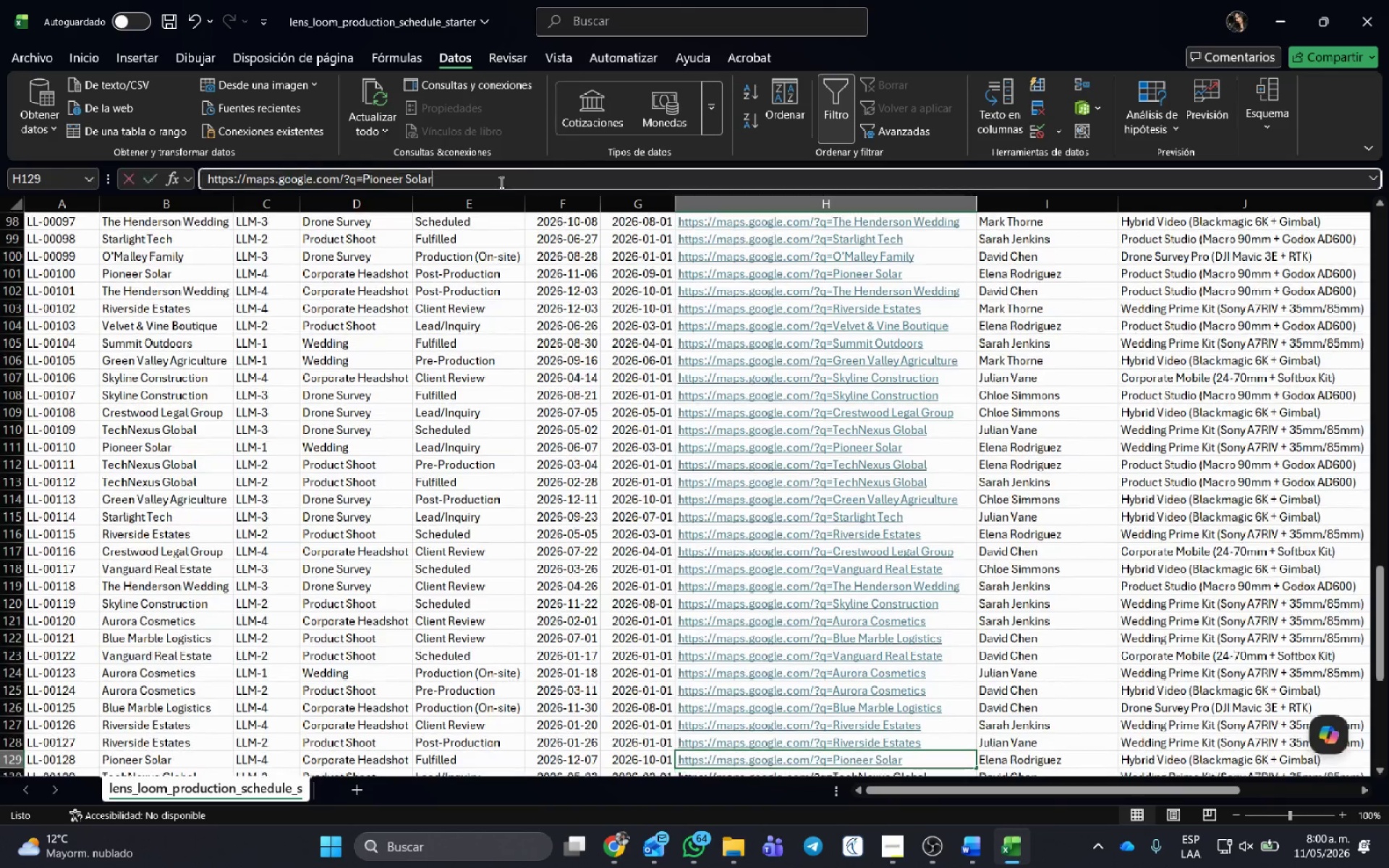 
left_click([500, 182])
 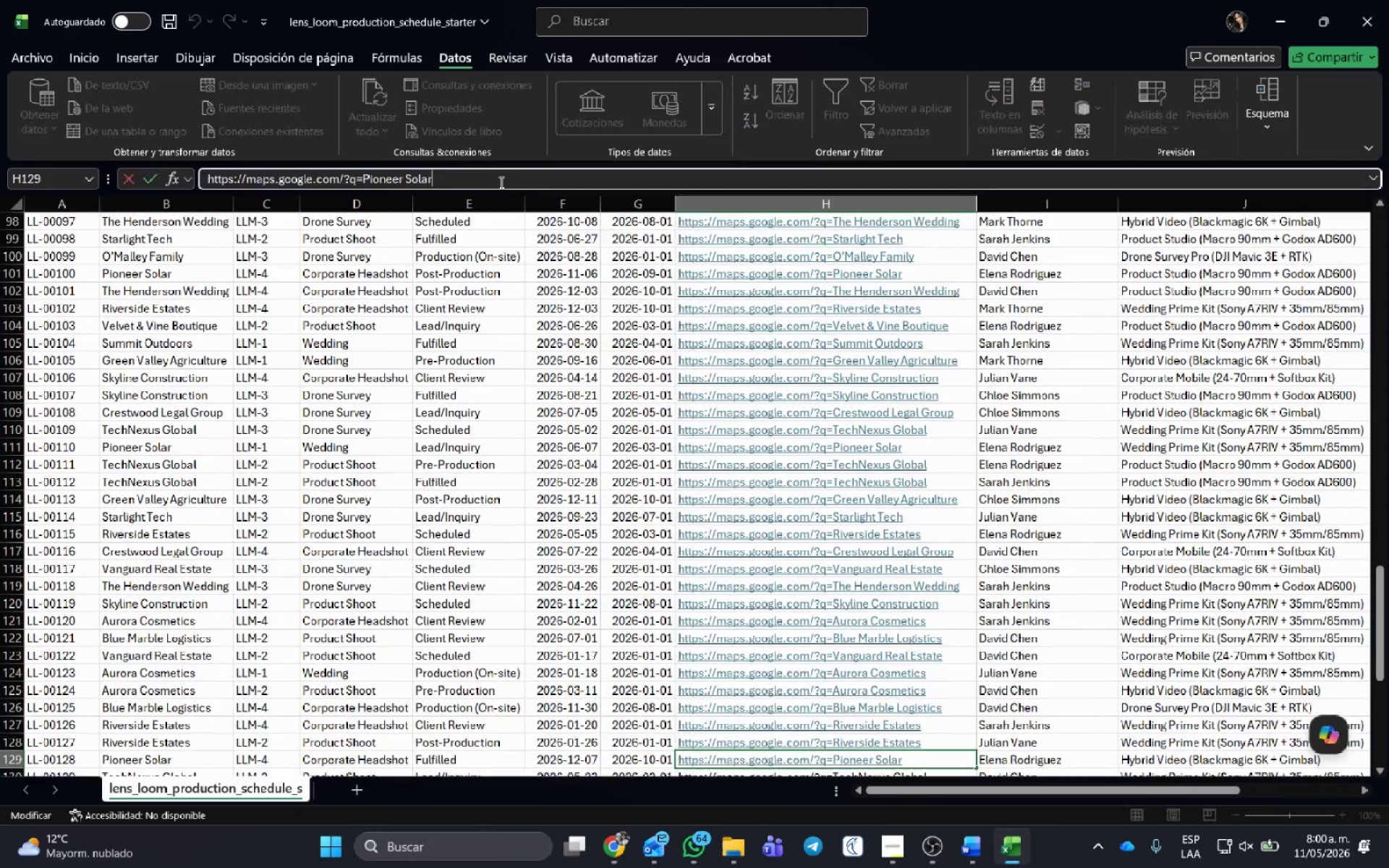 
key(Enter)
 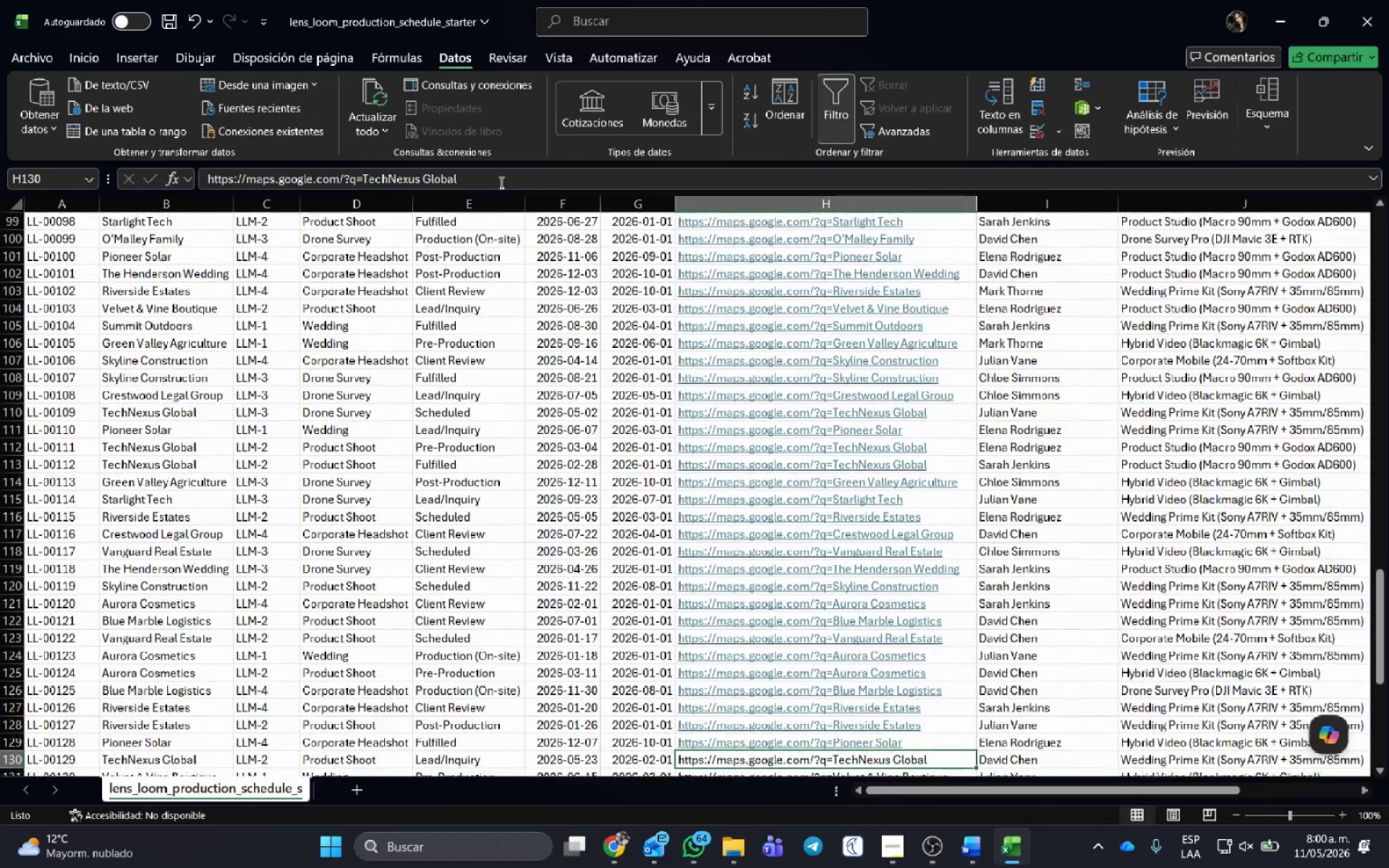 
left_click([500, 182])
 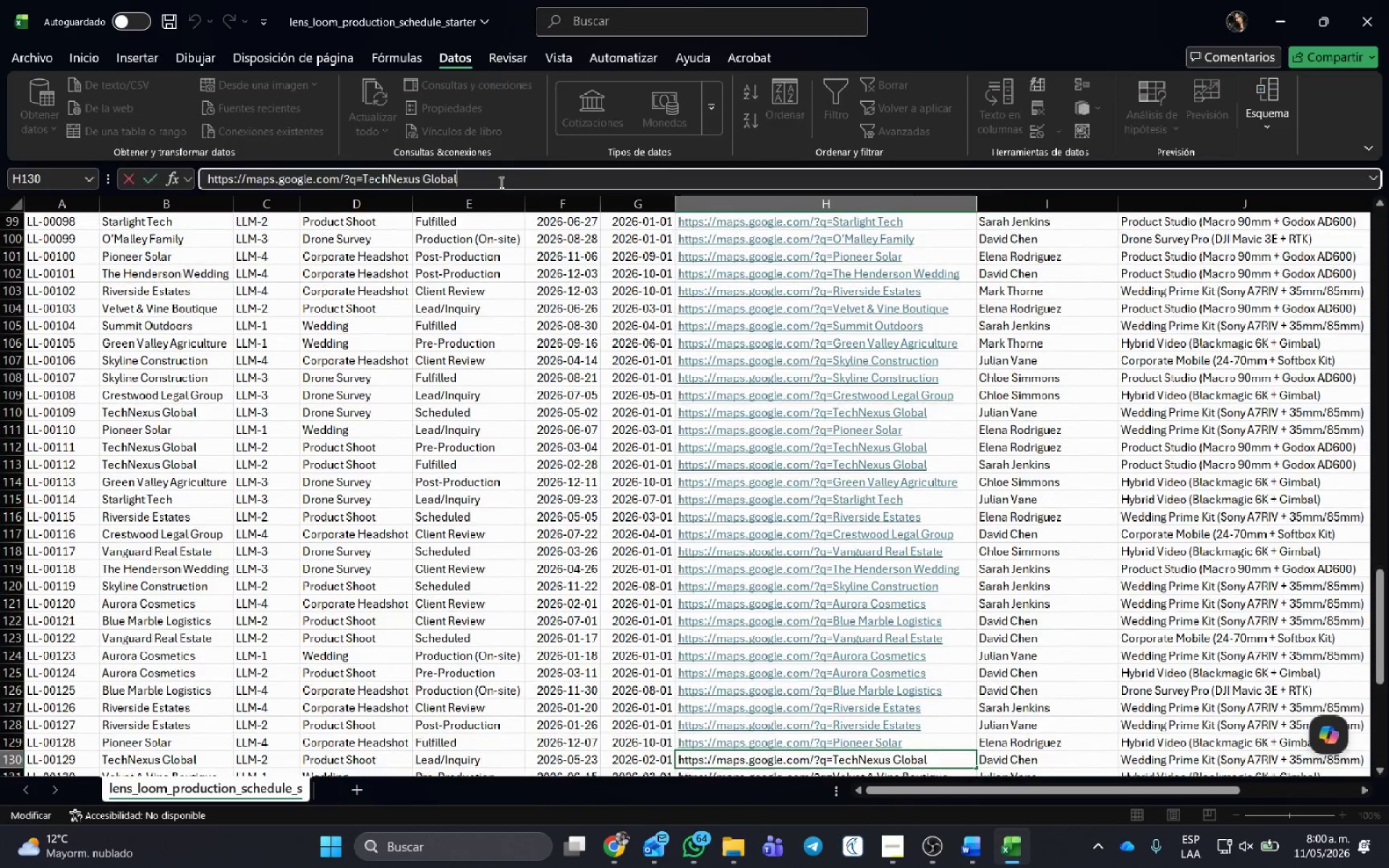 
key(Enter)
 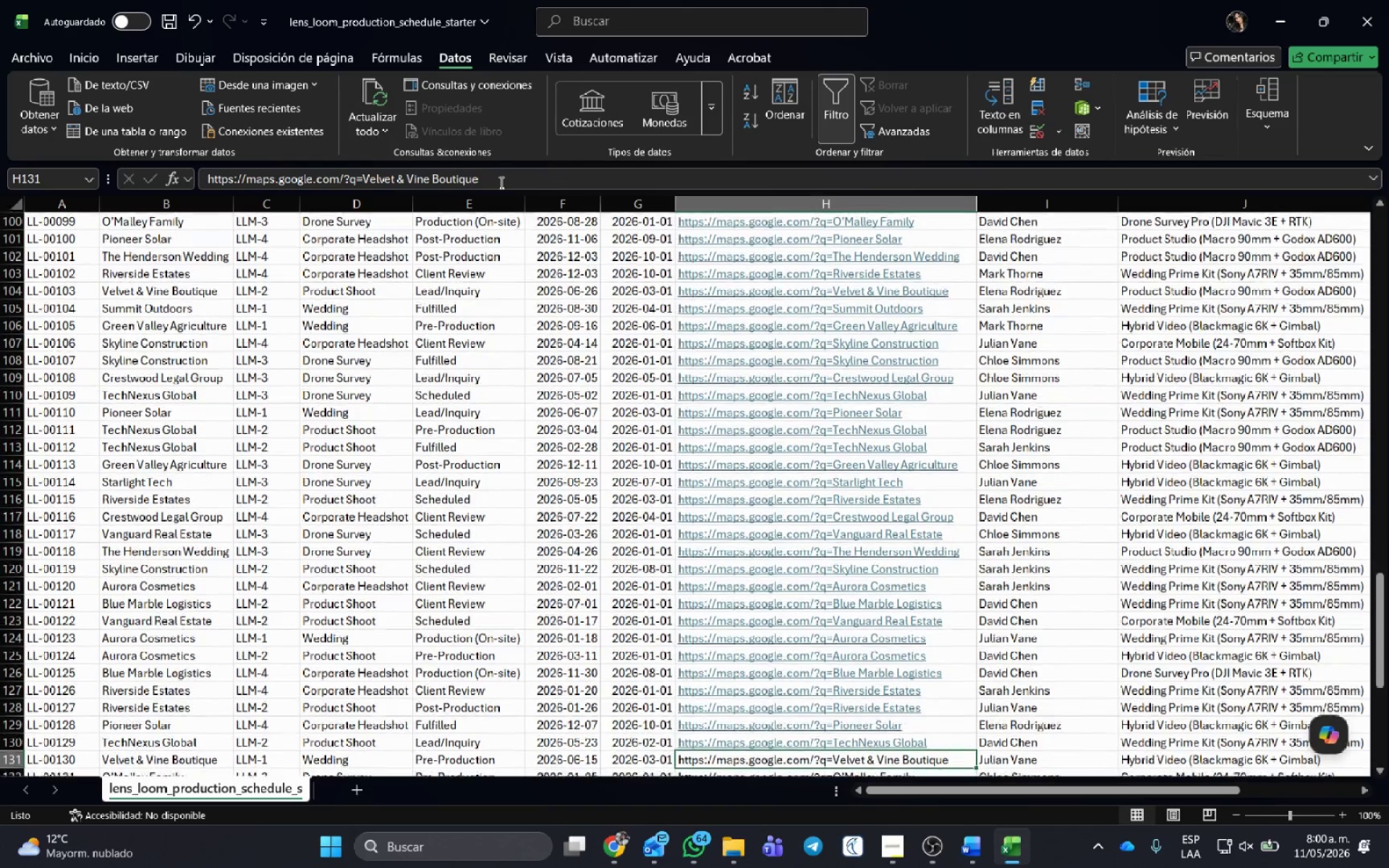 
left_click([500, 182])
 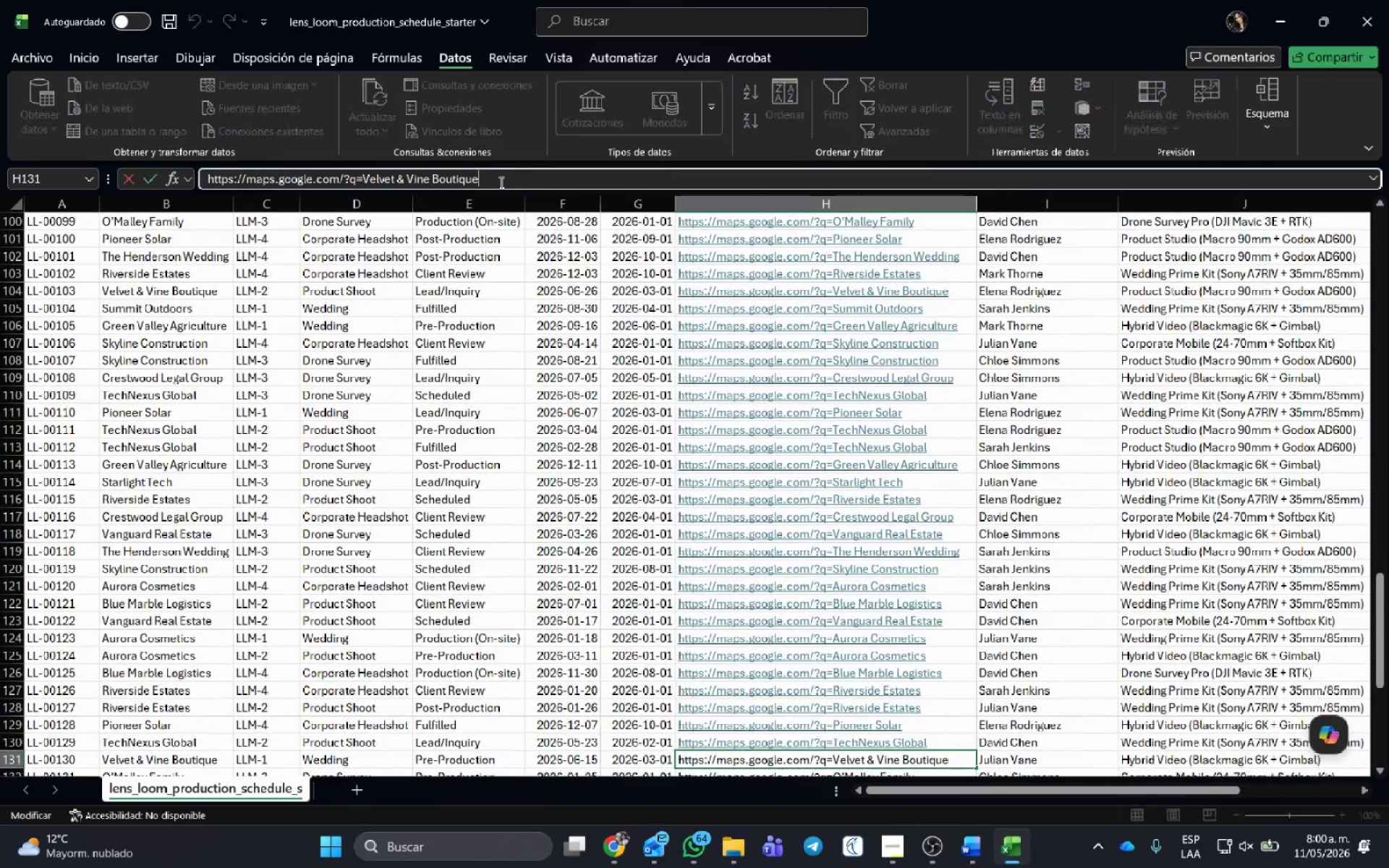 
key(Enter)
 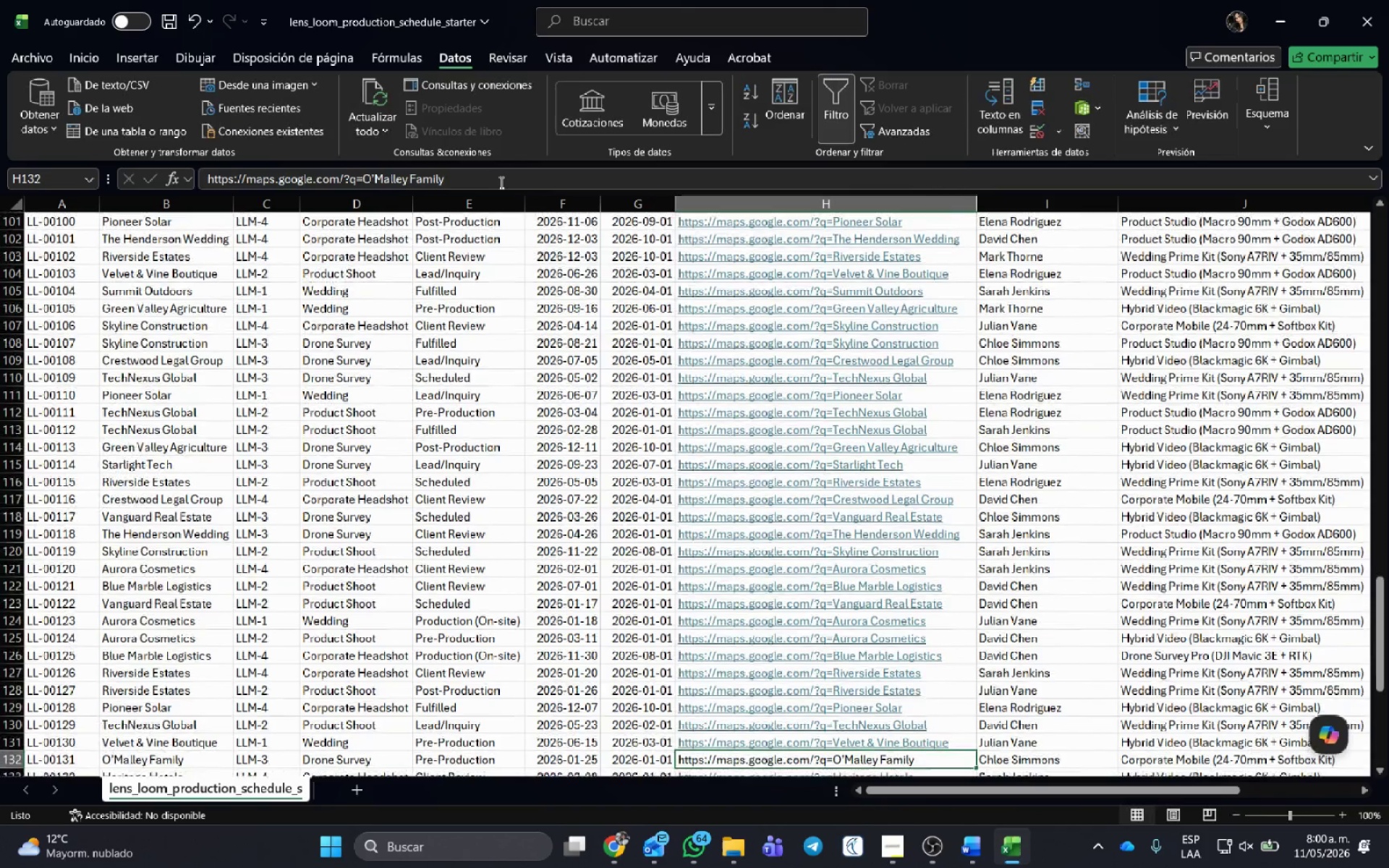 
left_click([500, 182])
 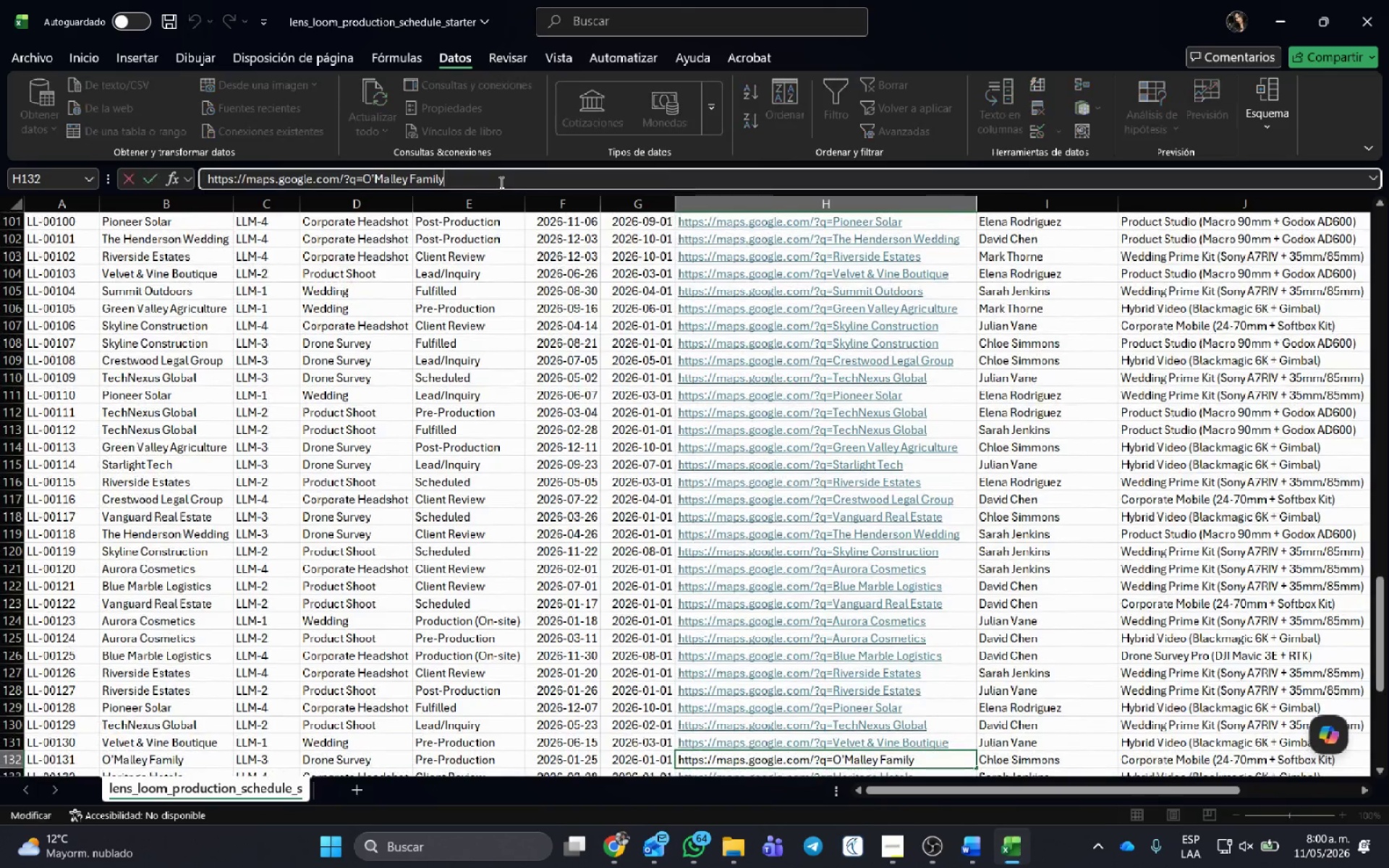 
key(Enter)
 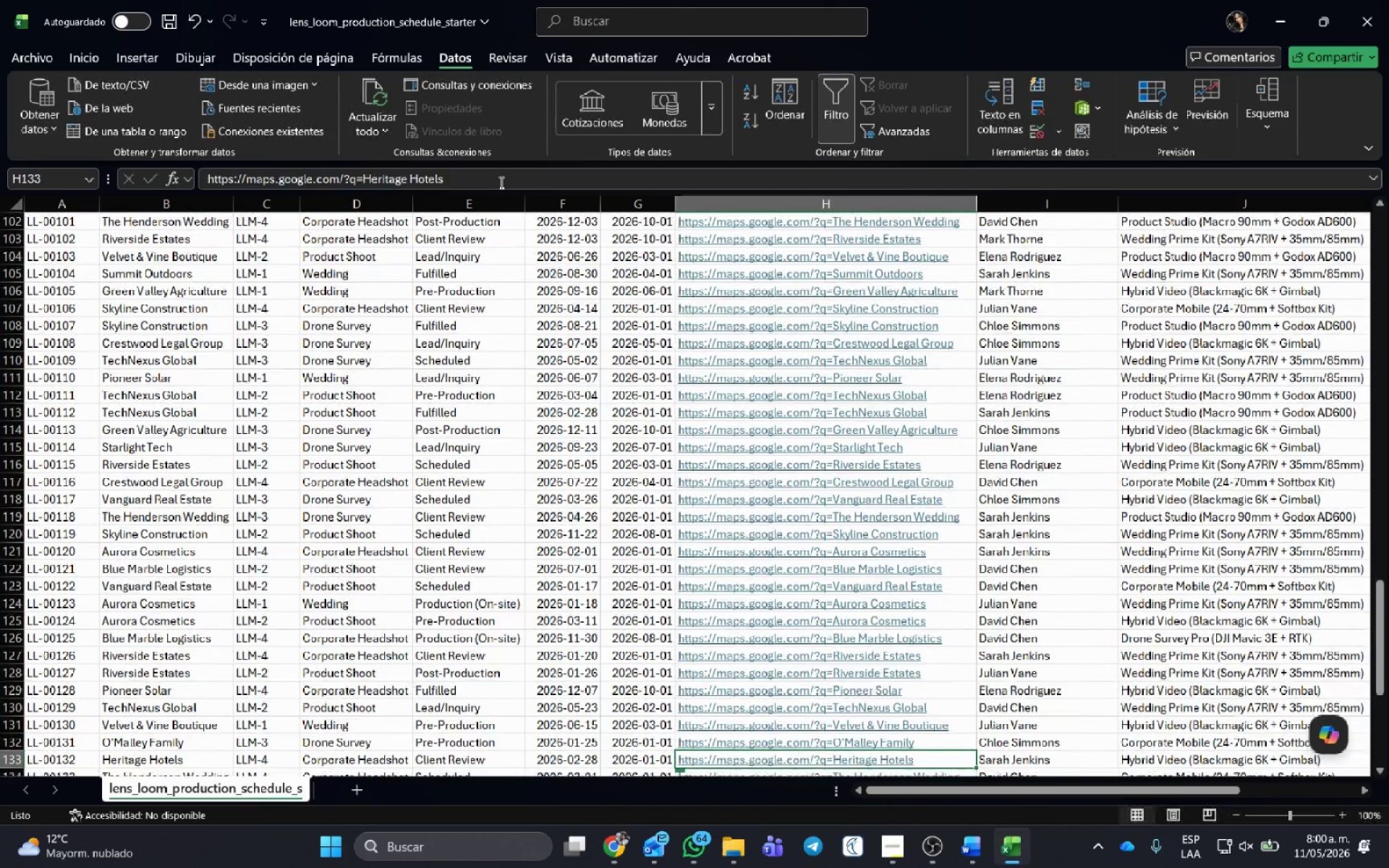 
left_click([500, 182])
 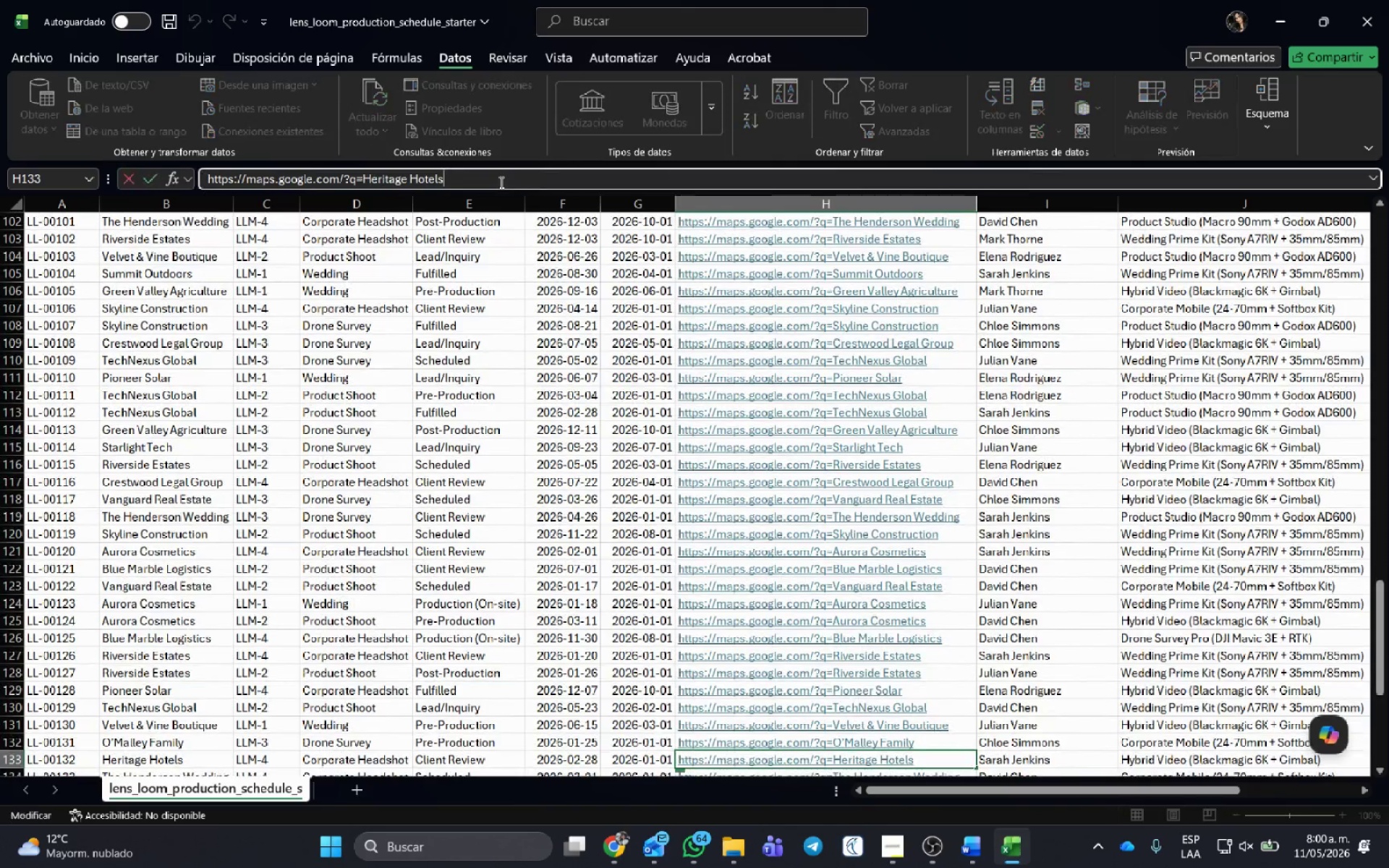 
key(Enter)
 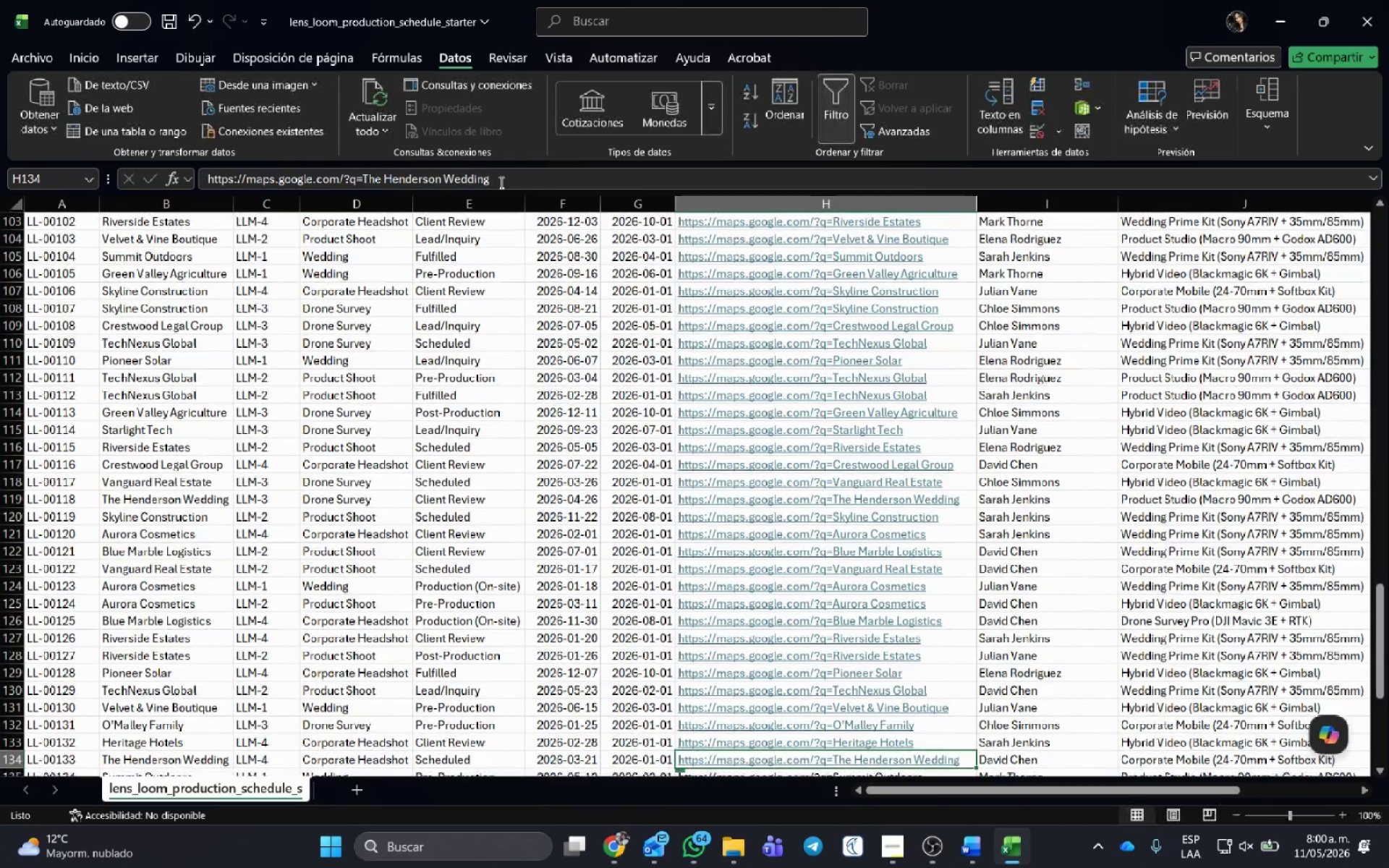 
left_click([500, 182])
 